 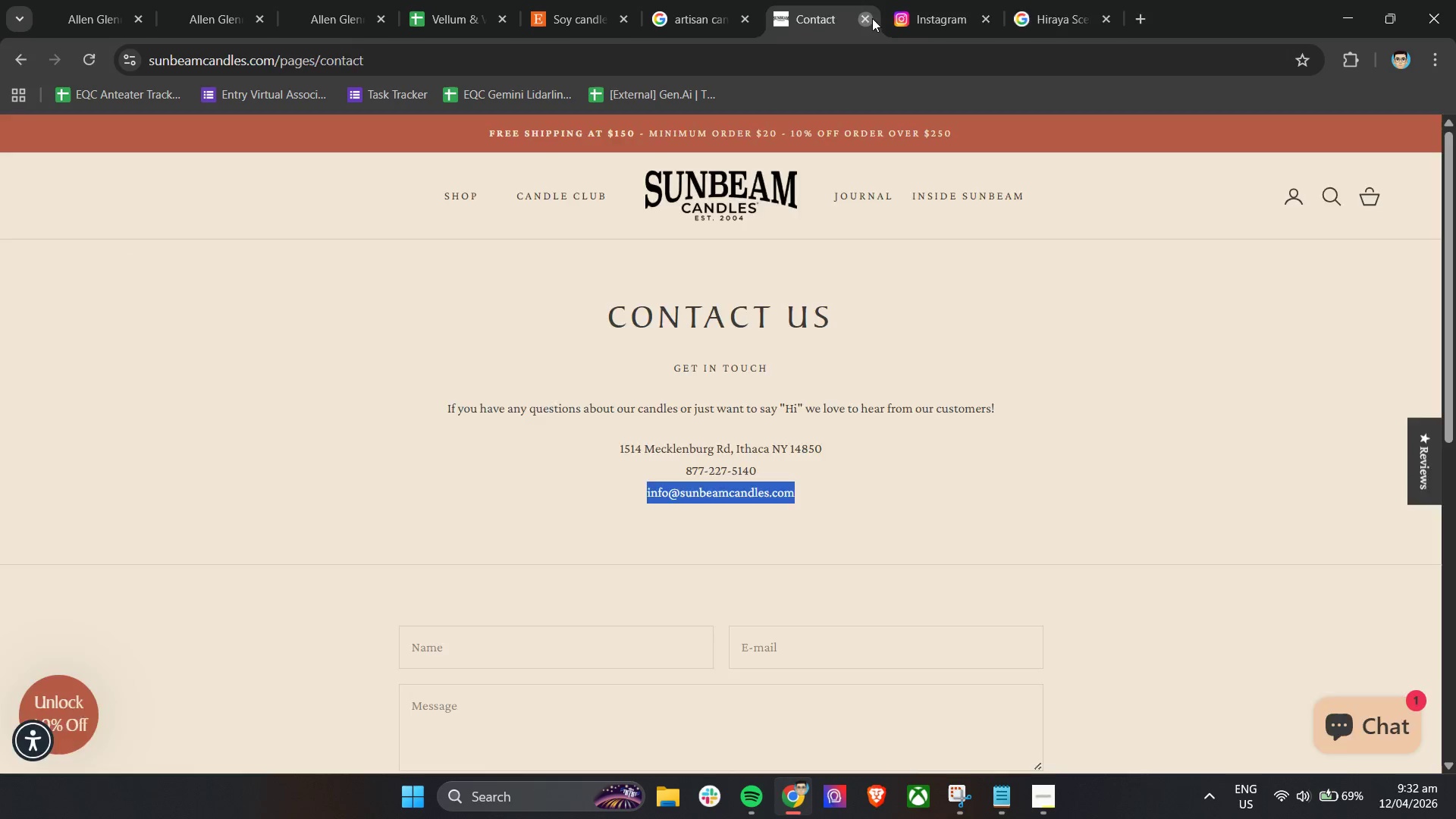 
left_click([872, 18])
 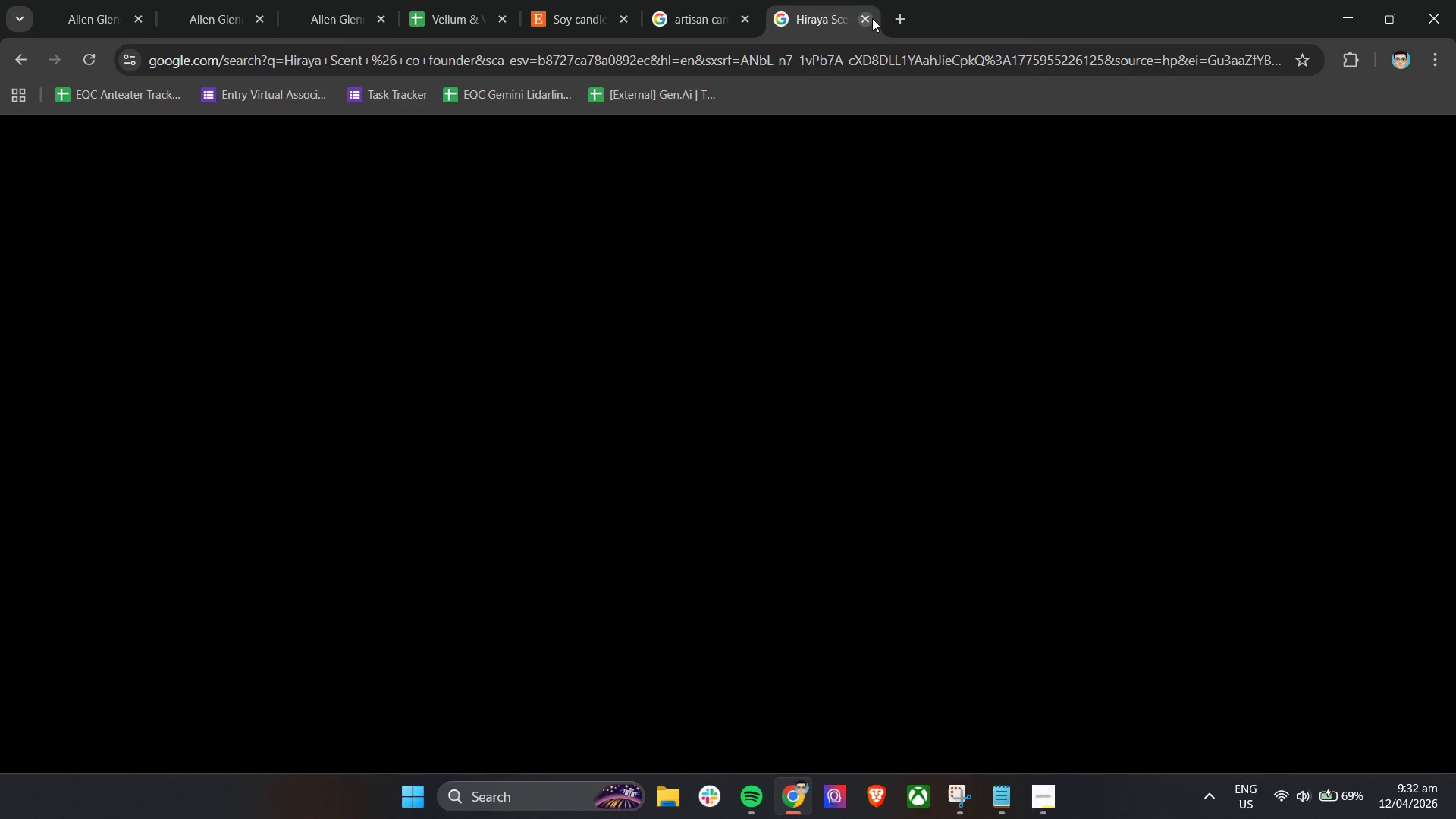 
left_click([872, 18])
 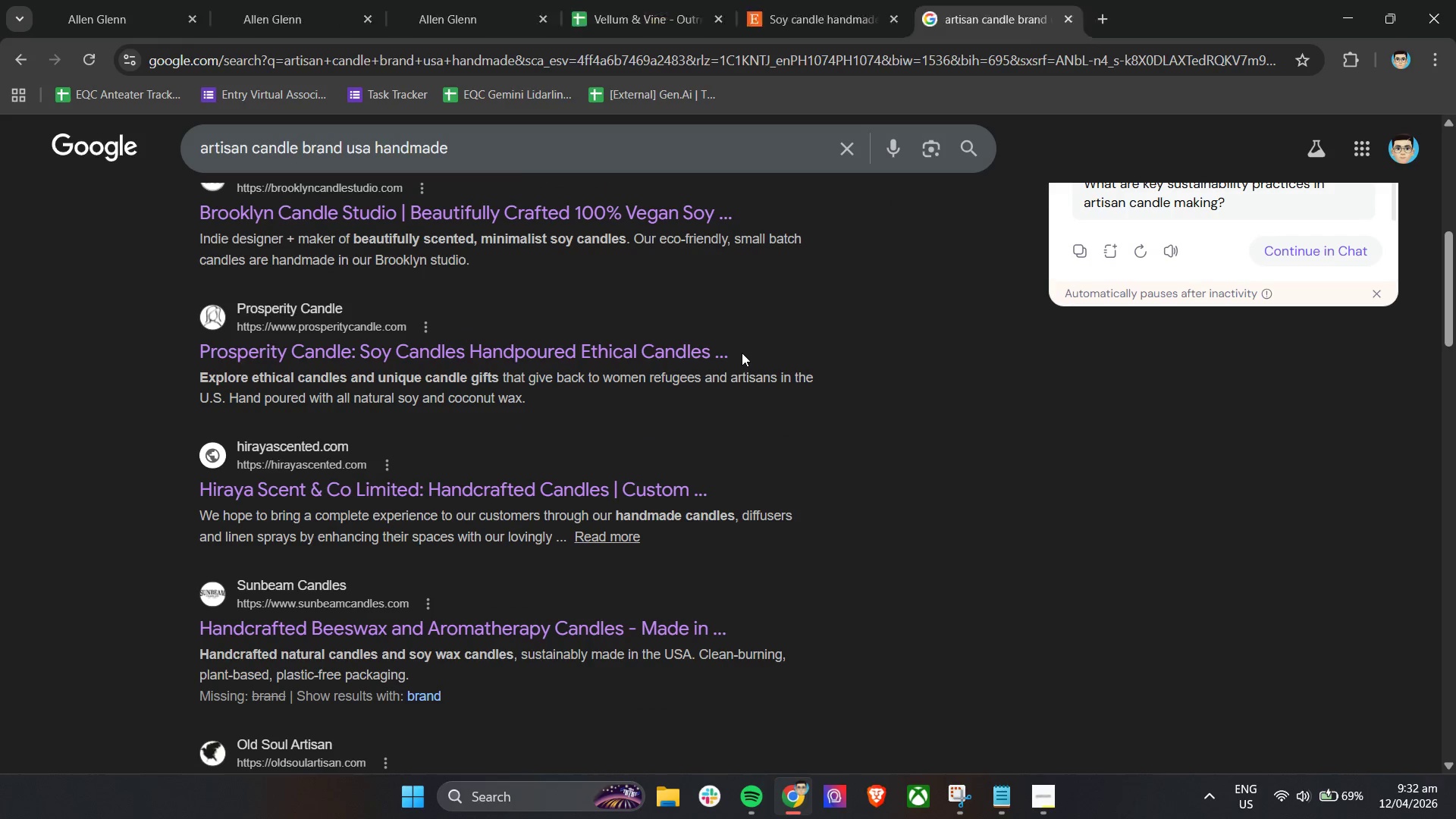 
scroll: coordinate [742, 353], scroll_direction: down, amount: 4.0
 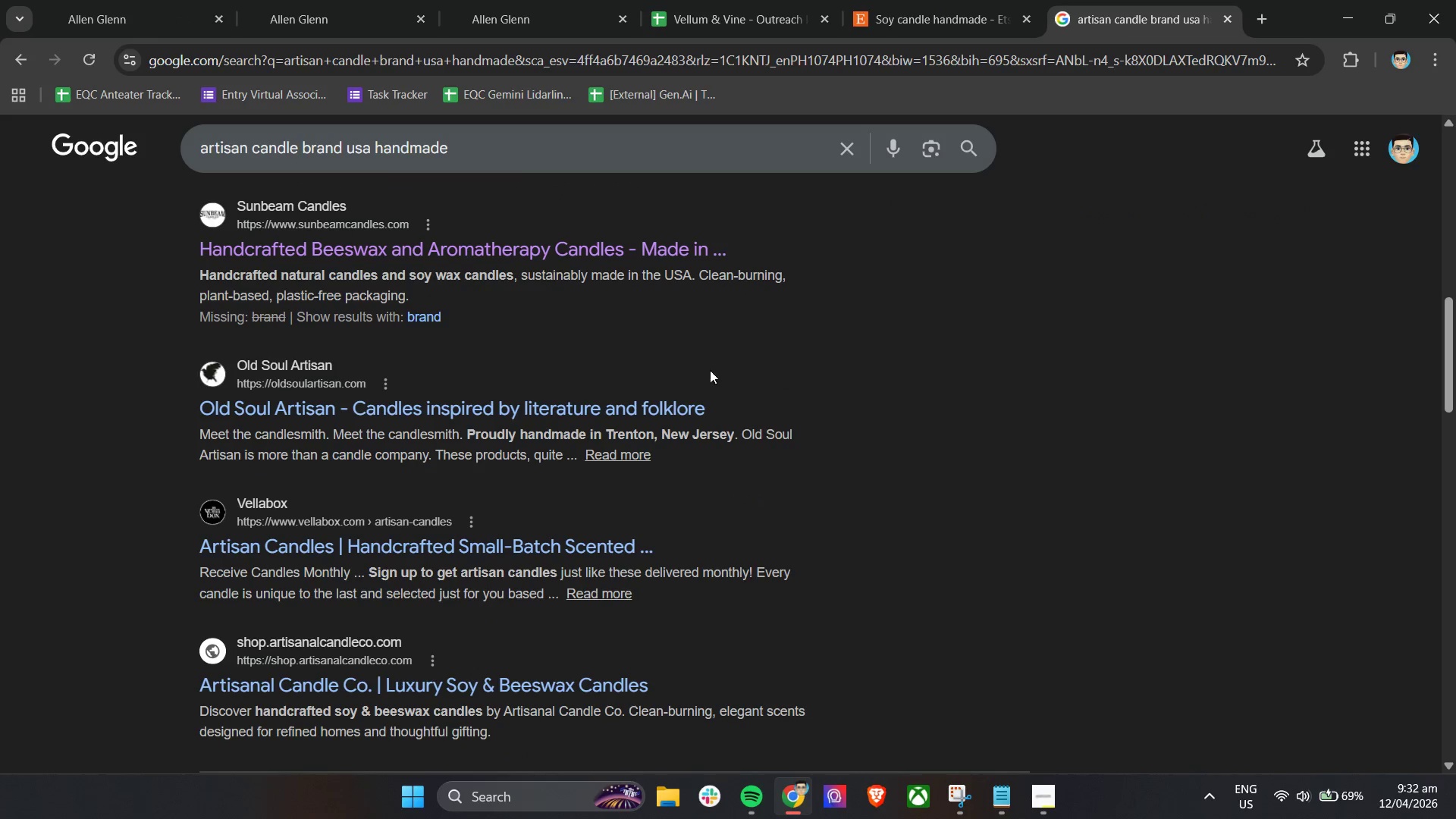 
right_click([646, 406])
 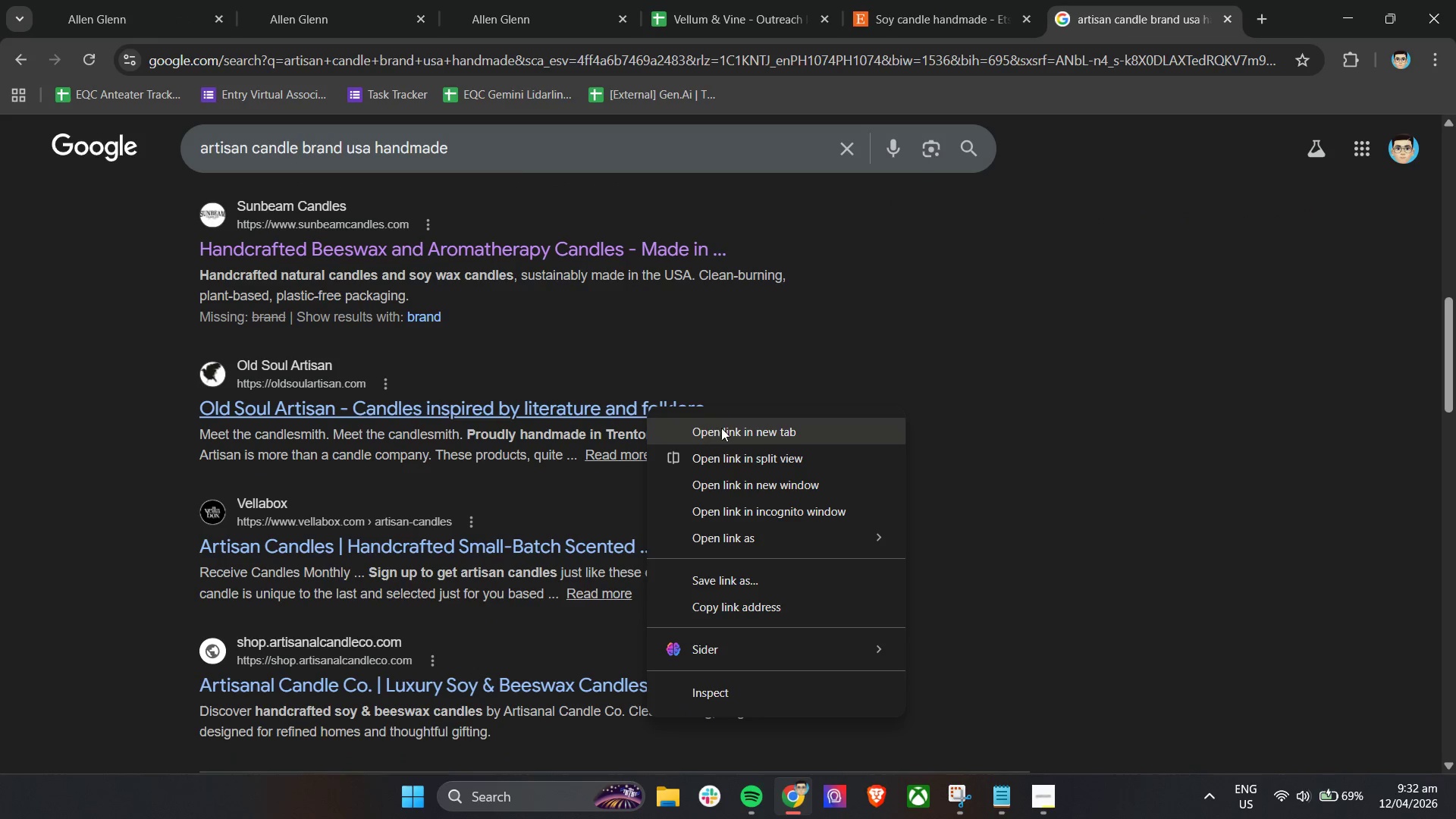 
left_click([728, 435])
 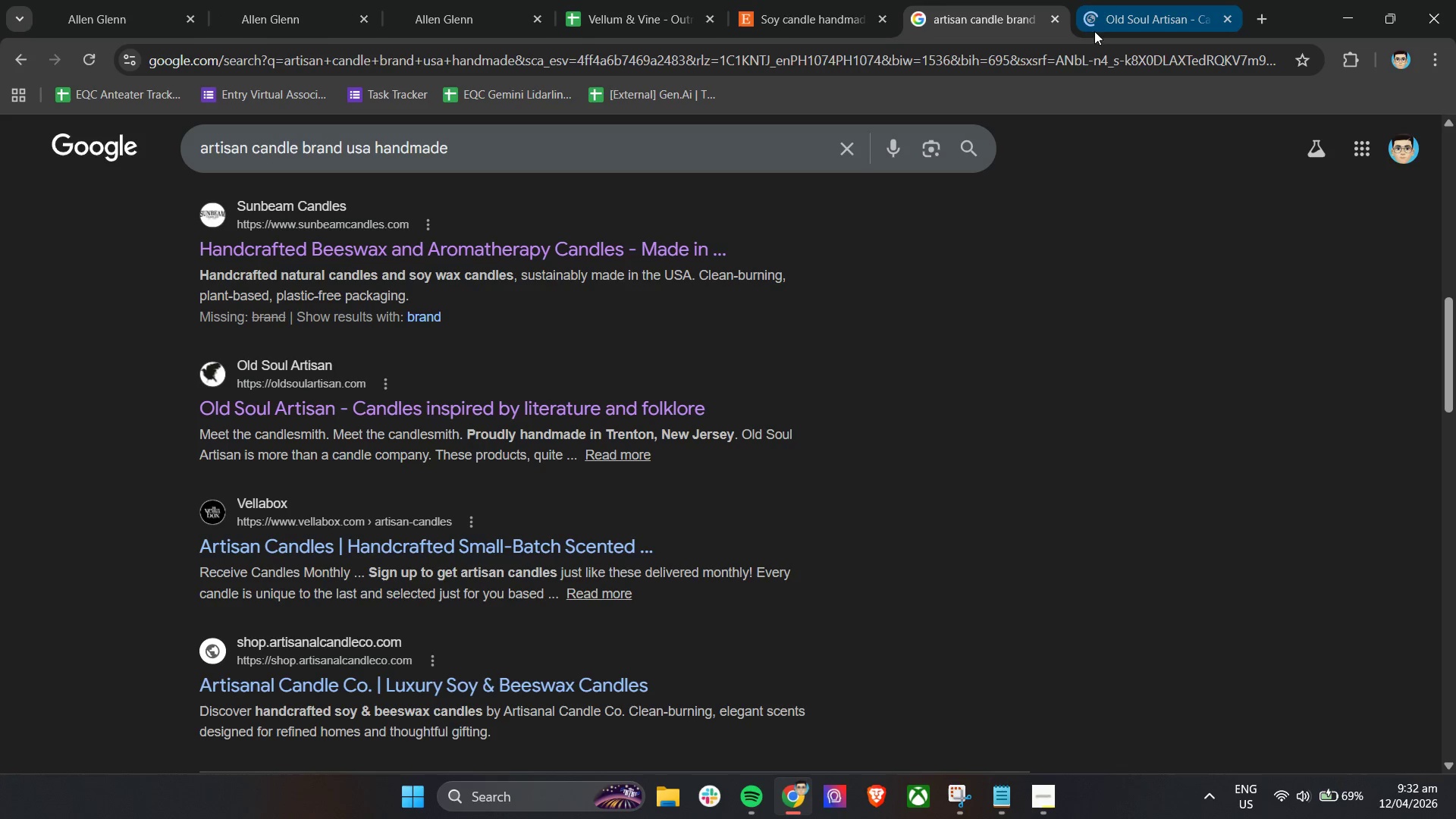 
left_click([1111, 17])
 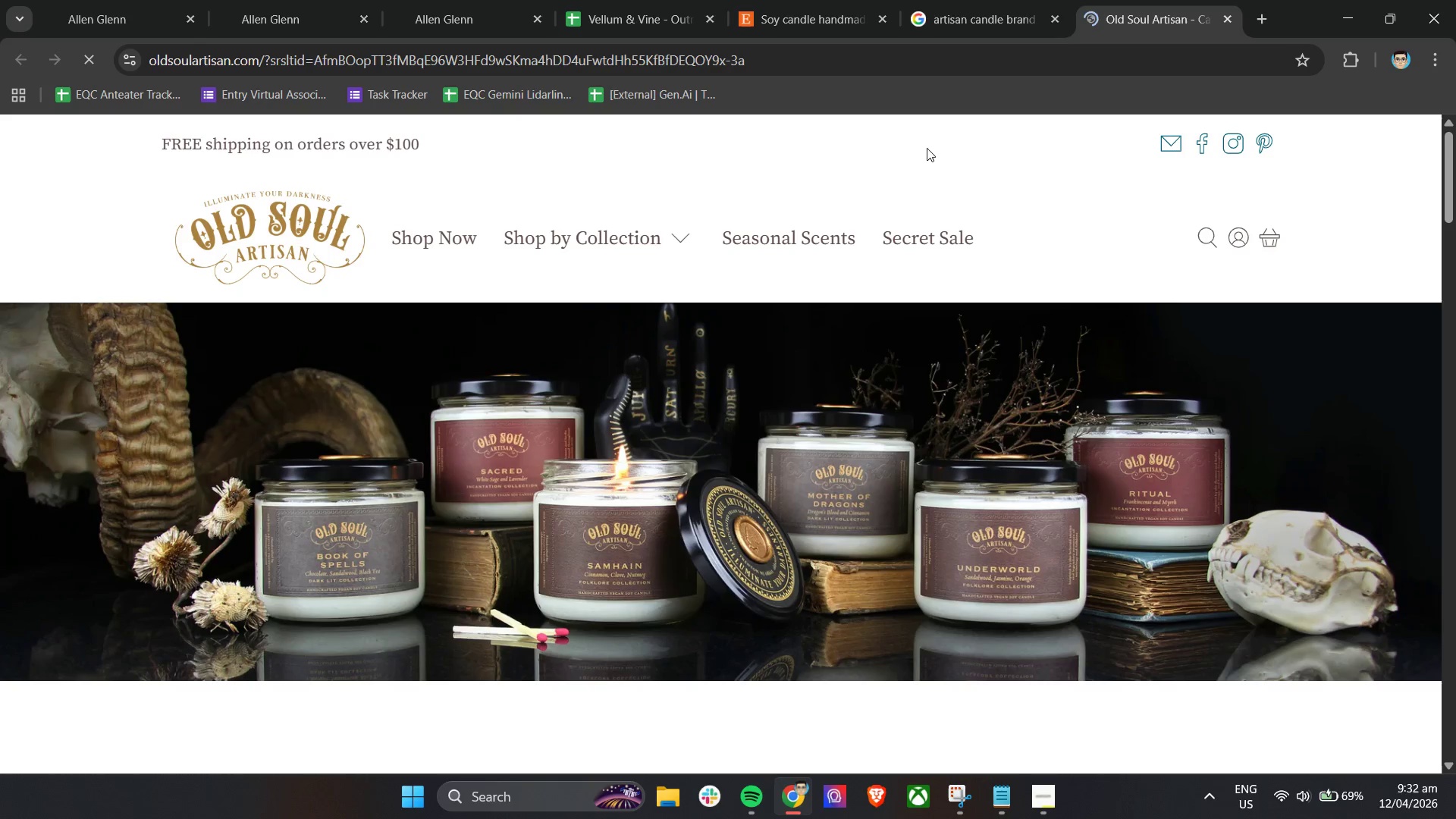 
scroll: coordinate [927, 148], scroll_direction: down, amount: 5.0
 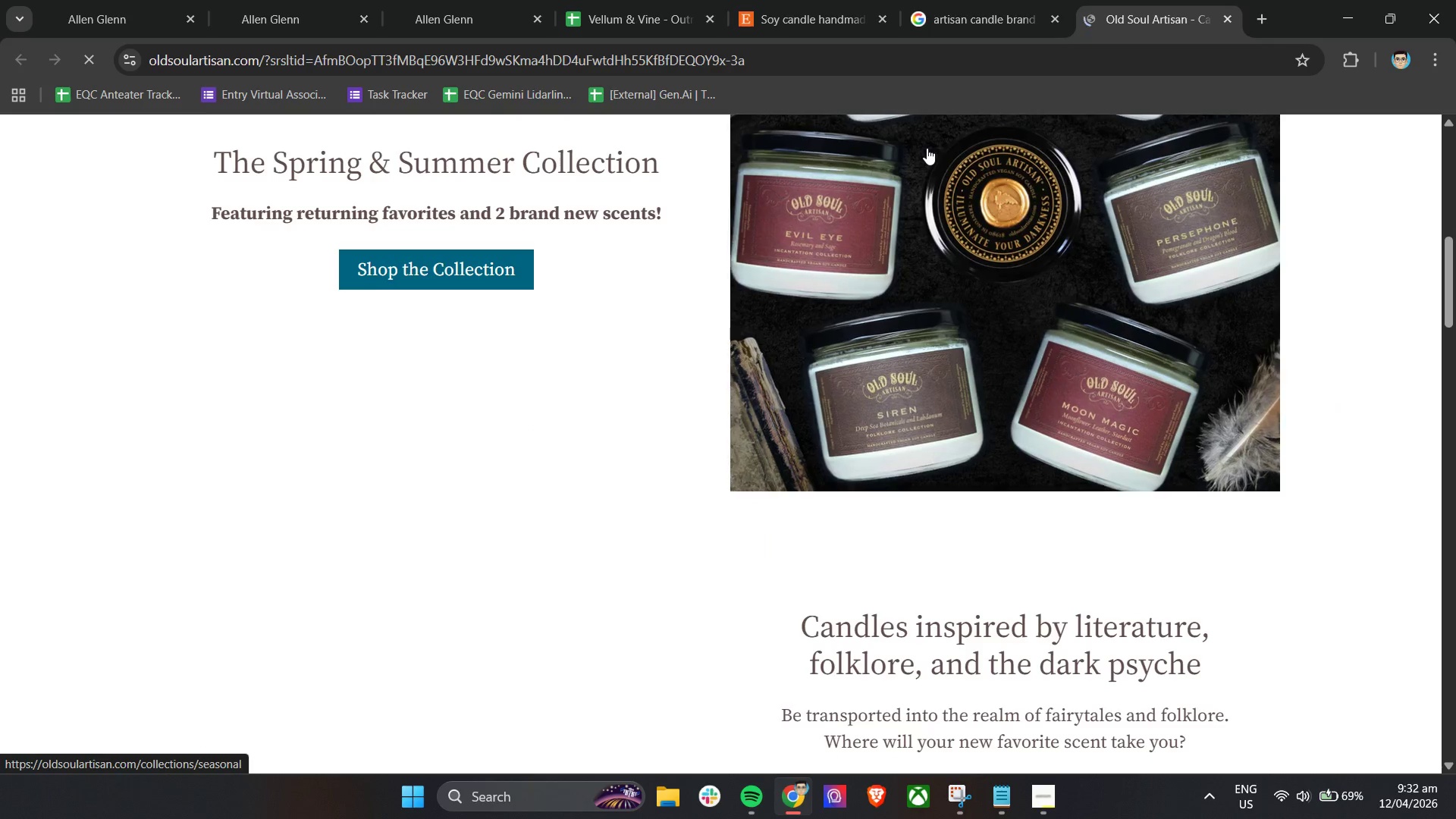 
scroll: coordinate [927, 148], scroll_direction: up, amount: 1.0
 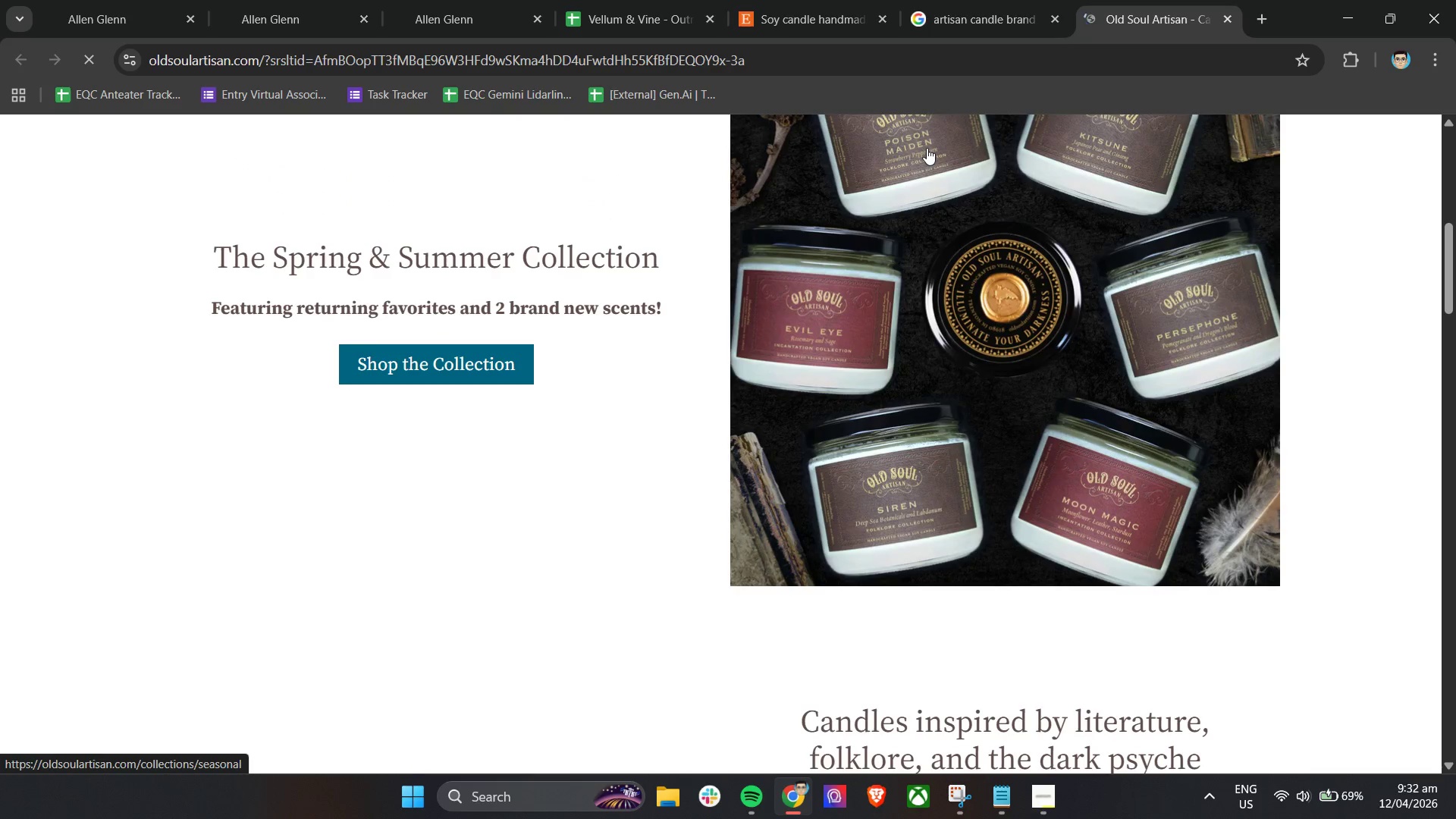 
scroll: coordinate [977, 287], scroll_direction: down, amount: 18.0
 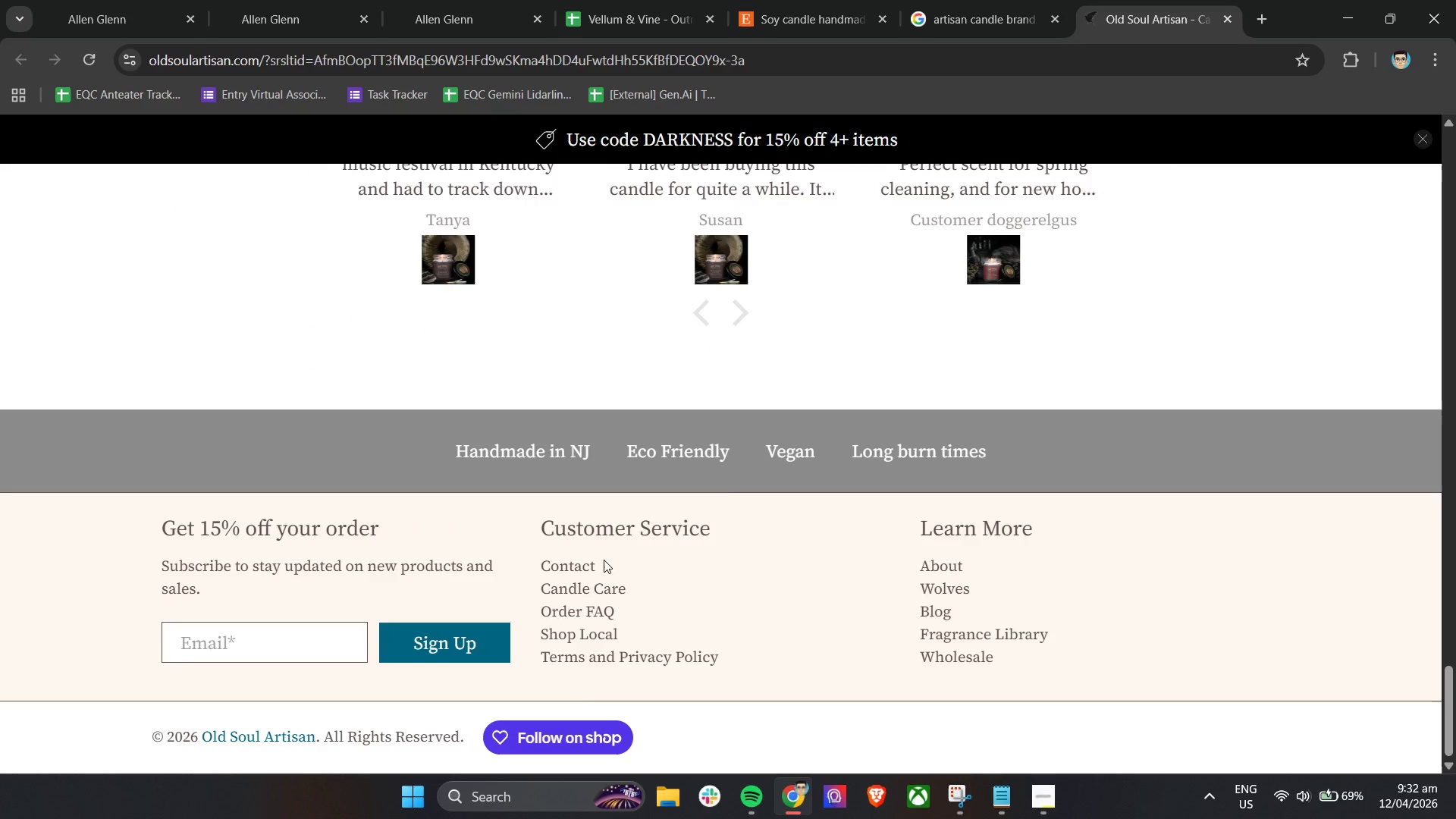 
left_click([706, 284])
 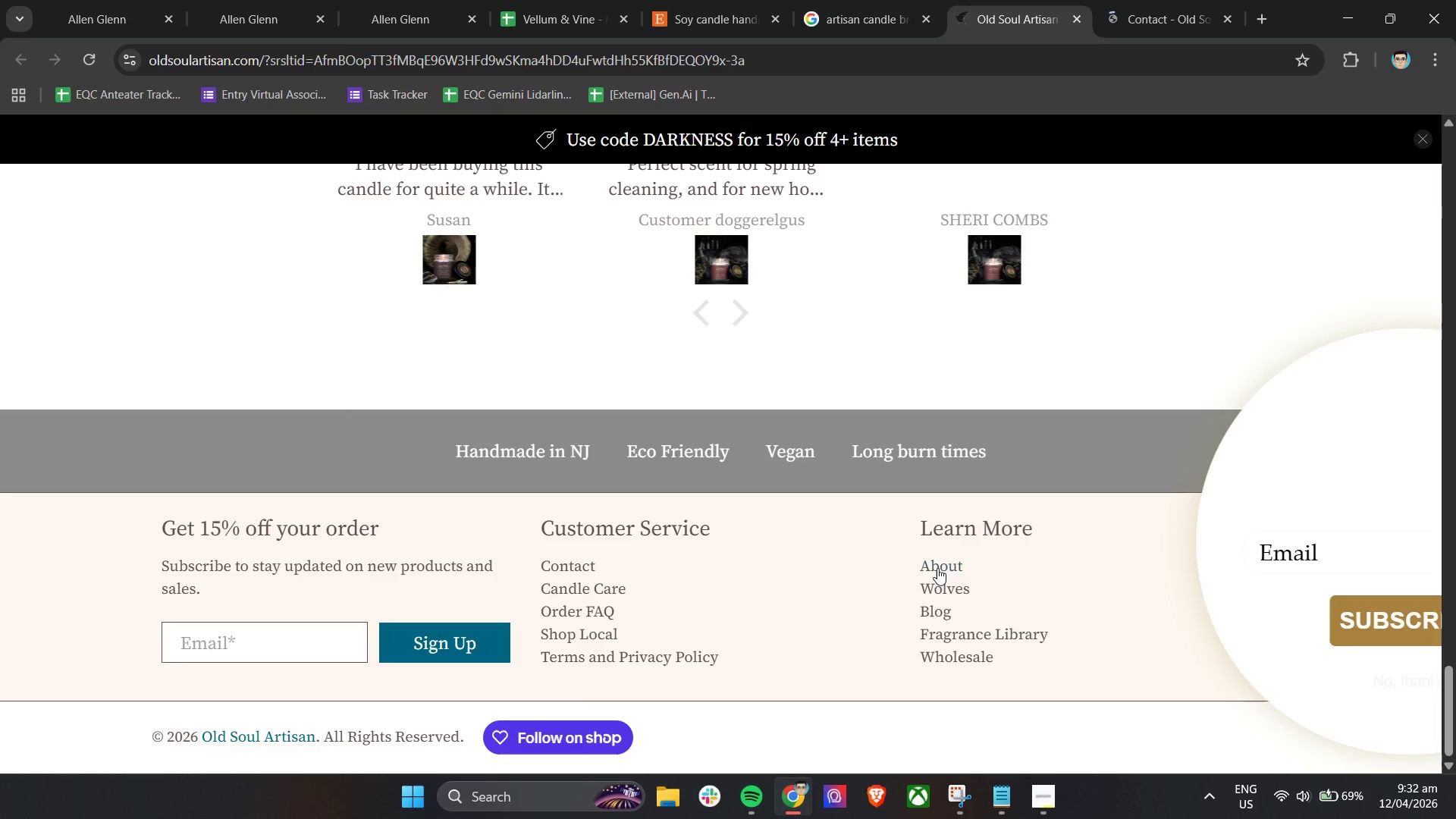 
right_click([939, 568])
 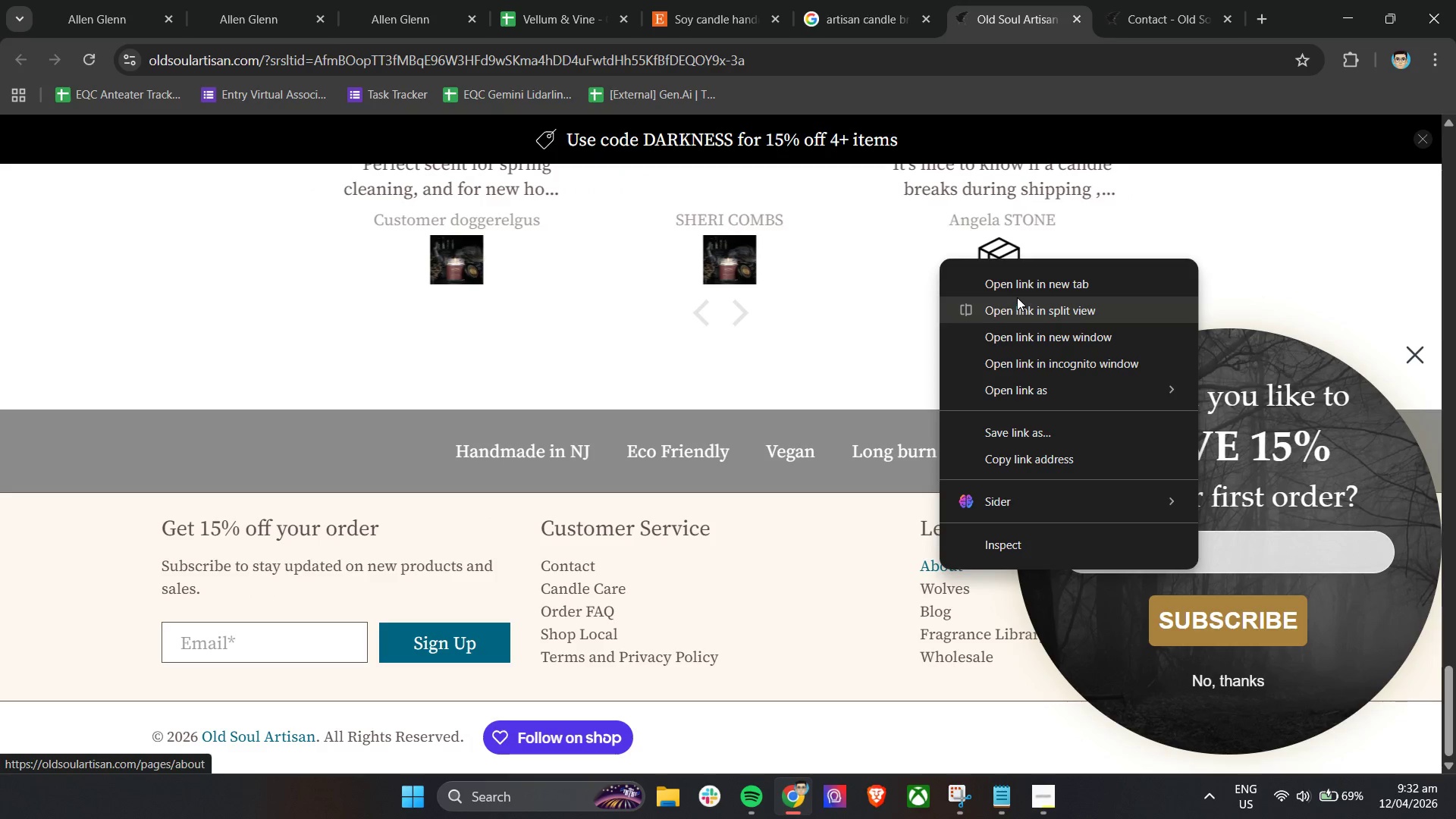 
left_click([1018, 289])
 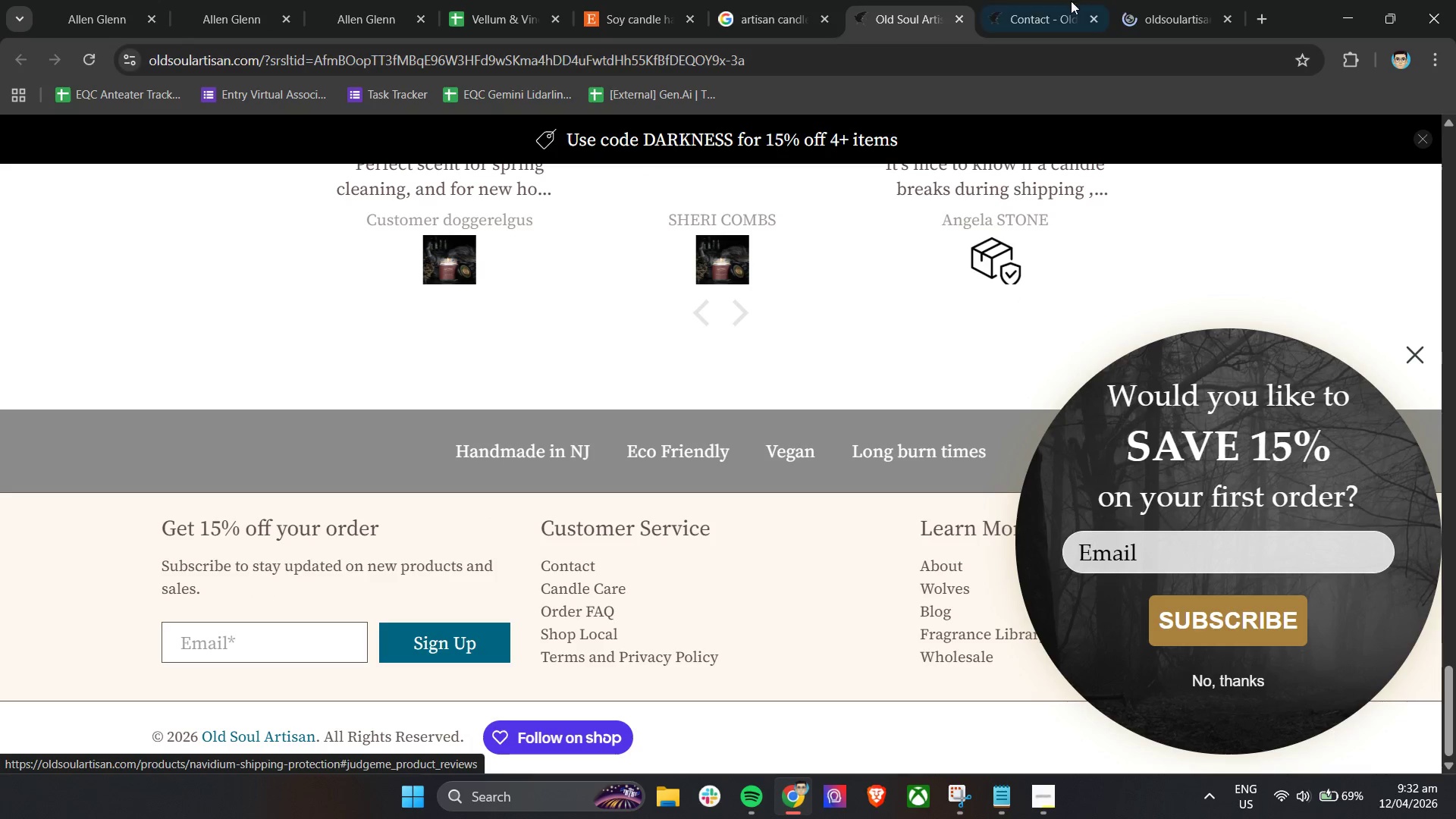 
left_click([1024, 0])
 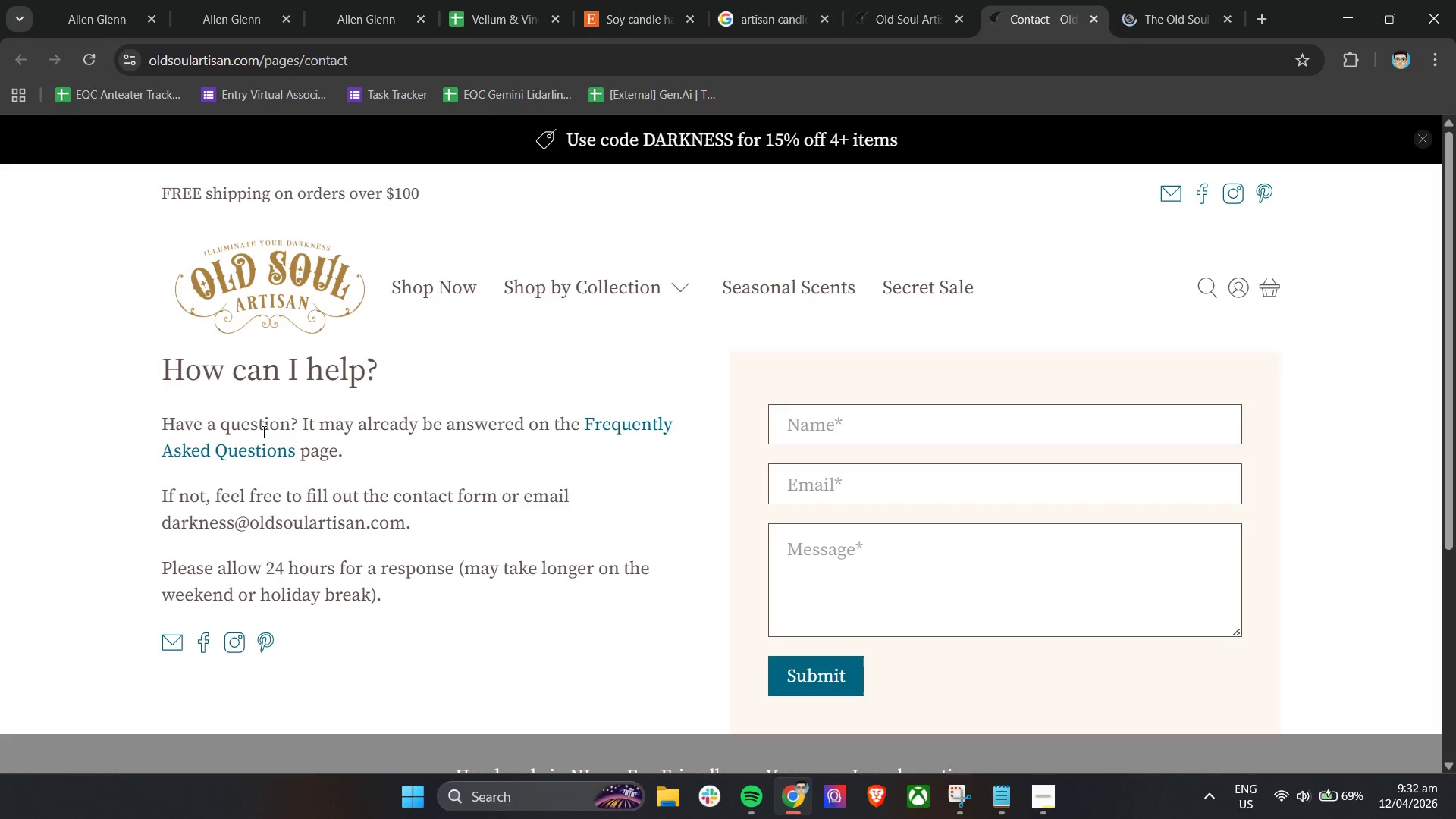 
left_click([44, 416])
 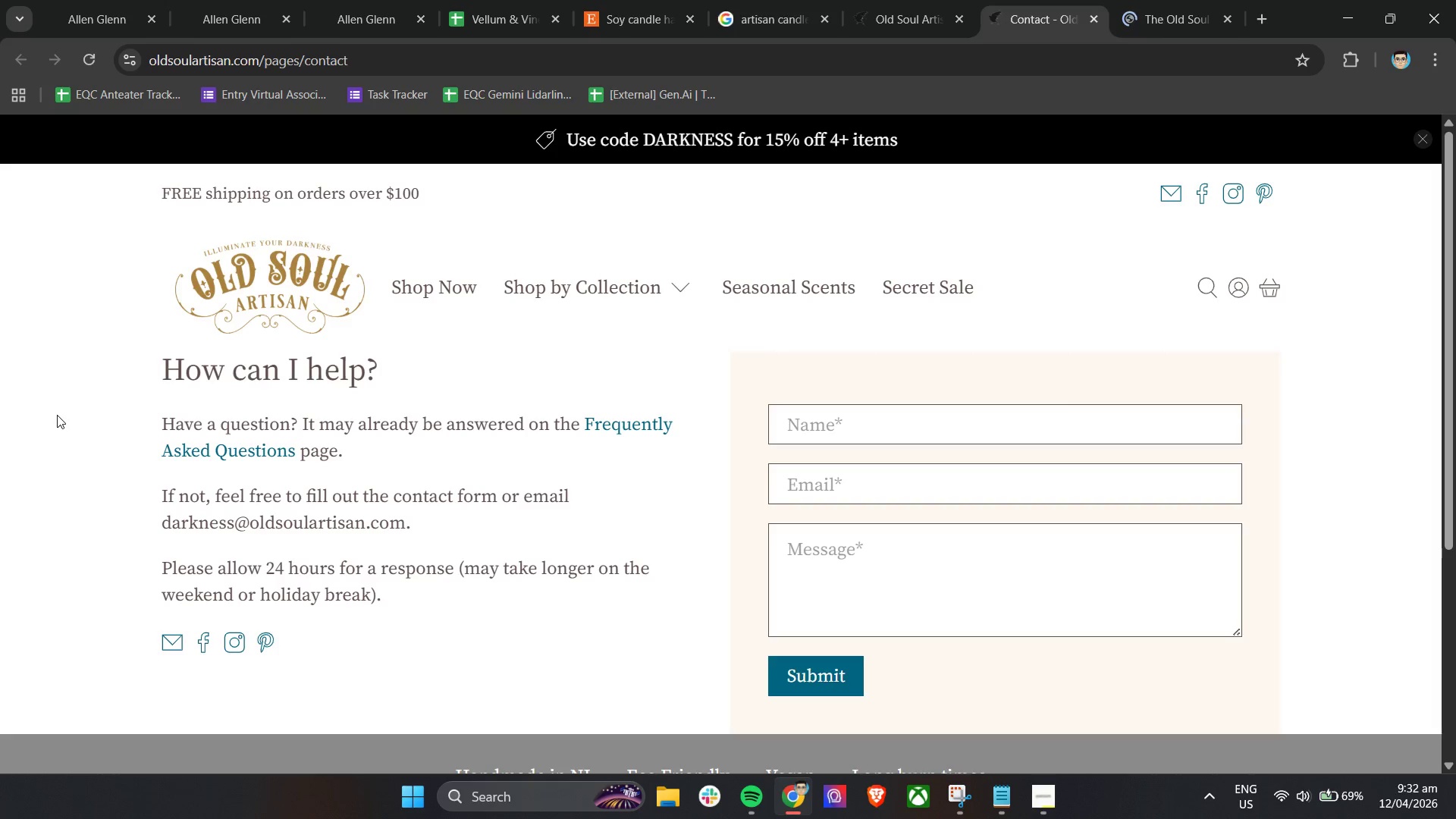 
scroll: coordinate [57, 415], scroll_direction: down, amount: 5.0
 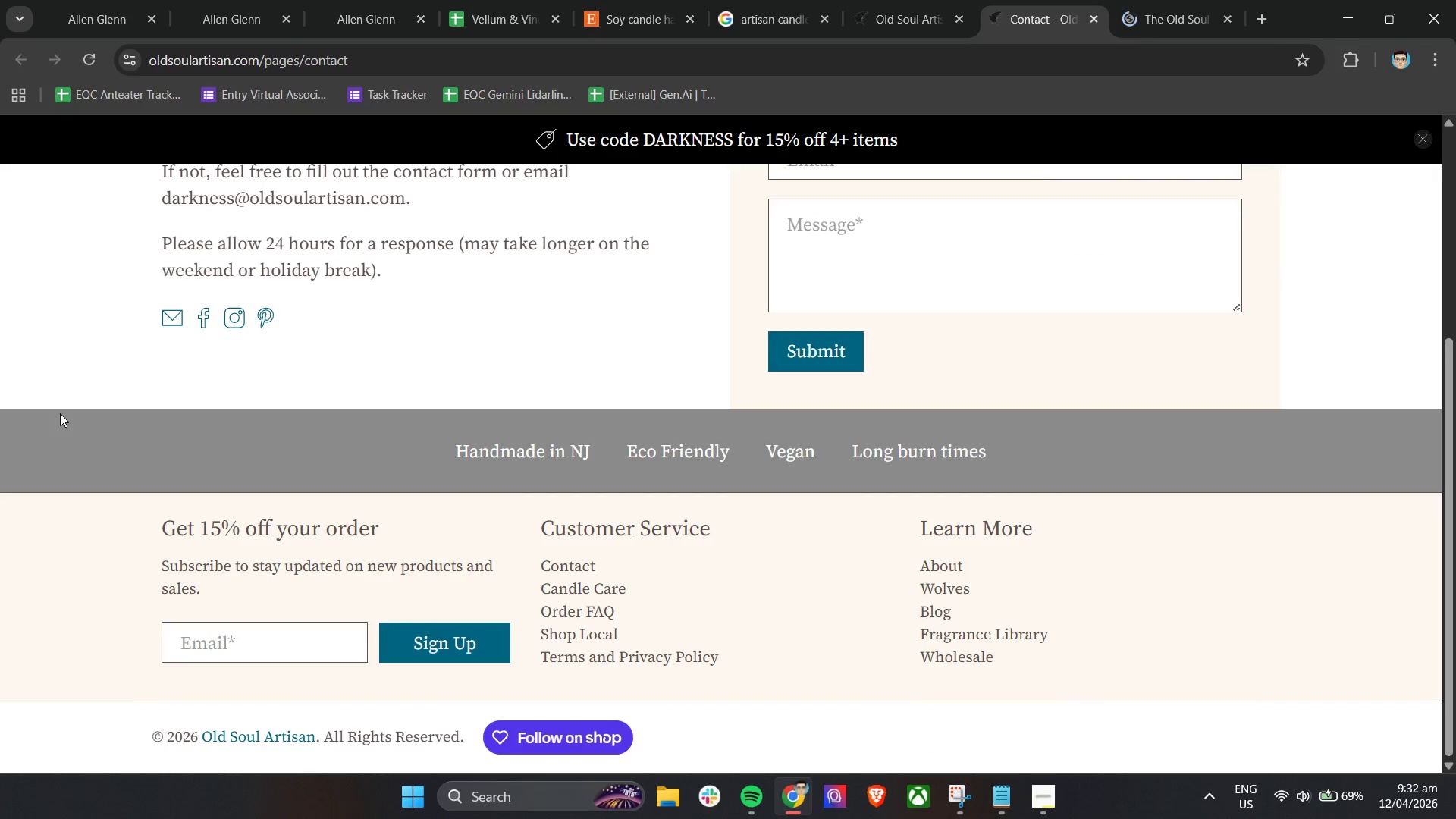 
scroll: coordinate [61, 413], scroll_direction: up, amount: 1.0
 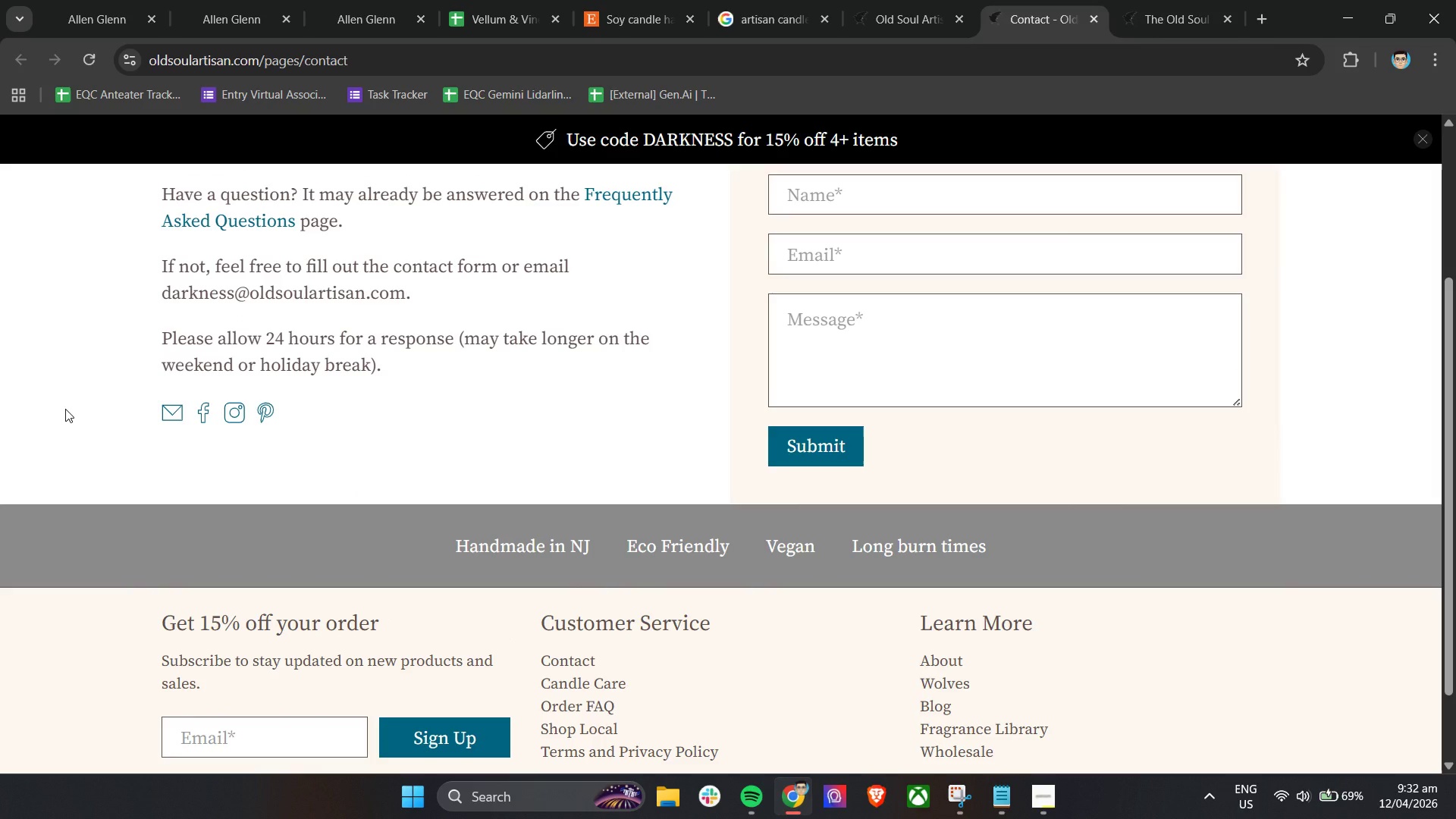 
scroll: coordinate [65, 409], scroll_direction: down, amount: 1.0
 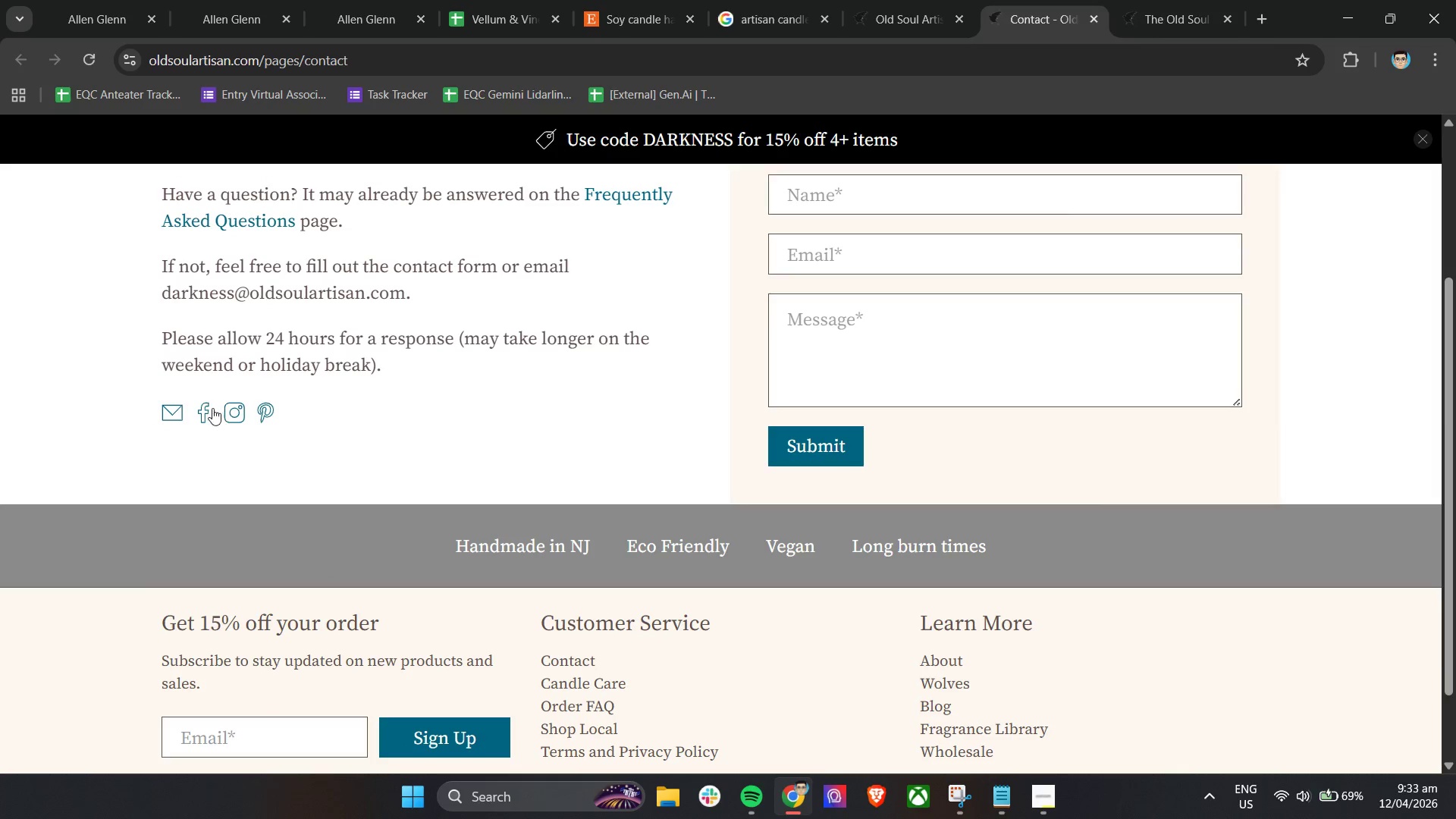 
right_click([204, 412])
 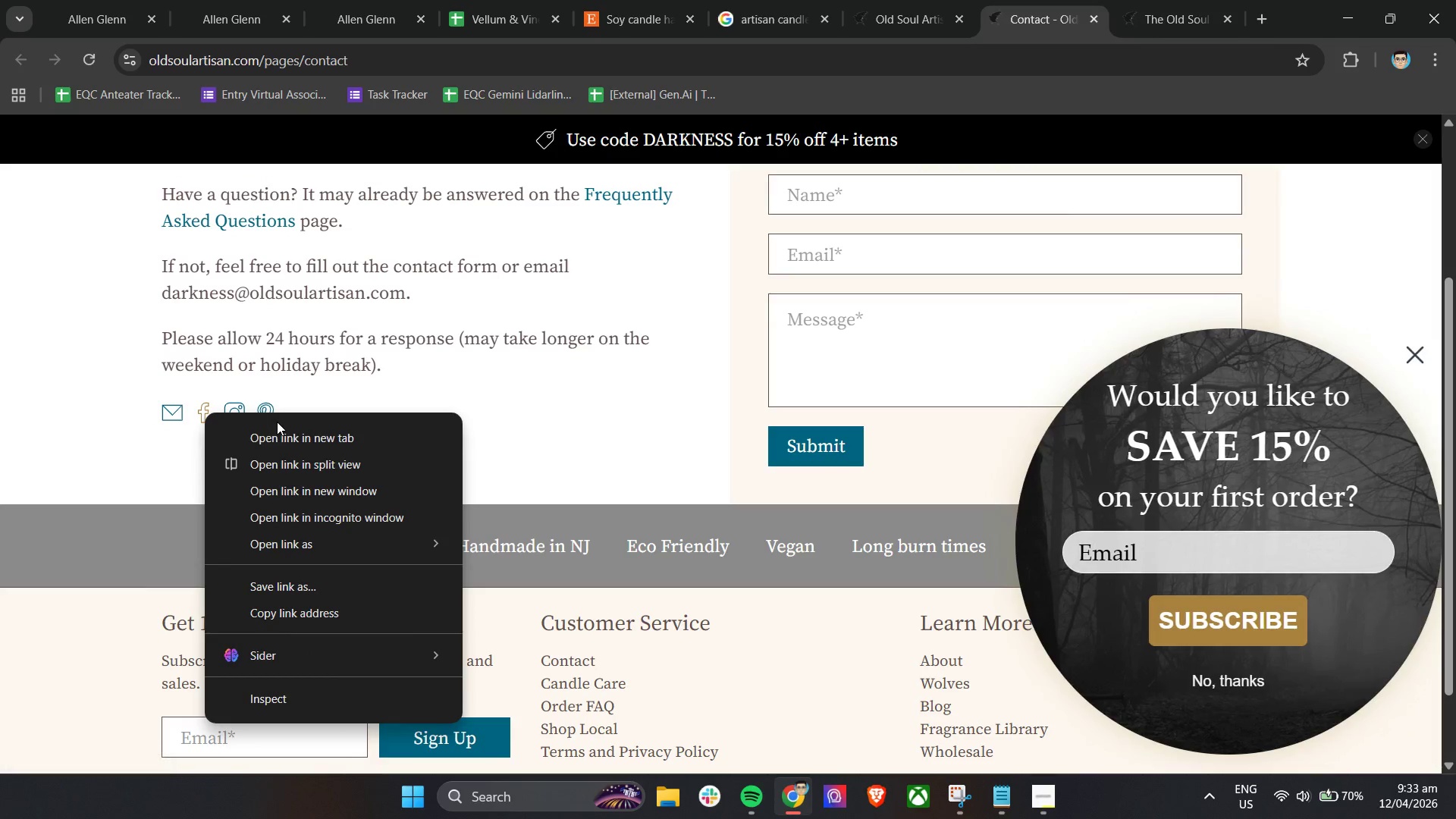 
left_click([277, 432])
 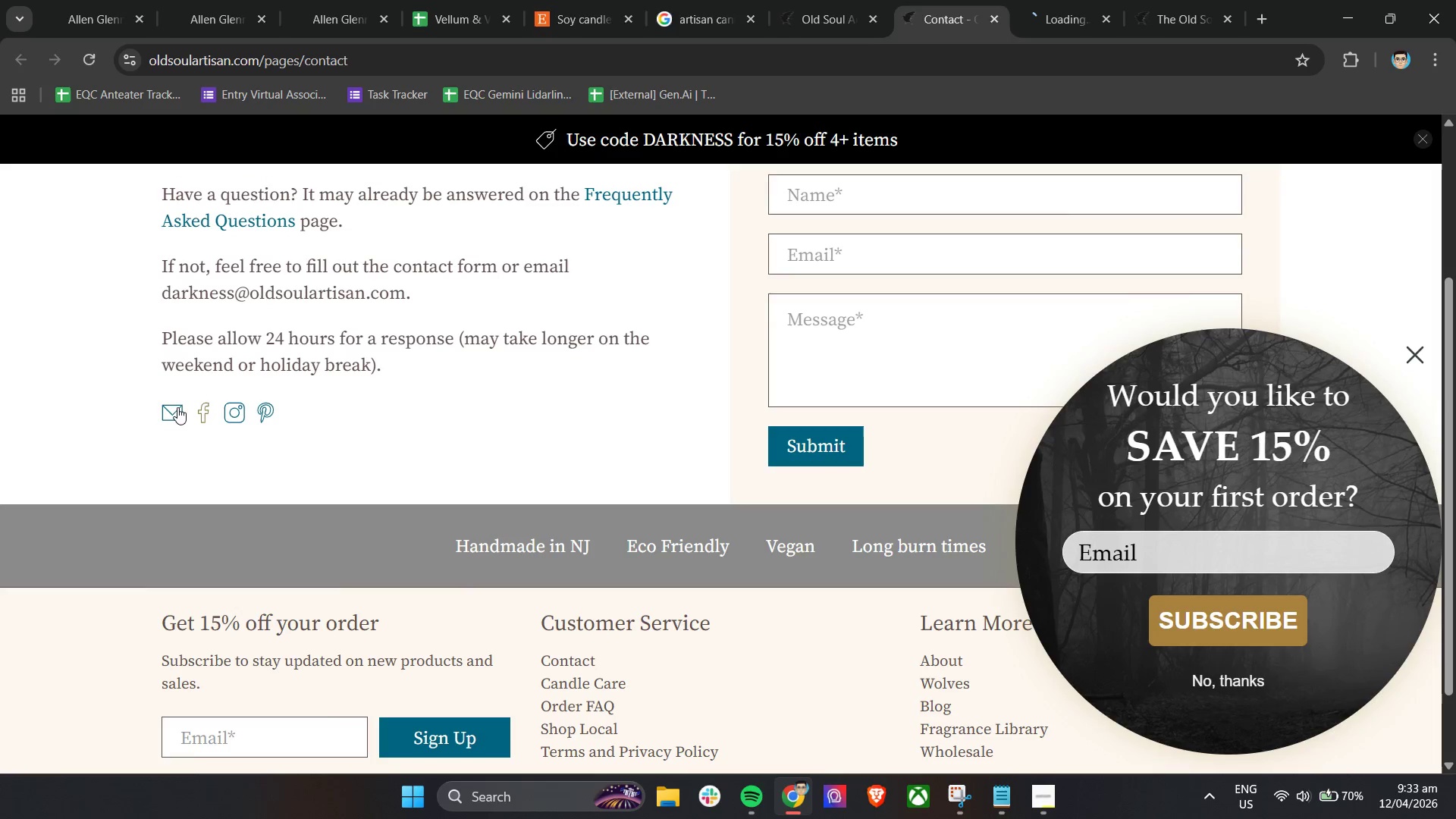 
right_click([177, 406])
 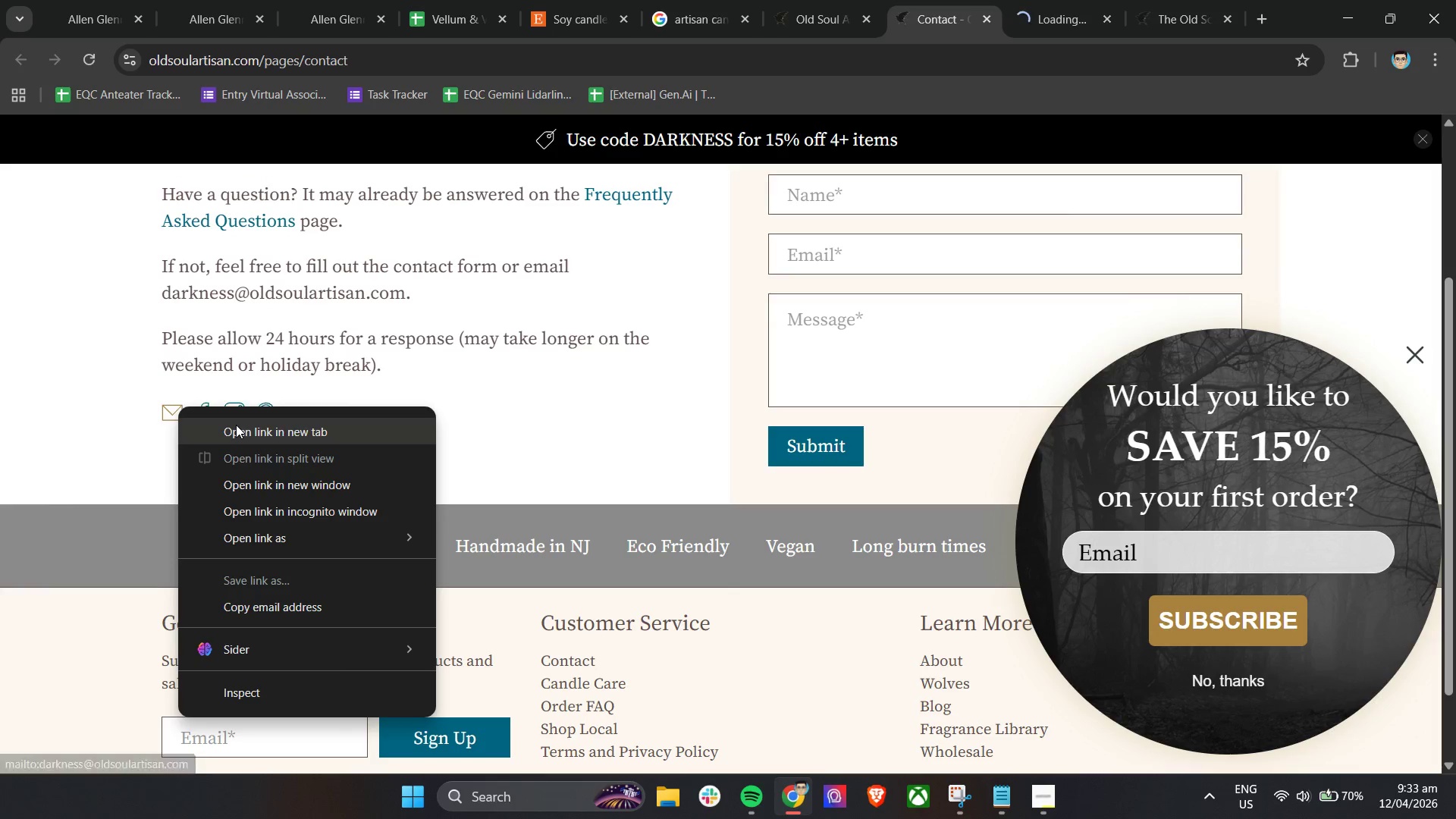 
left_click([236, 425])
 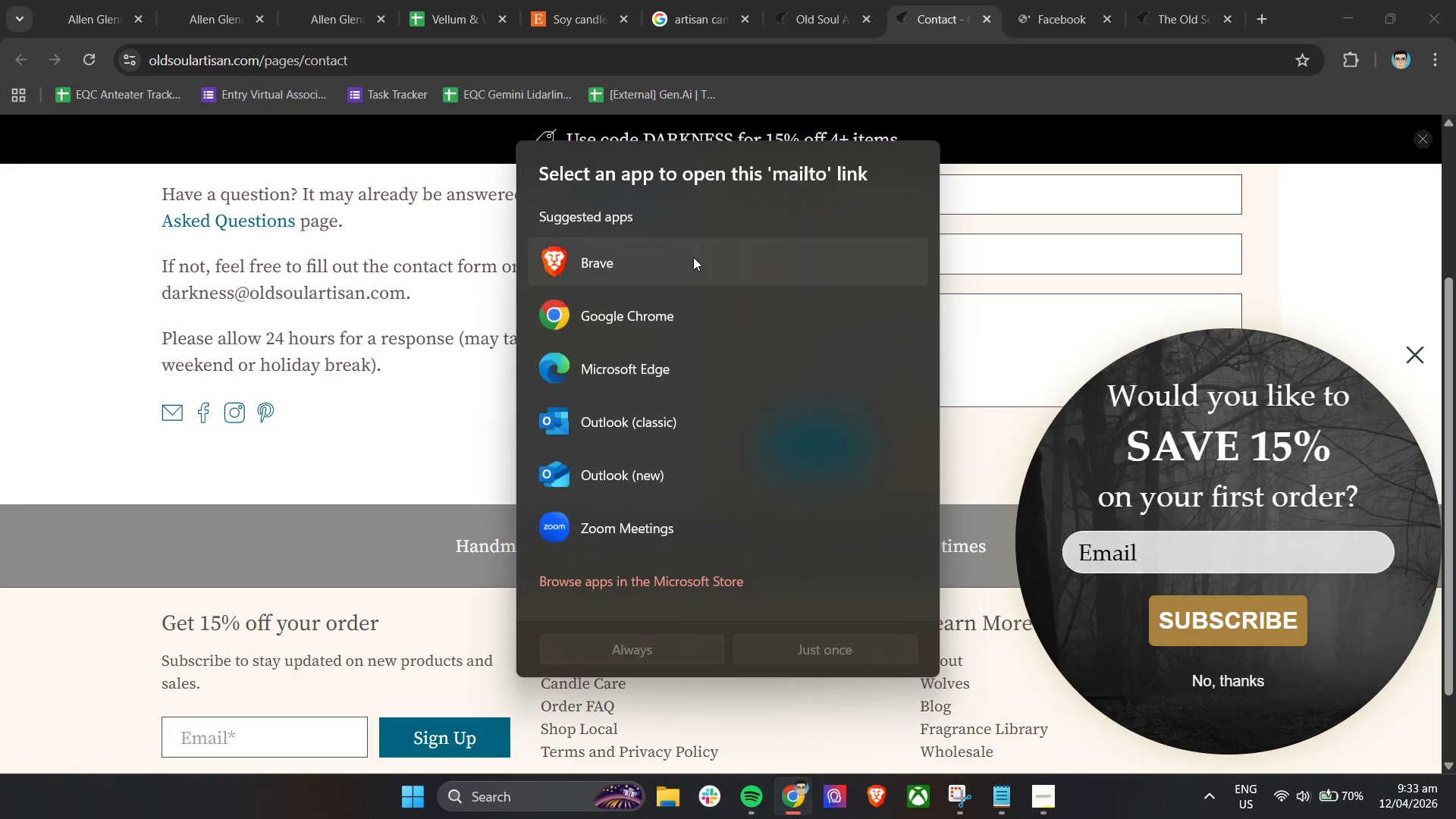 
left_click([649, 315])
 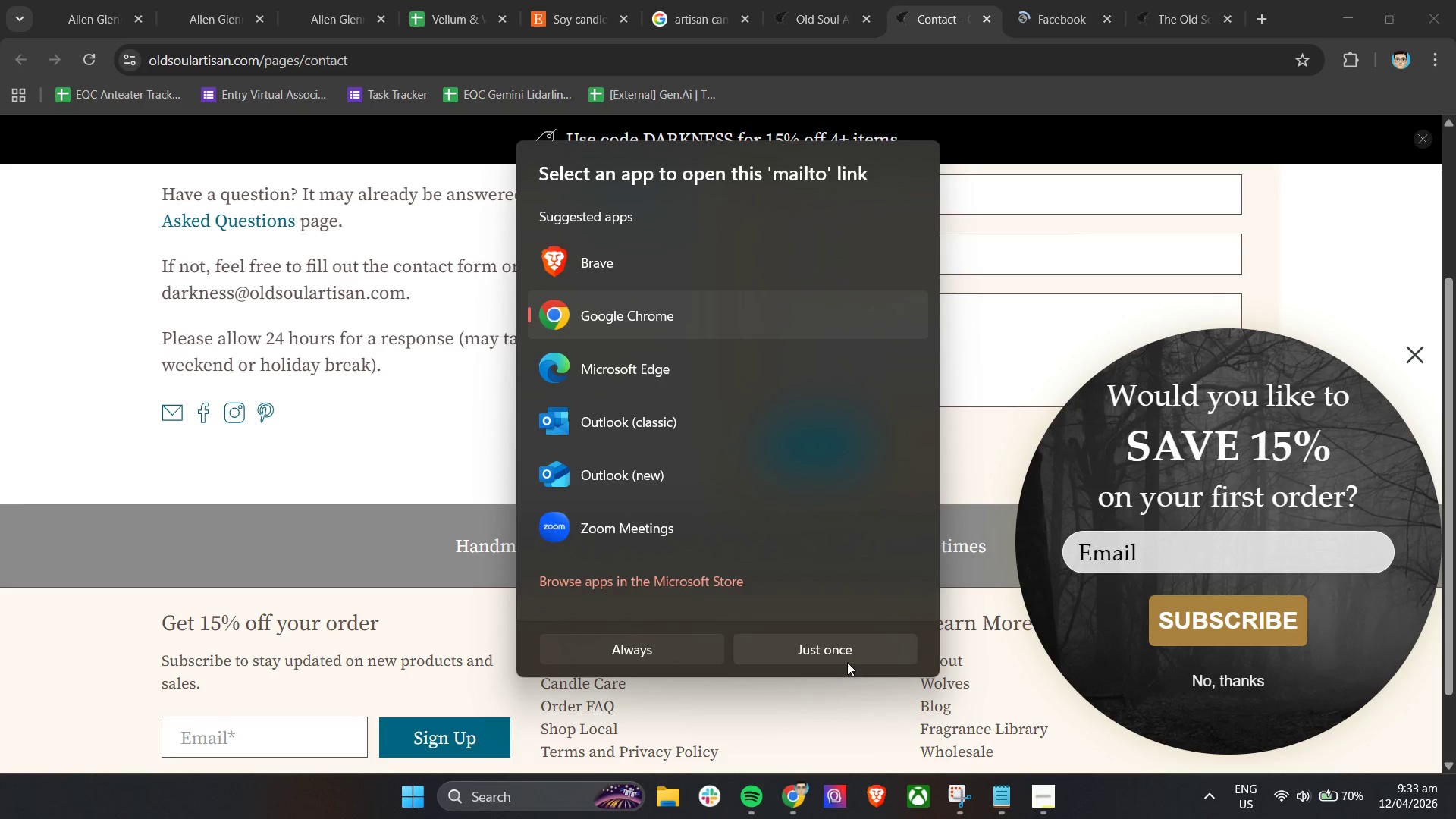 
left_click([839, 654])
 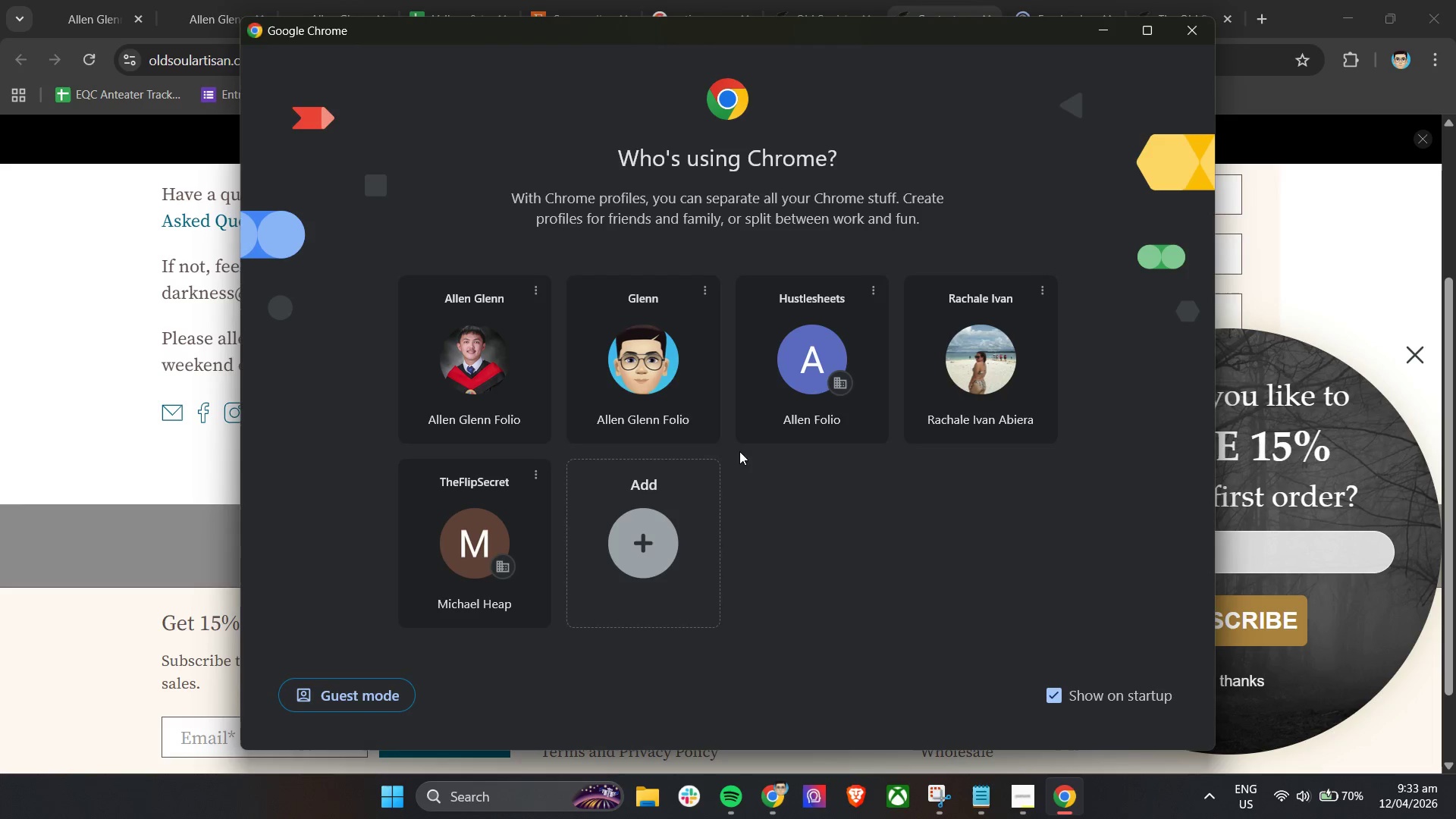 
left_click([488, 391])
 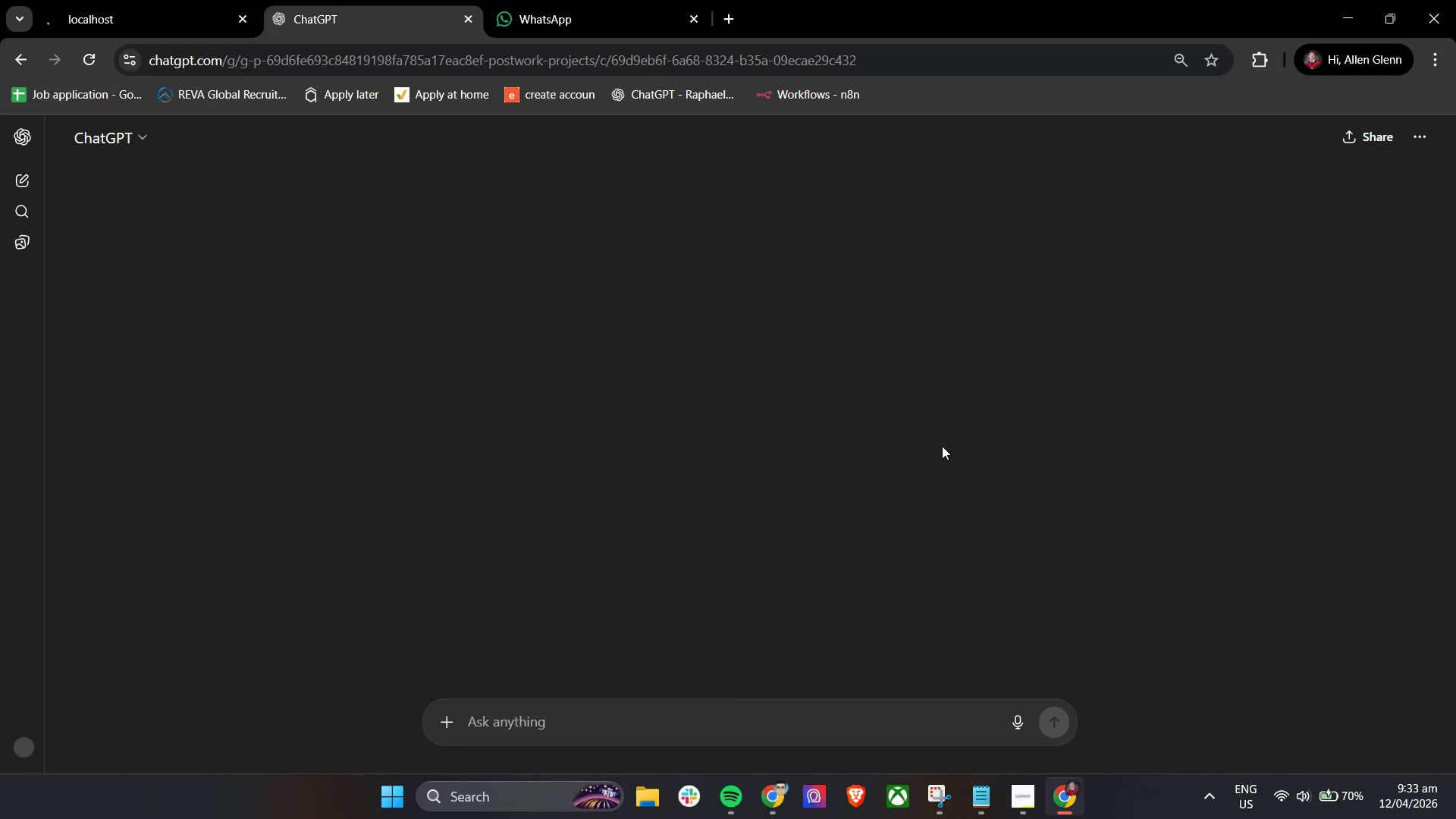 
left_click([1446, 0])
 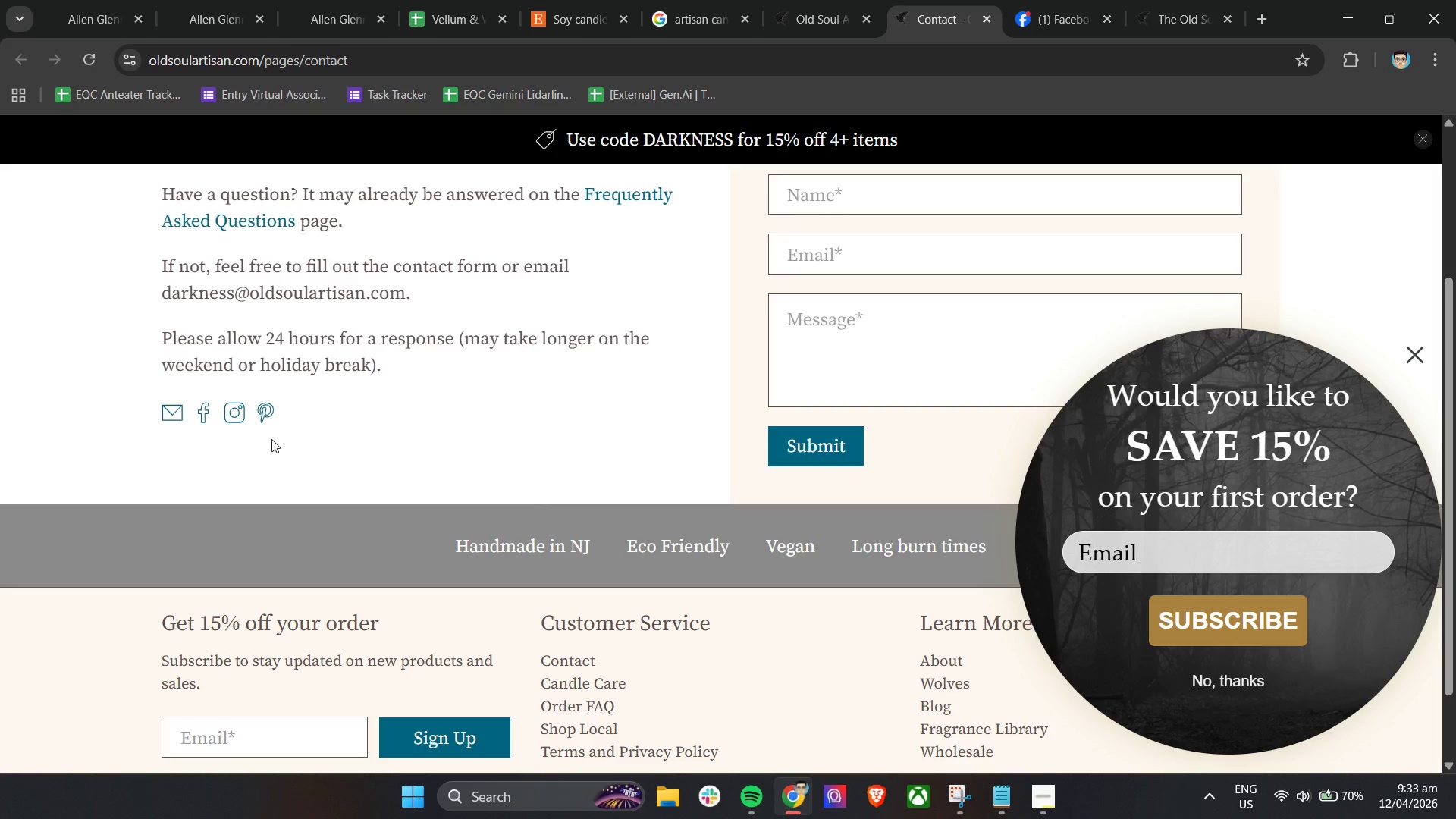 
right_click([177, 419])
 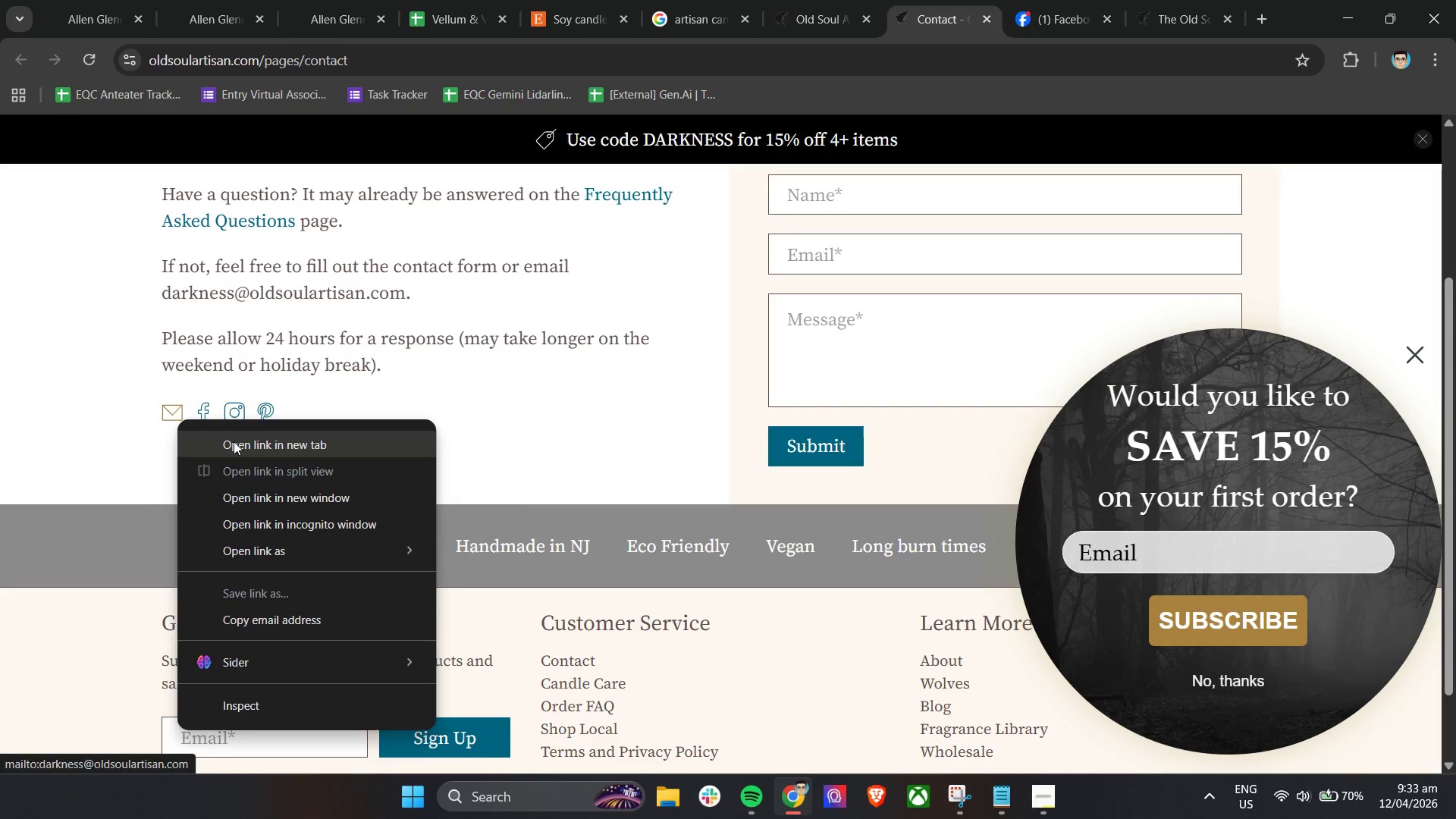 
left_click([234, 441])
 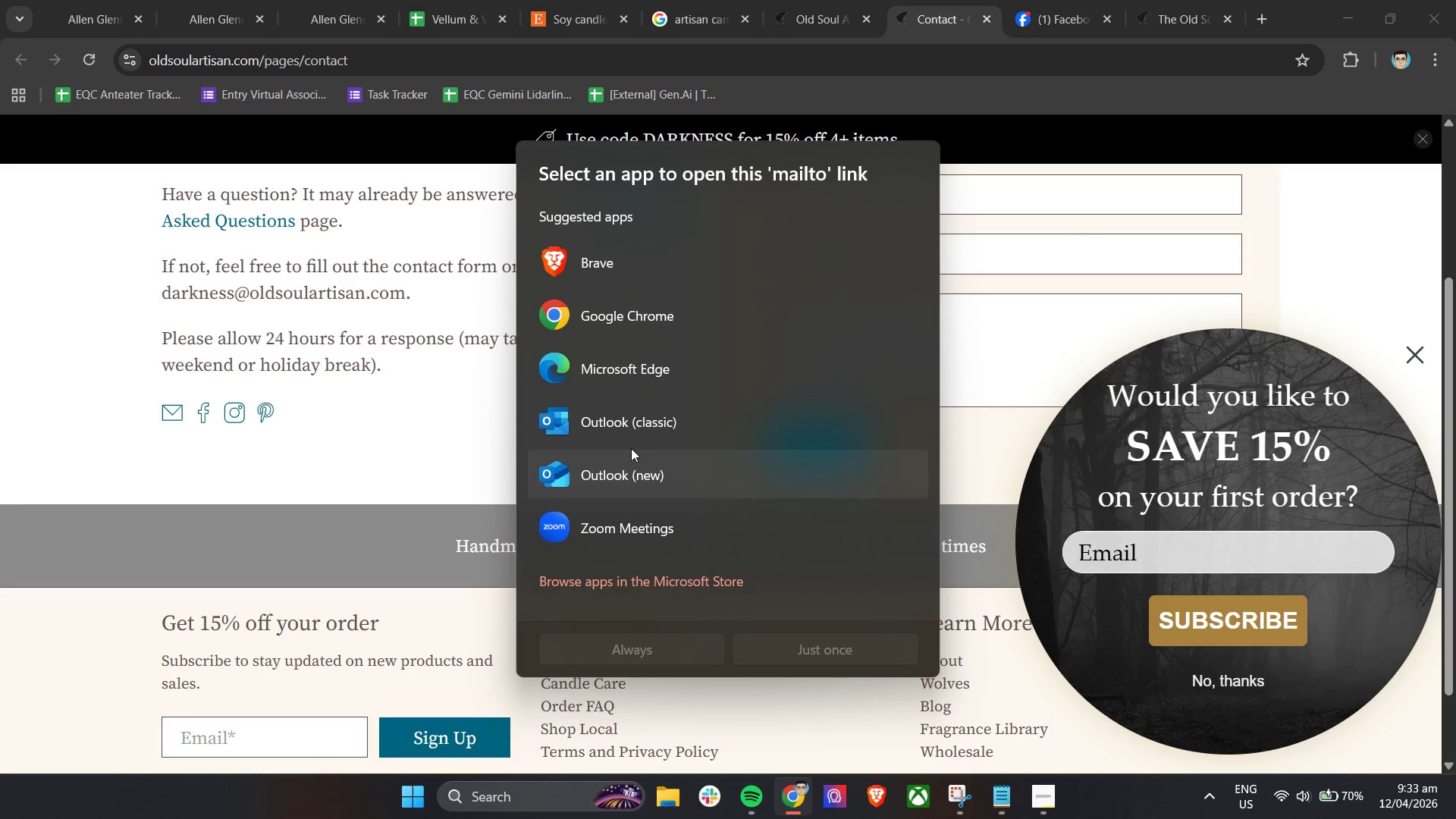 
left_click([667, 330])
 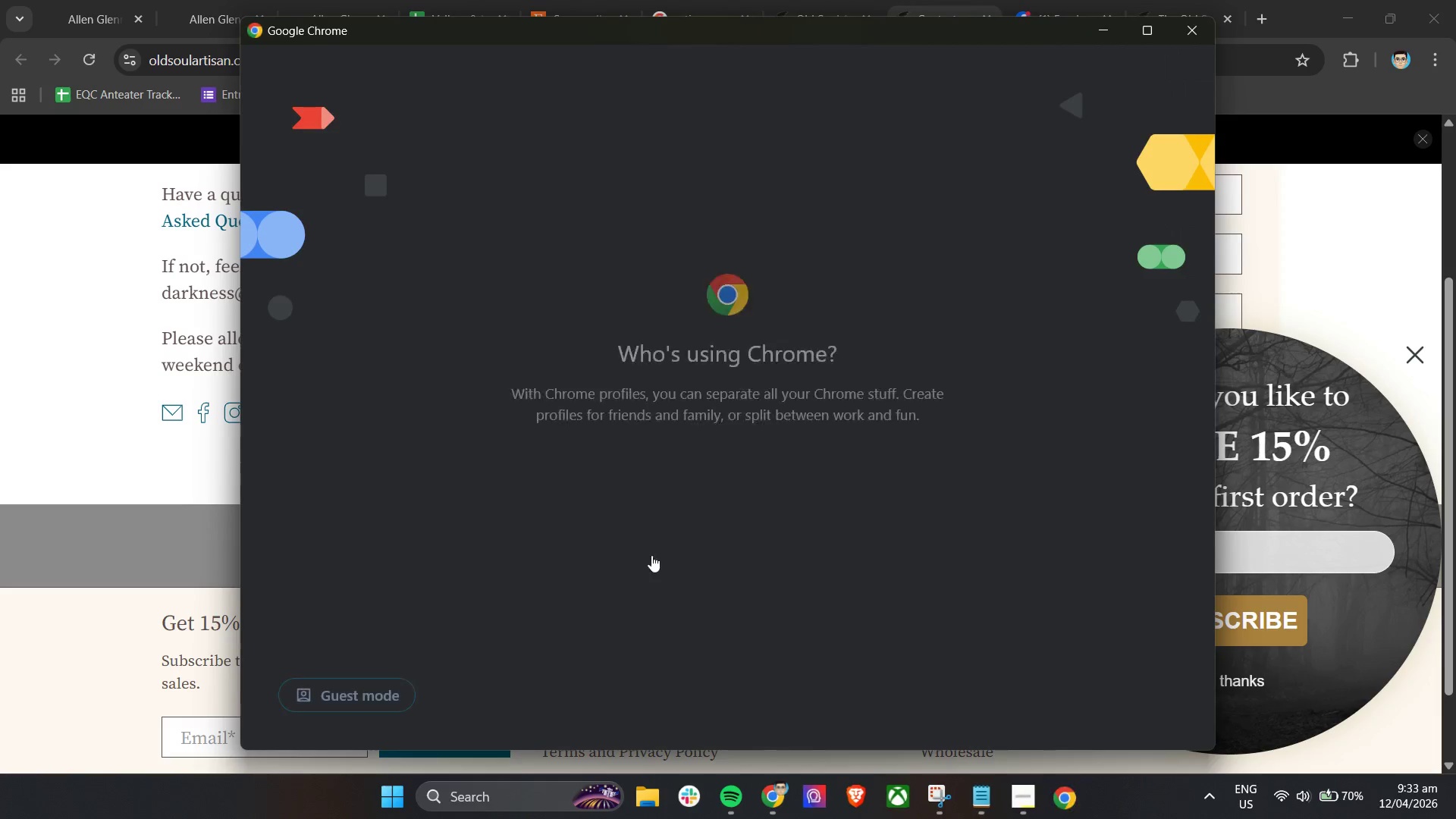 
left_click([632, 381])
 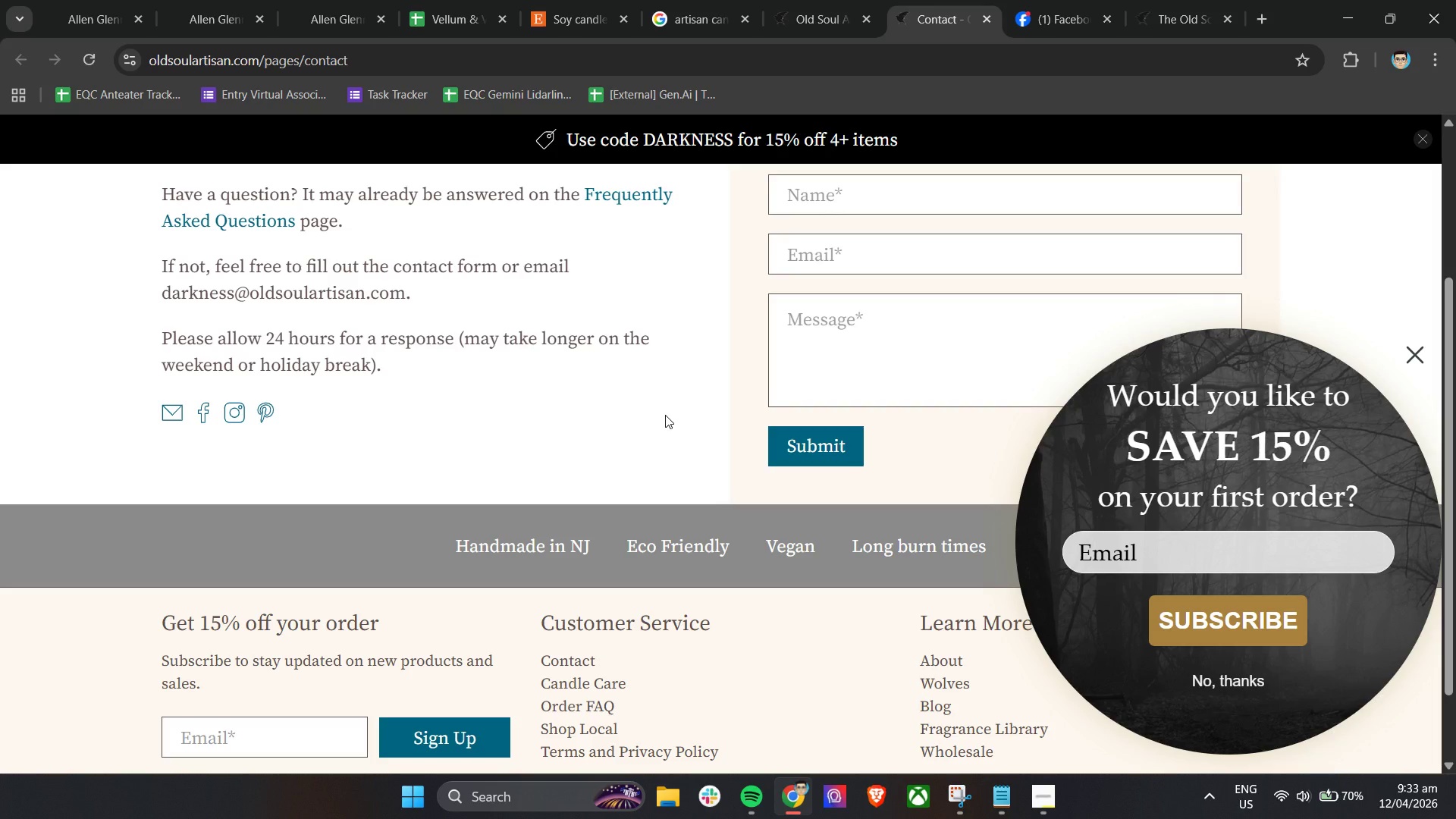 
scroll: coordinate [665, 415], scroll_direction: none, amount: 0.0
 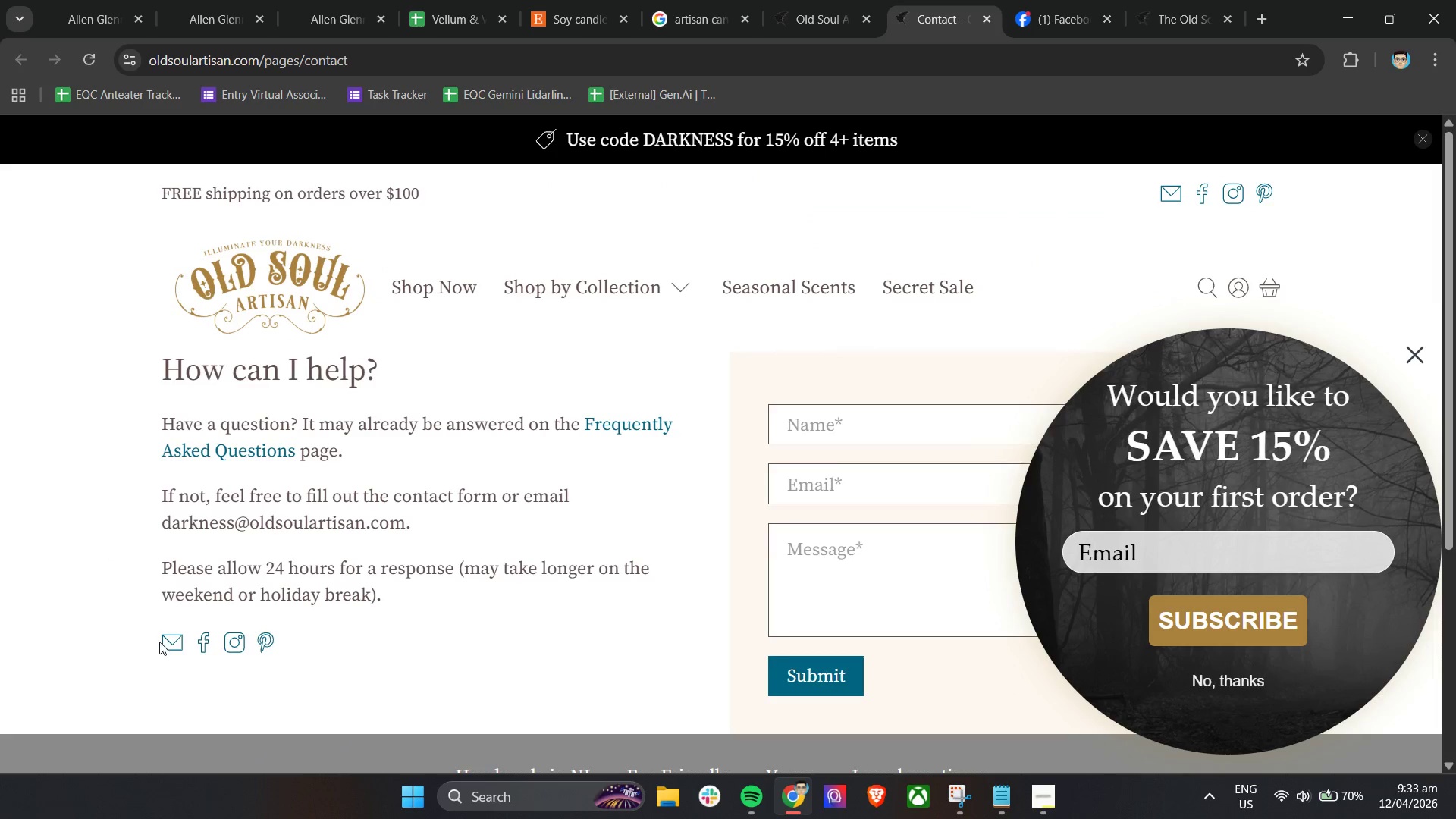 
left_click([176, 648])
 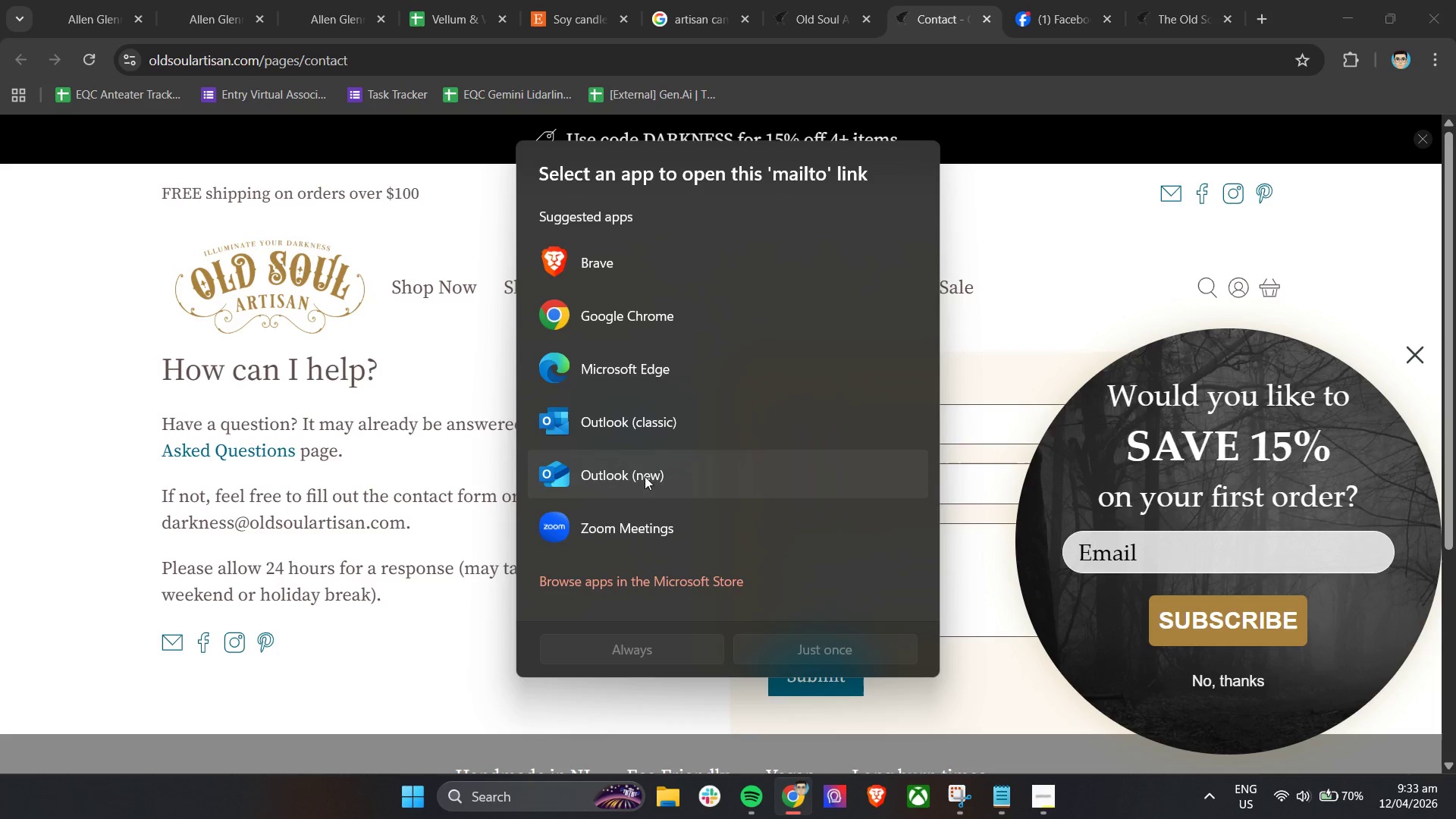 
scroll: coordinate [692, 395], scroll_direction: down, amount: 3.0
 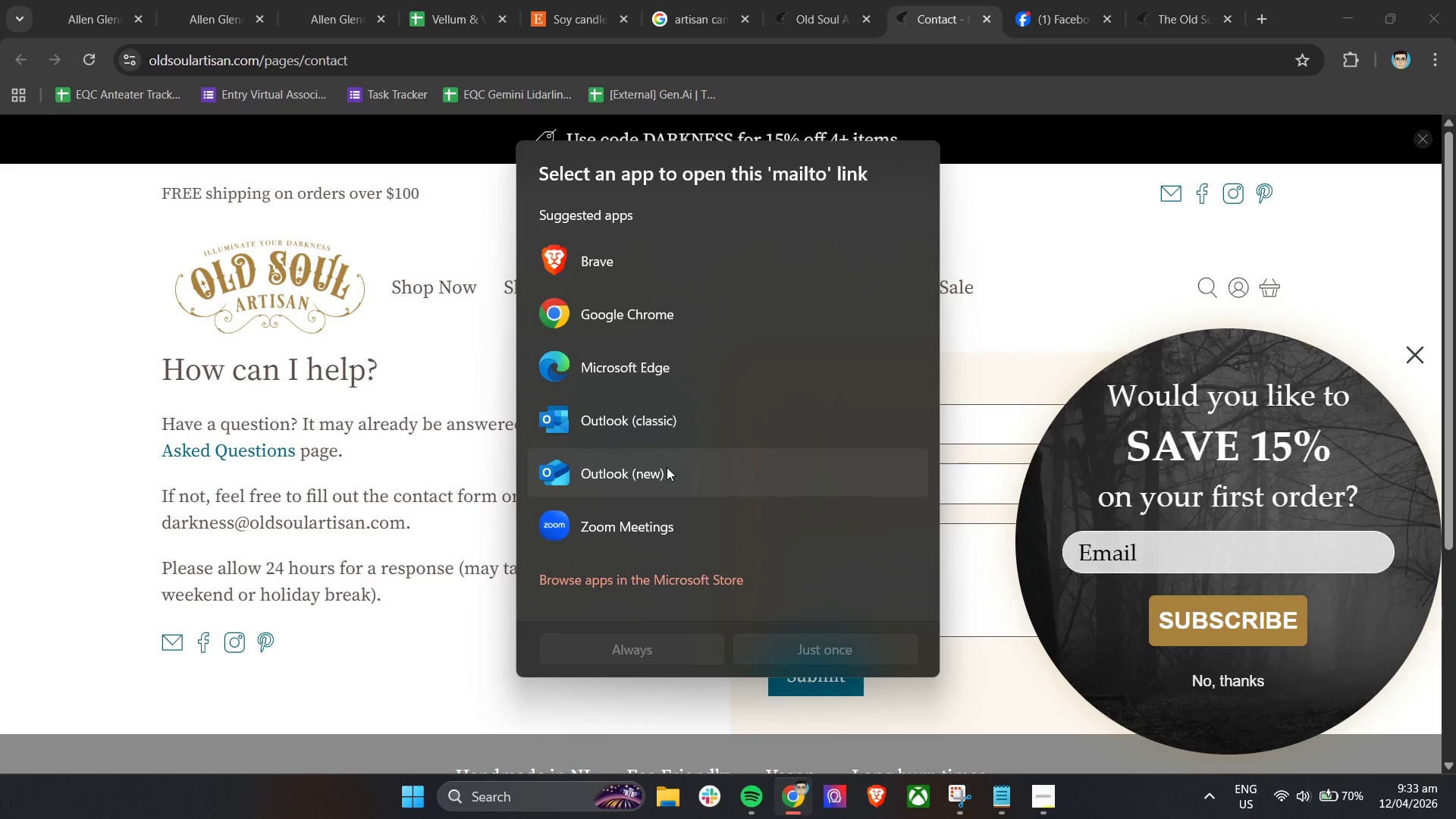 
left_click([667, 467])
 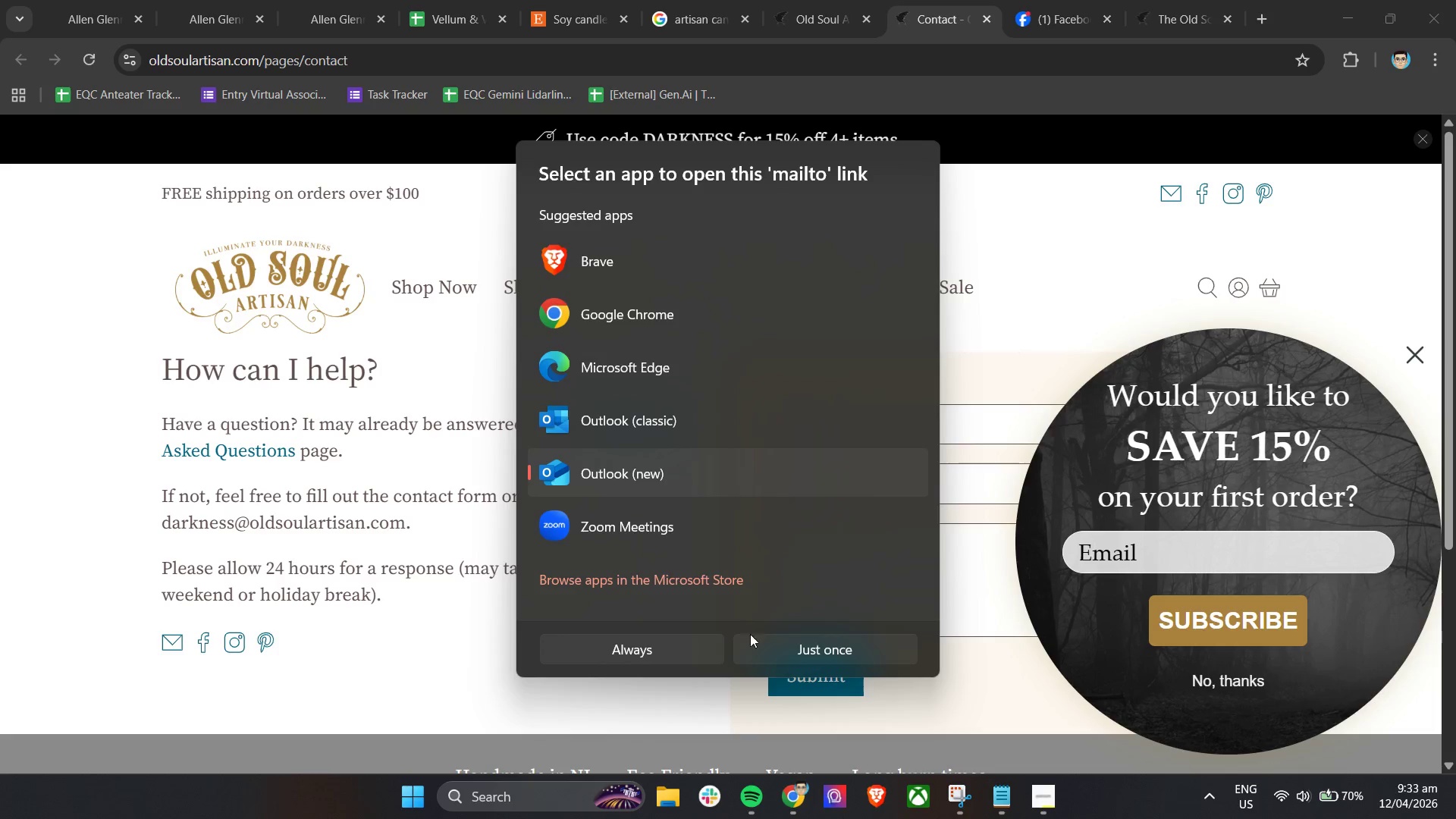 
left_click([772, 645])
 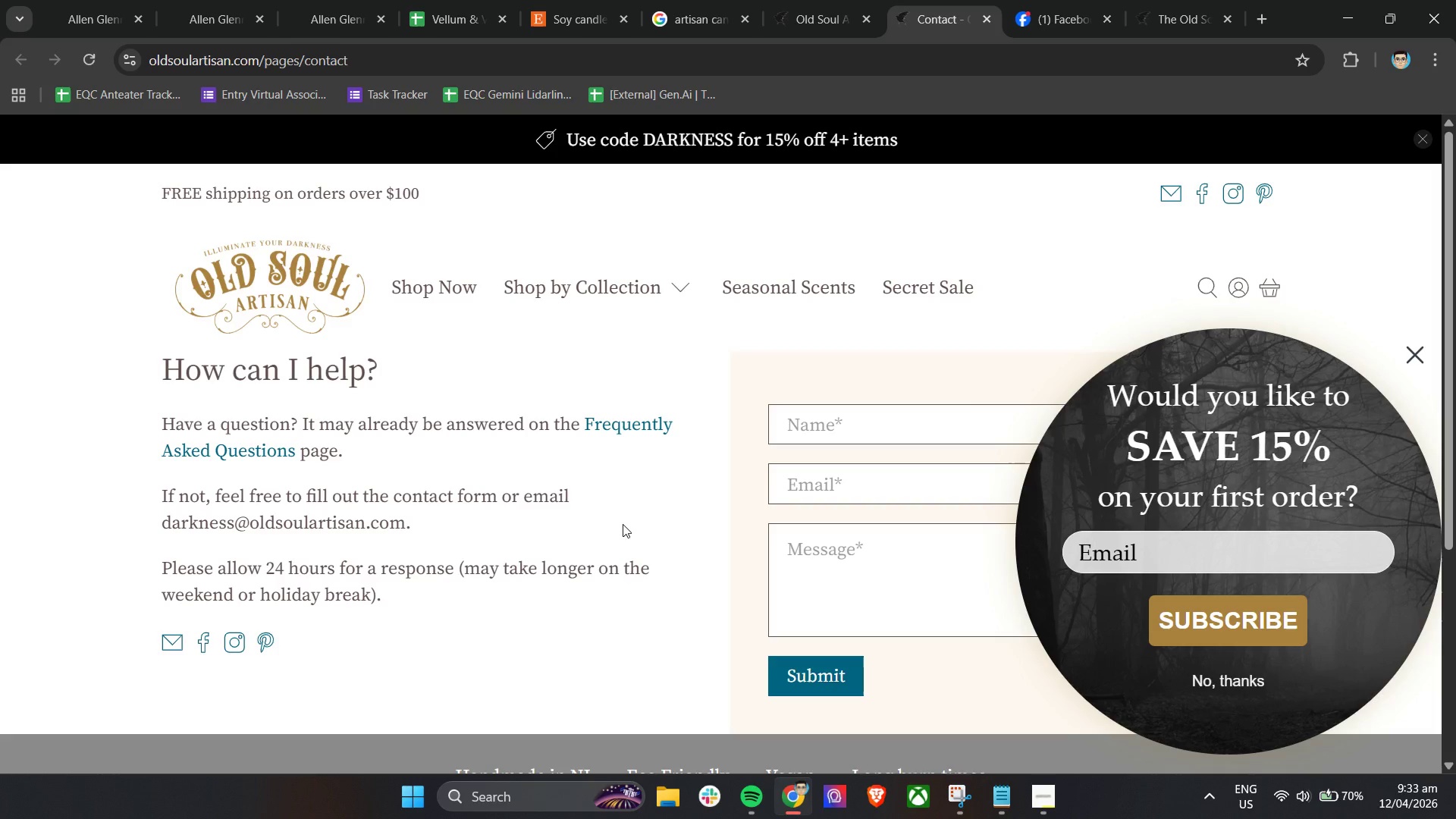 
left_click([1040, 0])
 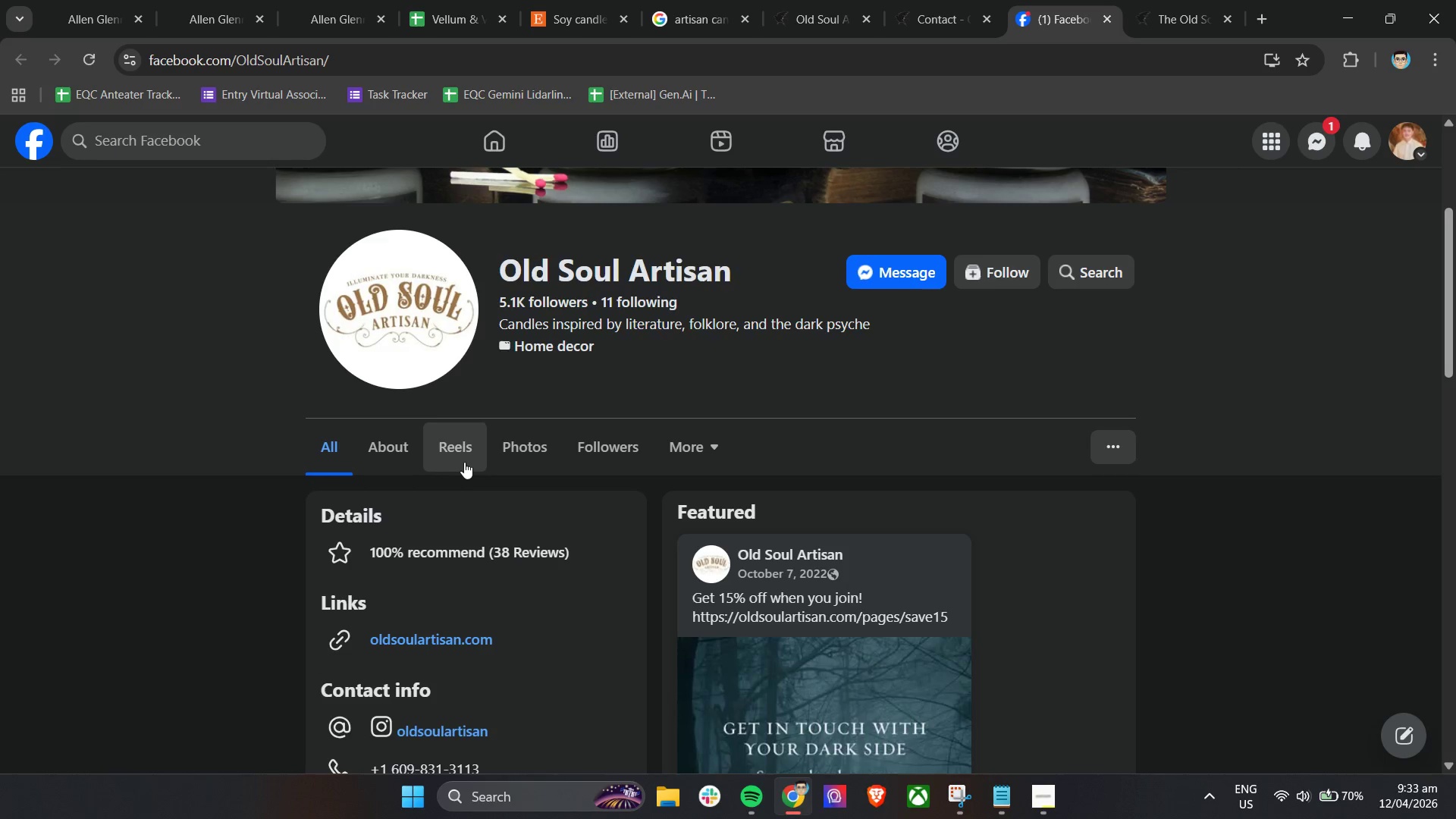 
left_click([406, 450])
 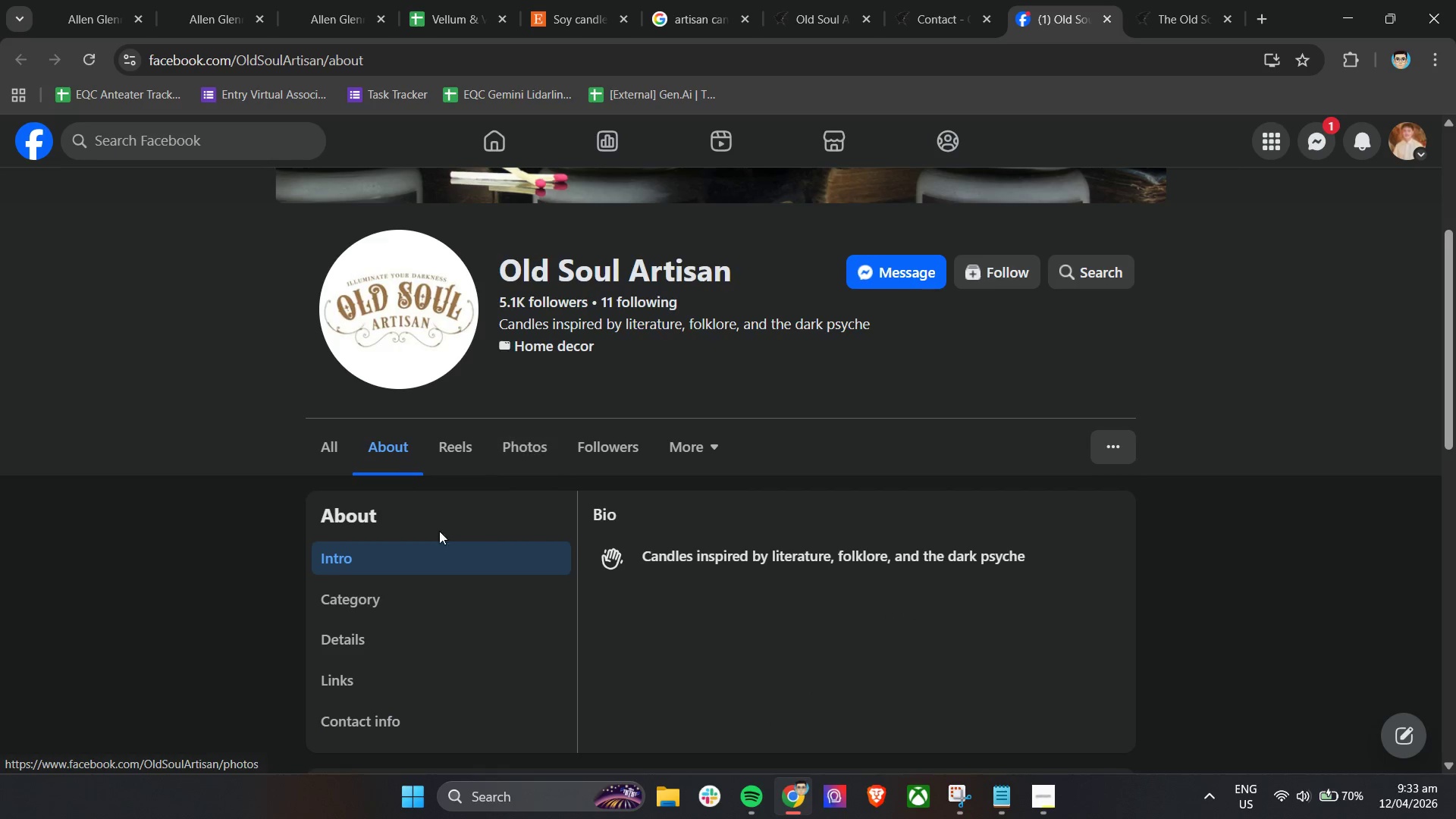 
left_click([407, 639])
 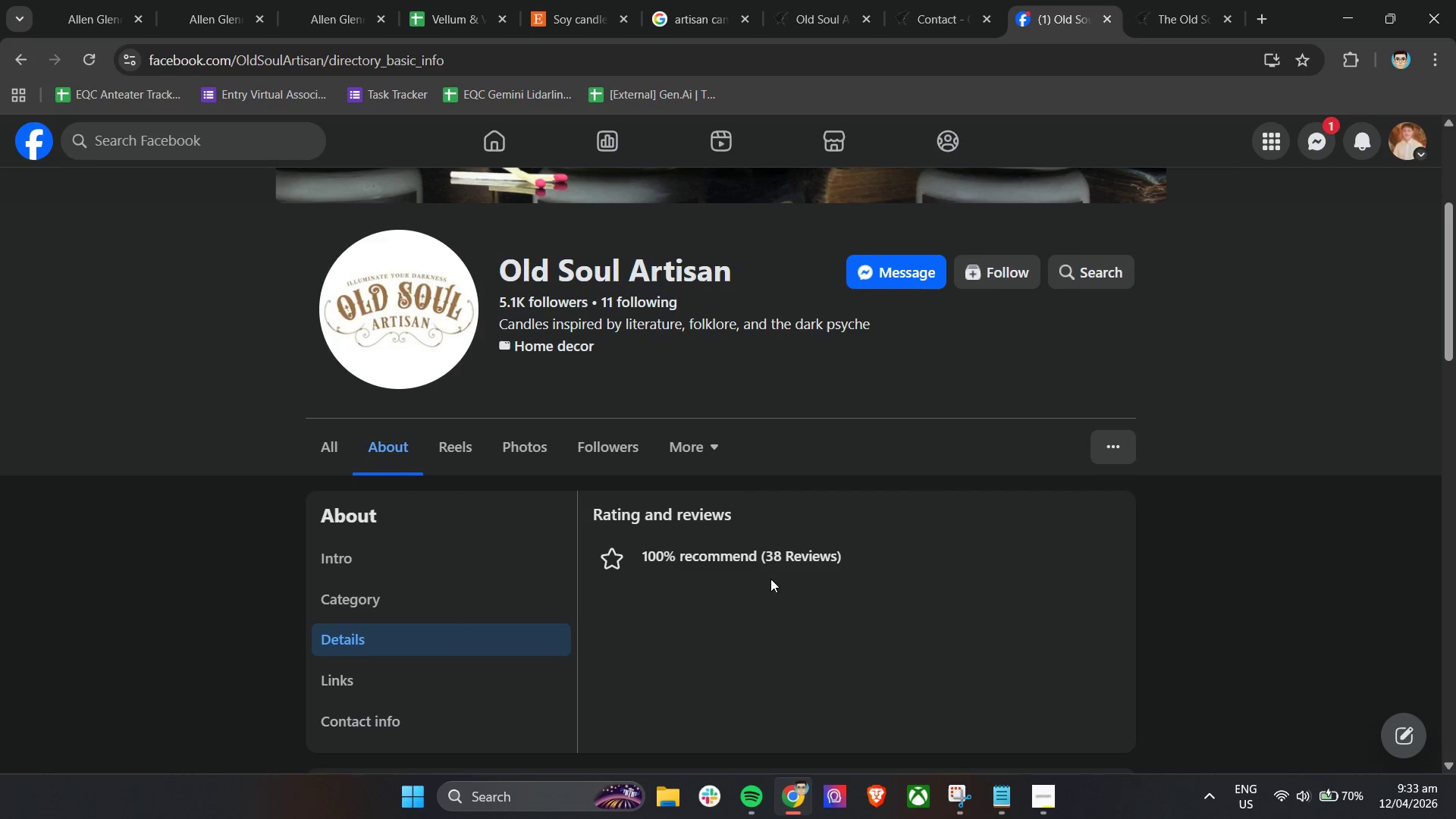 
scroll: coordinate [513, 591], scroll_direction: down, amount: 1.0
 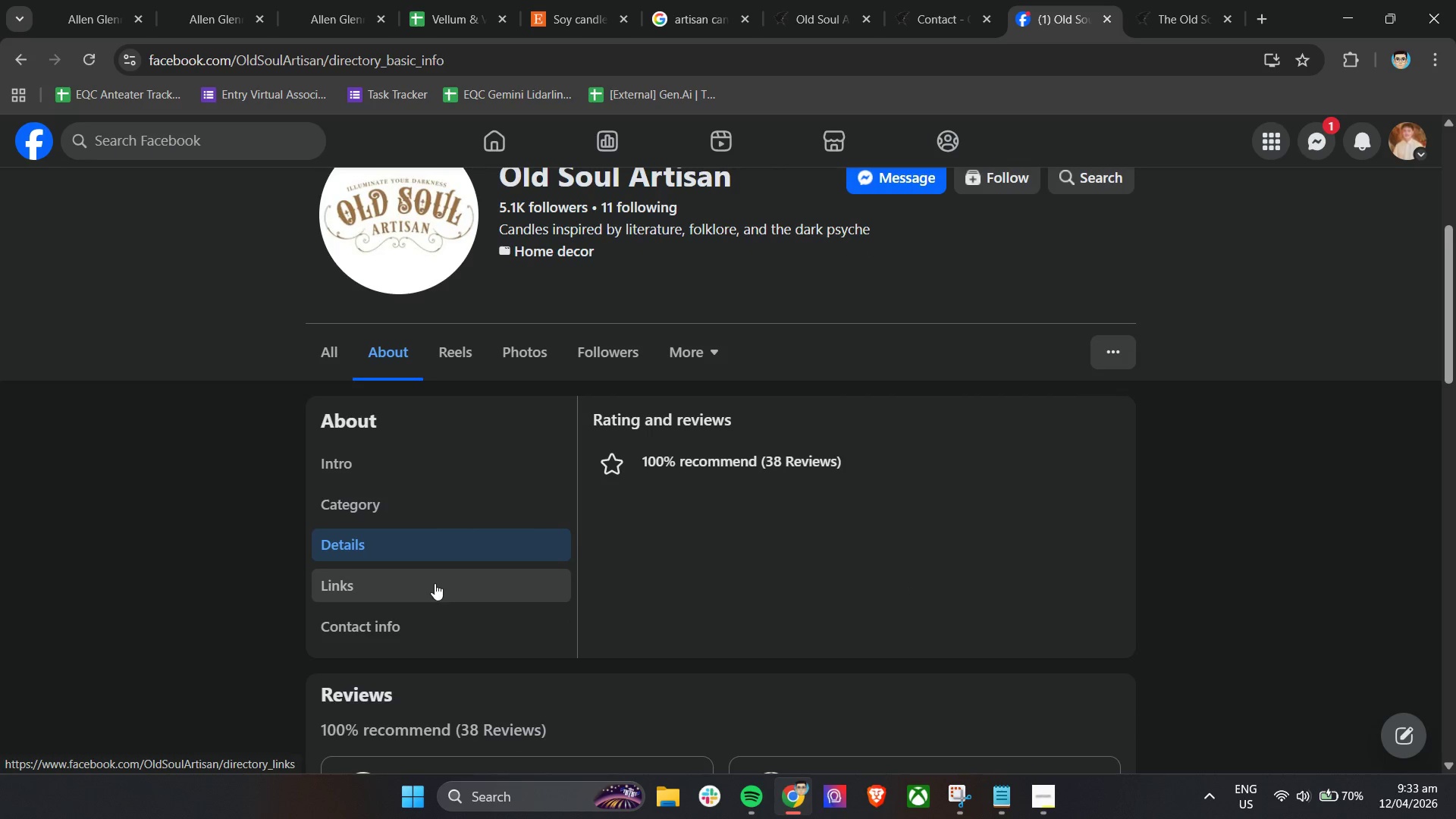 
left_click([423, 623])
 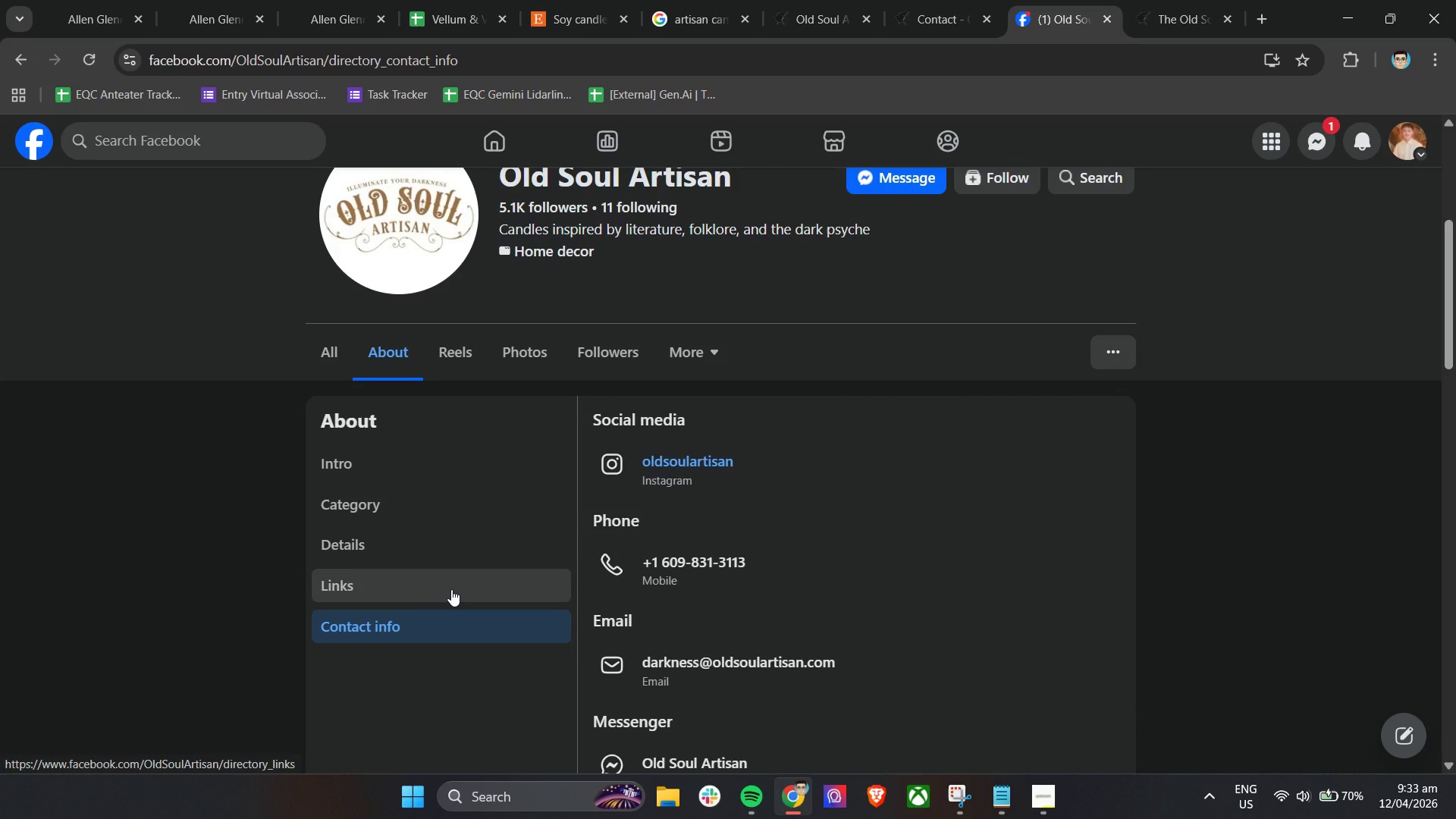 
left_click([451, 589])
 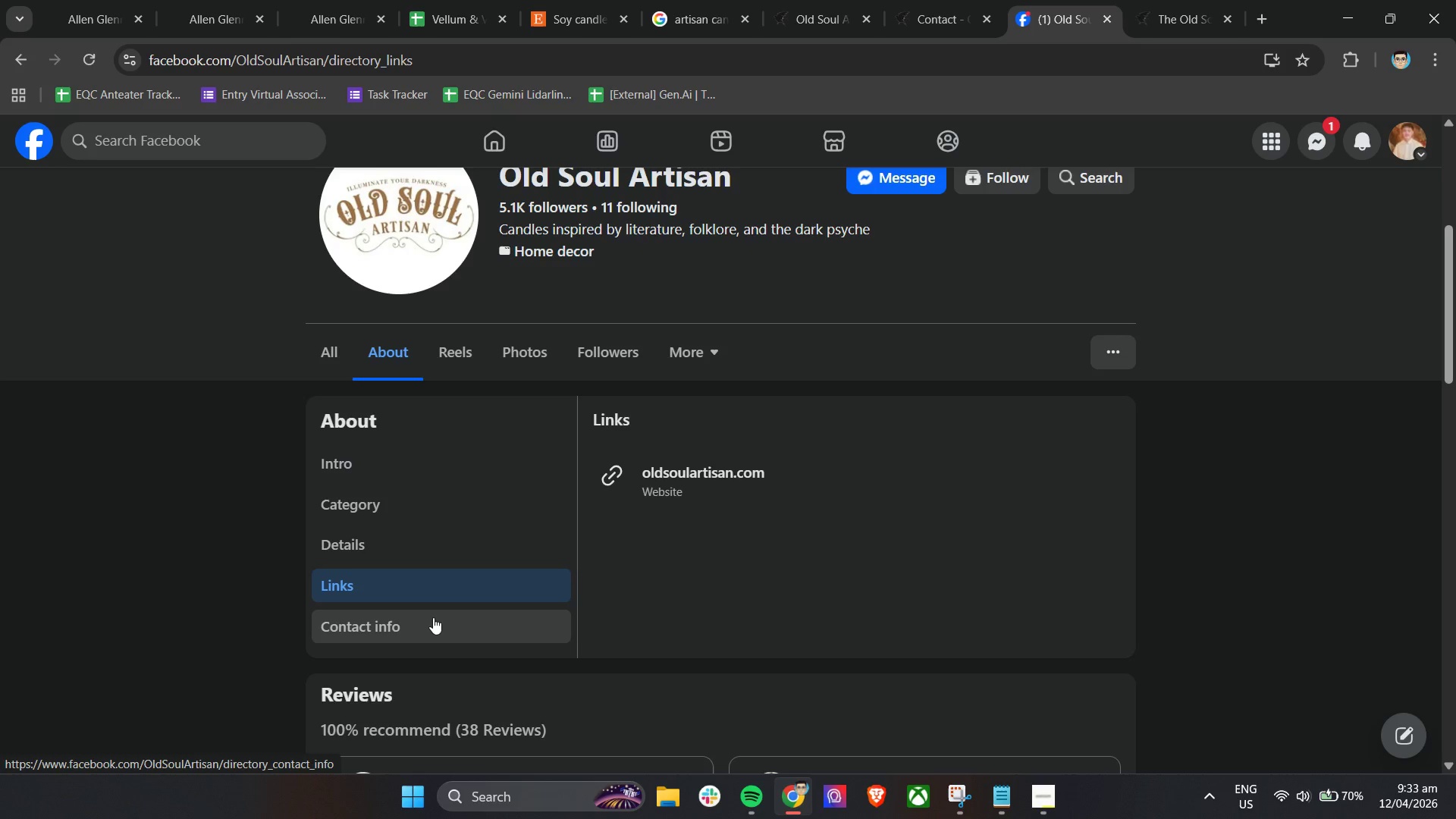 
left_click([431, 620])
 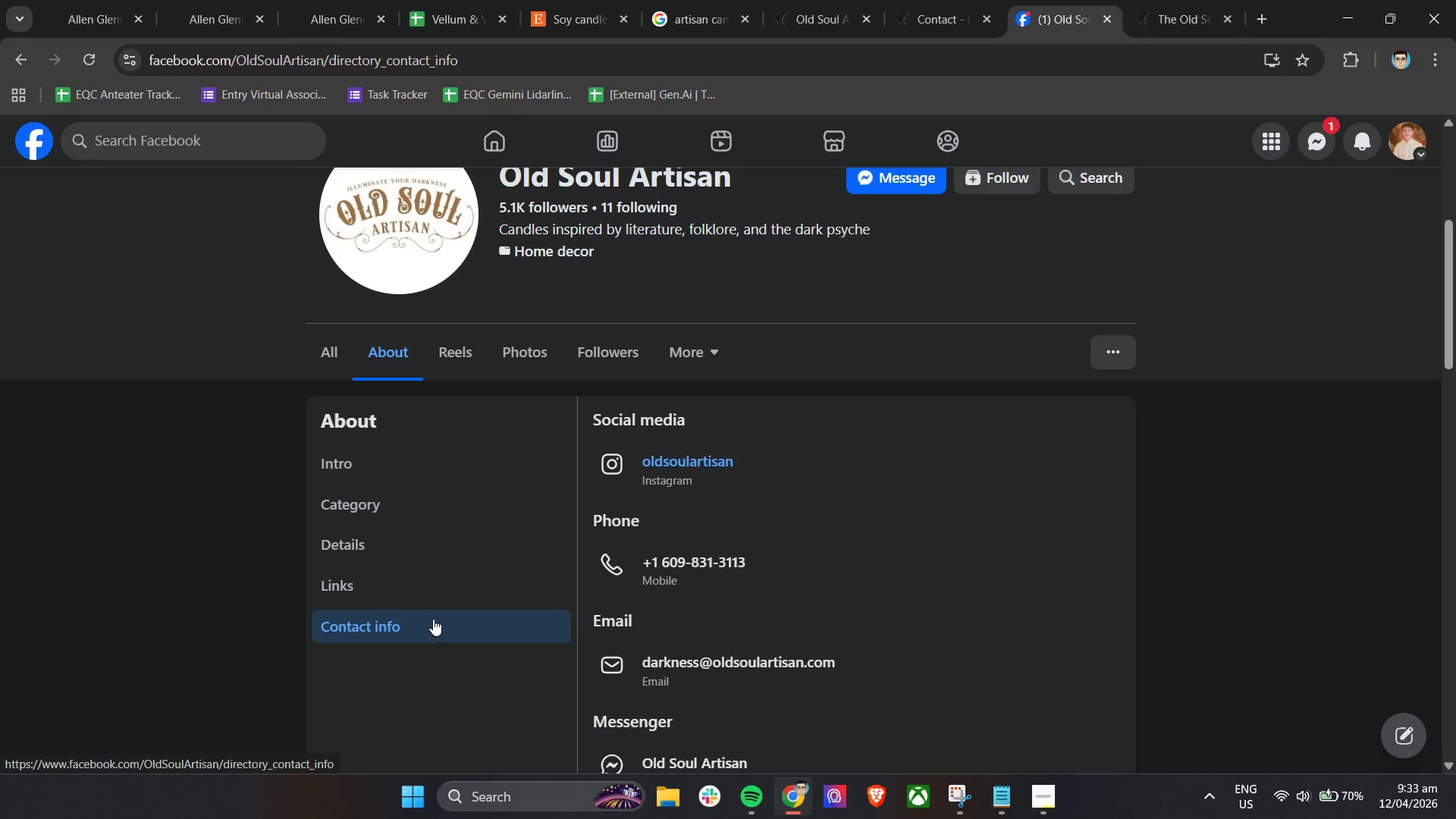 
scroll: coordinate [918, 588], scroll_direction: down, amount: 5.0
 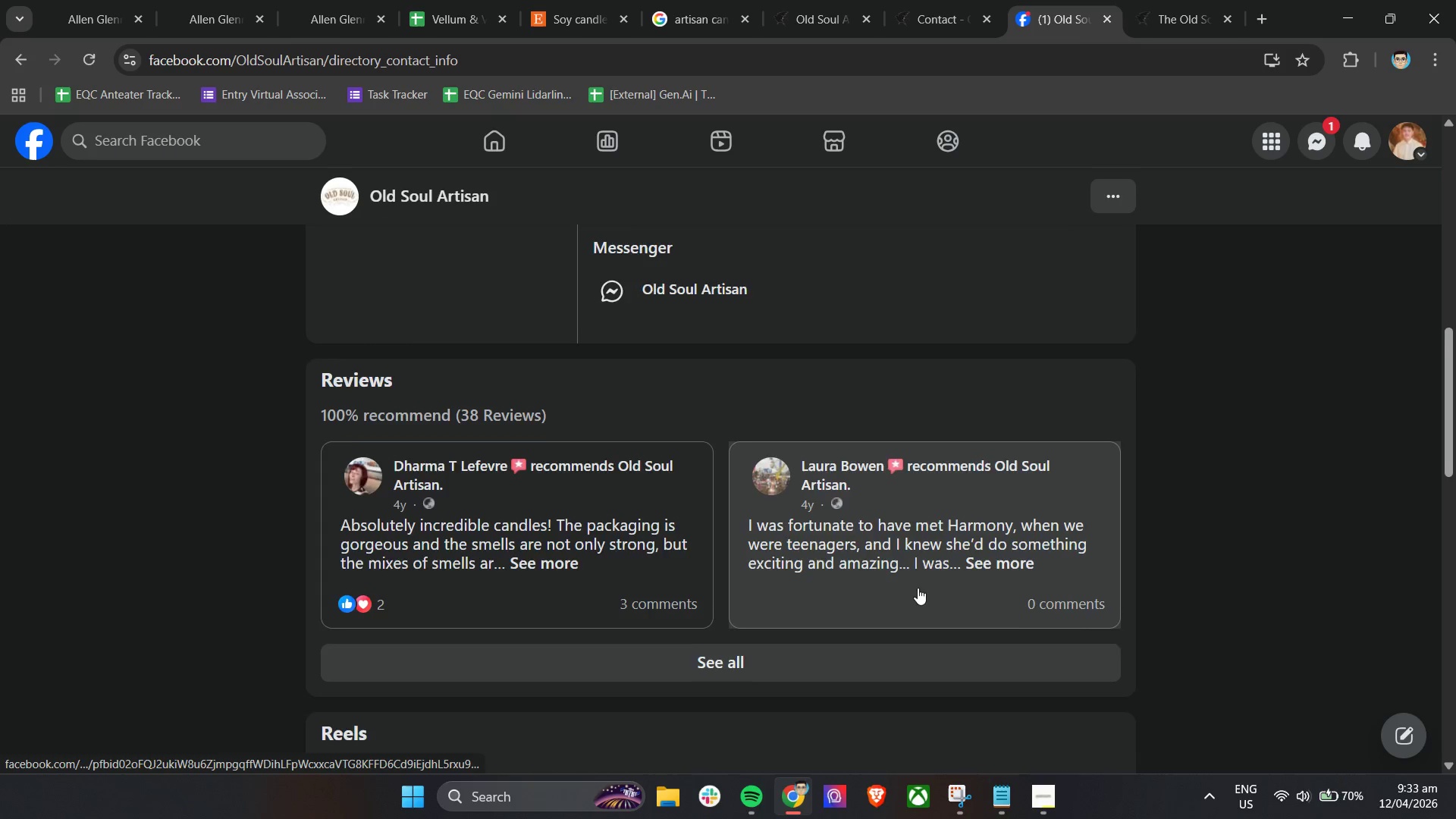 
scroll: coordinate [918, 588], scroll_direction: up, amount: 3.0
 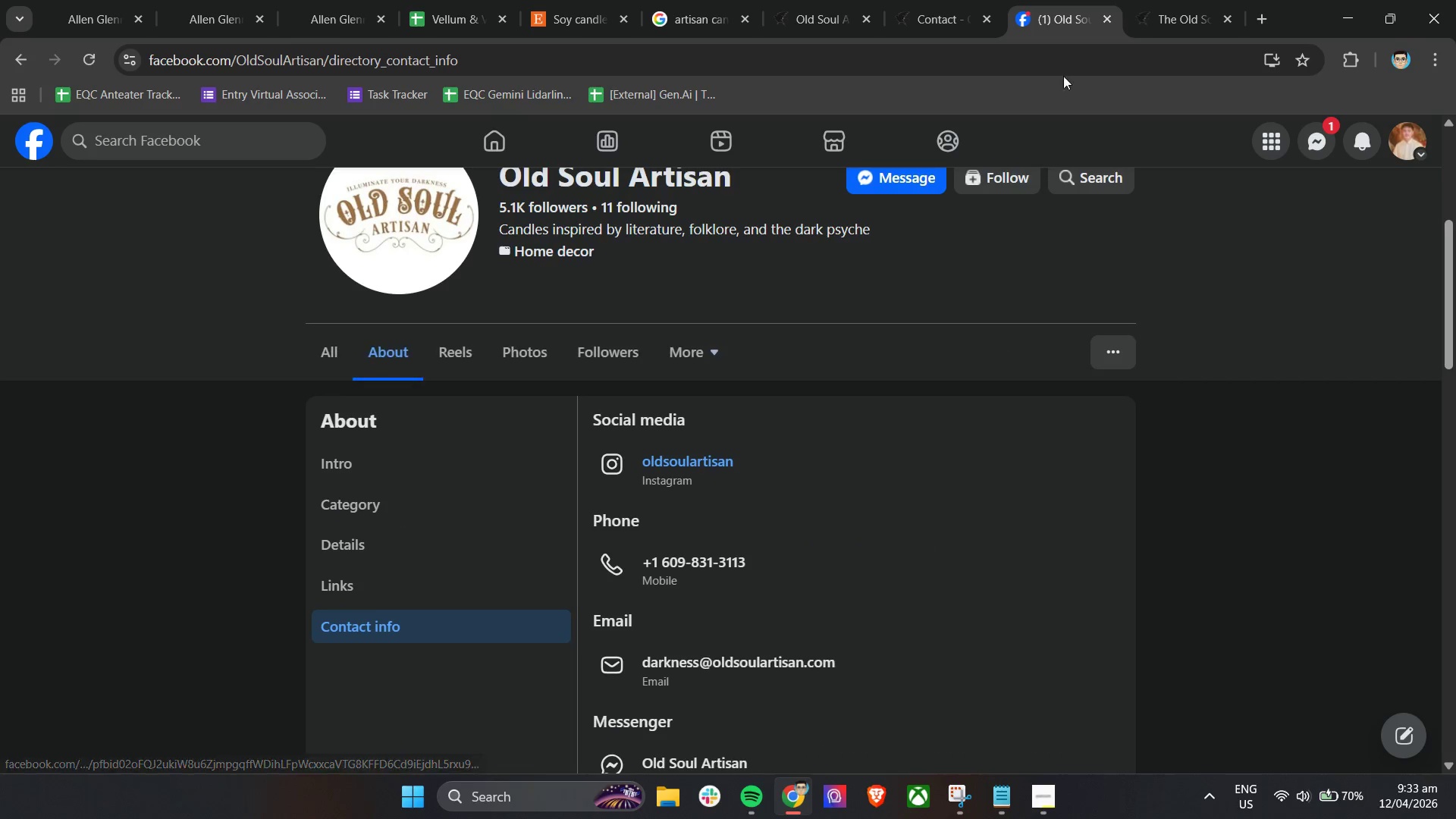 
left_click([1172, 0])
 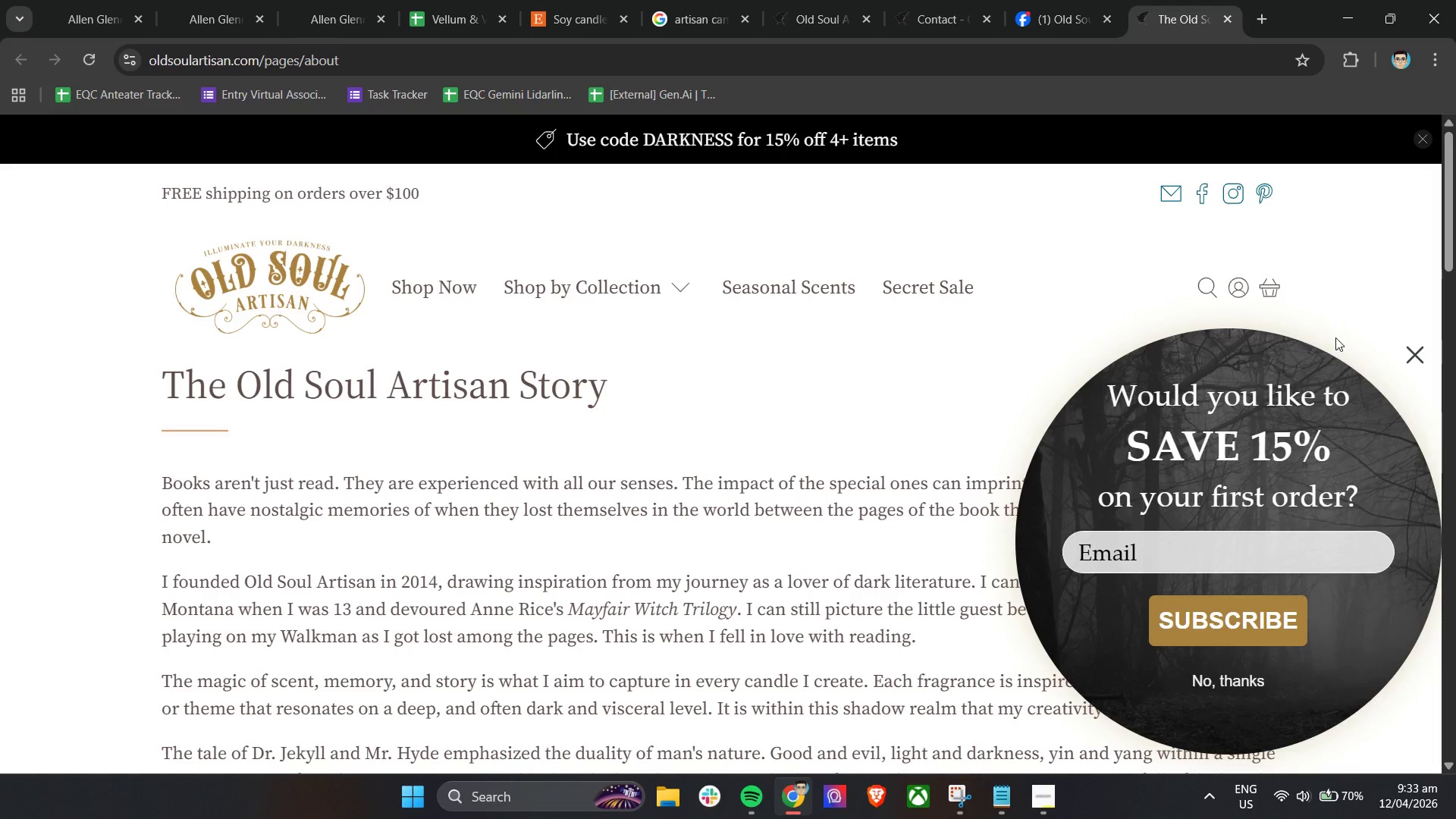 
left_click([1420, 356])
 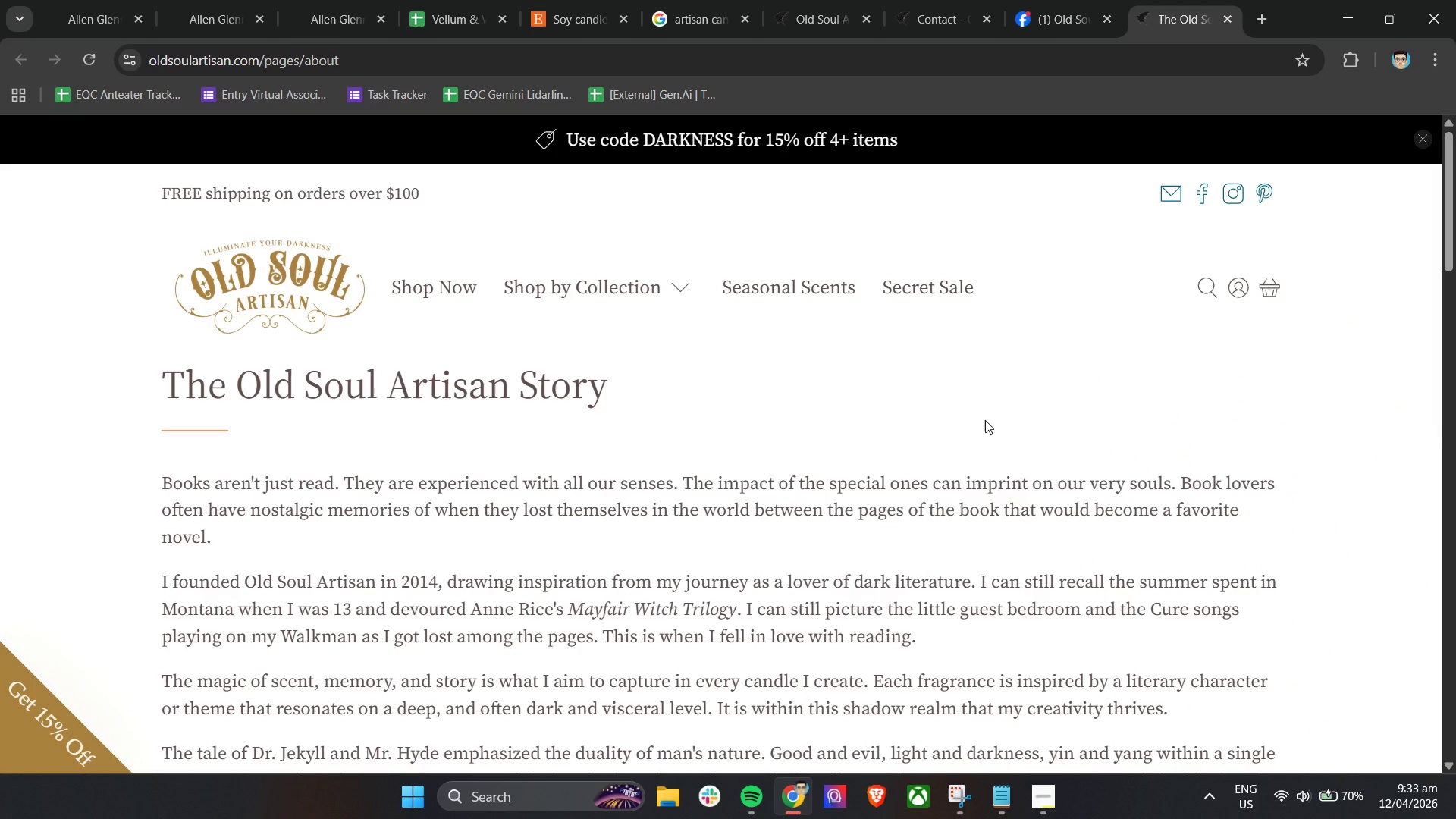 
scroll: coordinate [985, 420], scroll_direction: down, amount: 1.0
 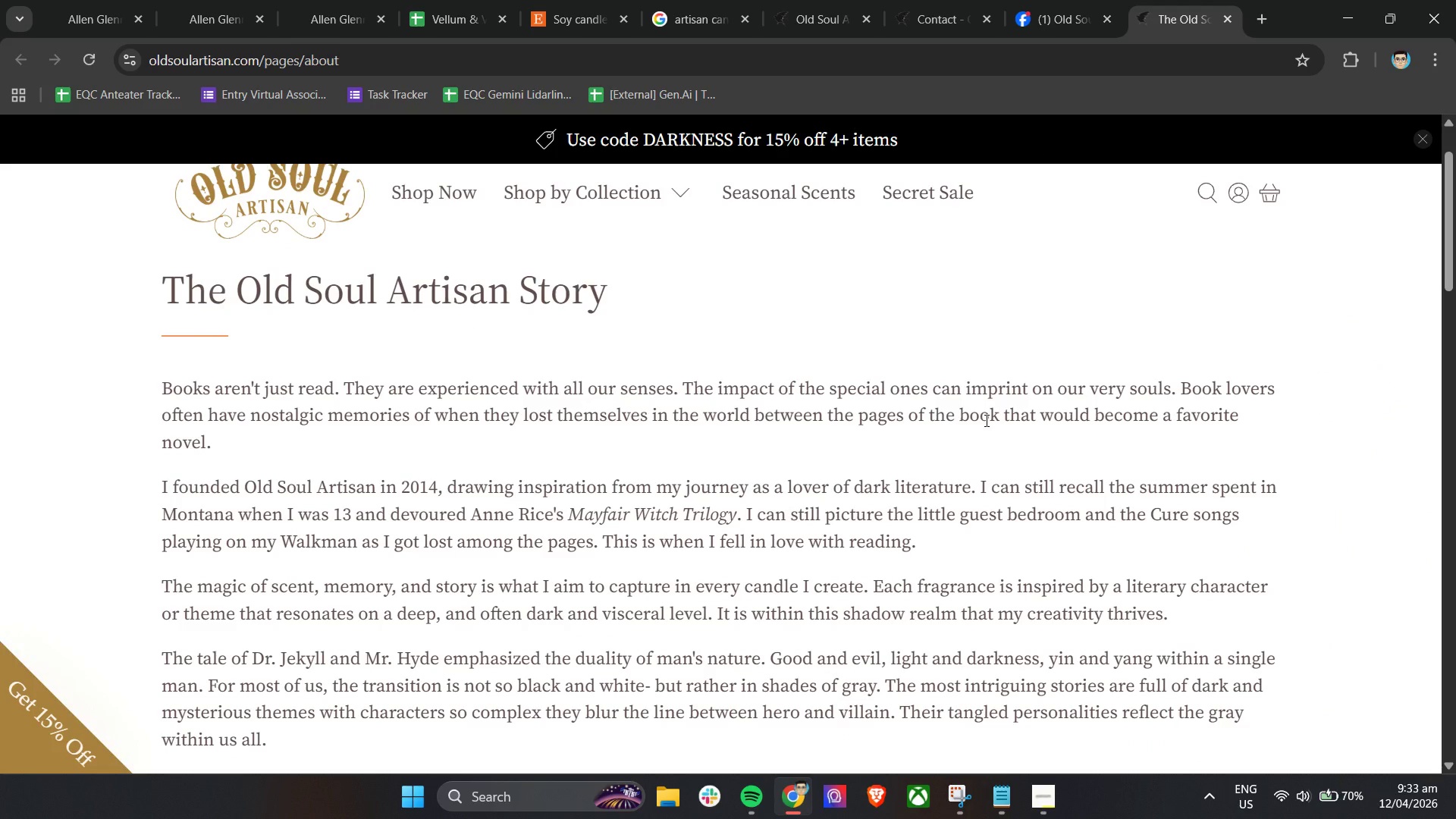 
wait(7.69)
 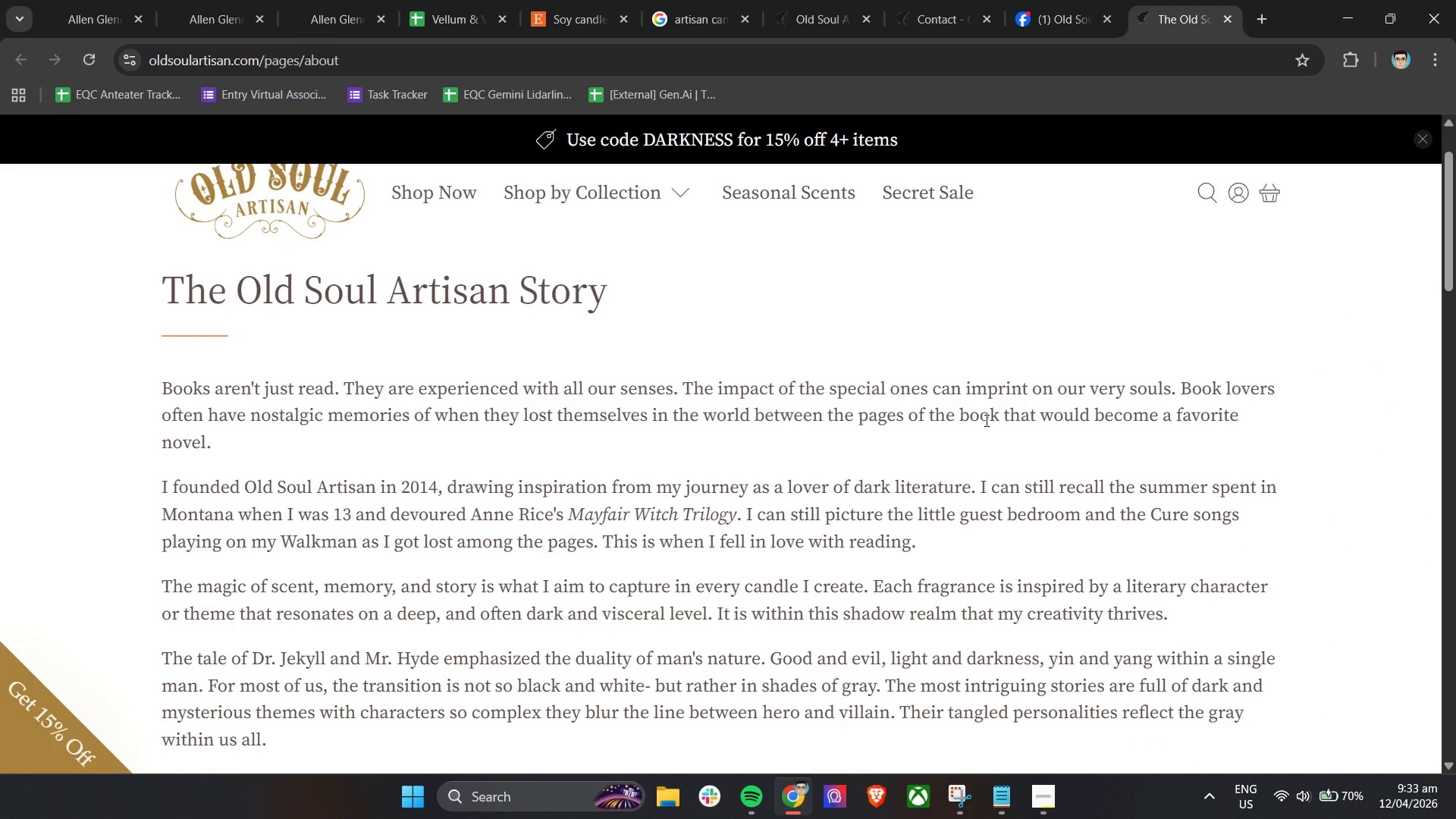 
left_click([1072, 783])
 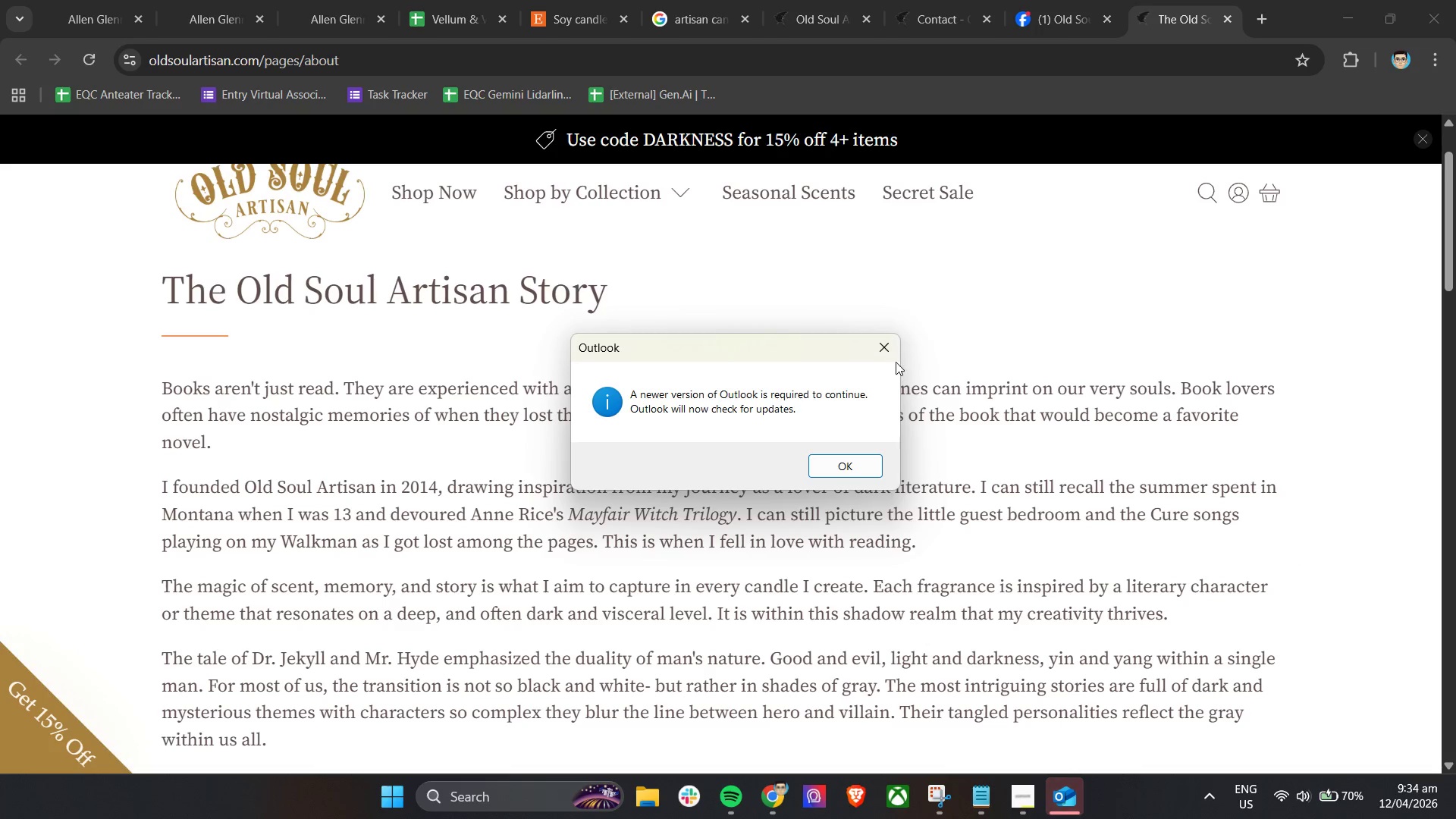 
left_click([895, 353])
 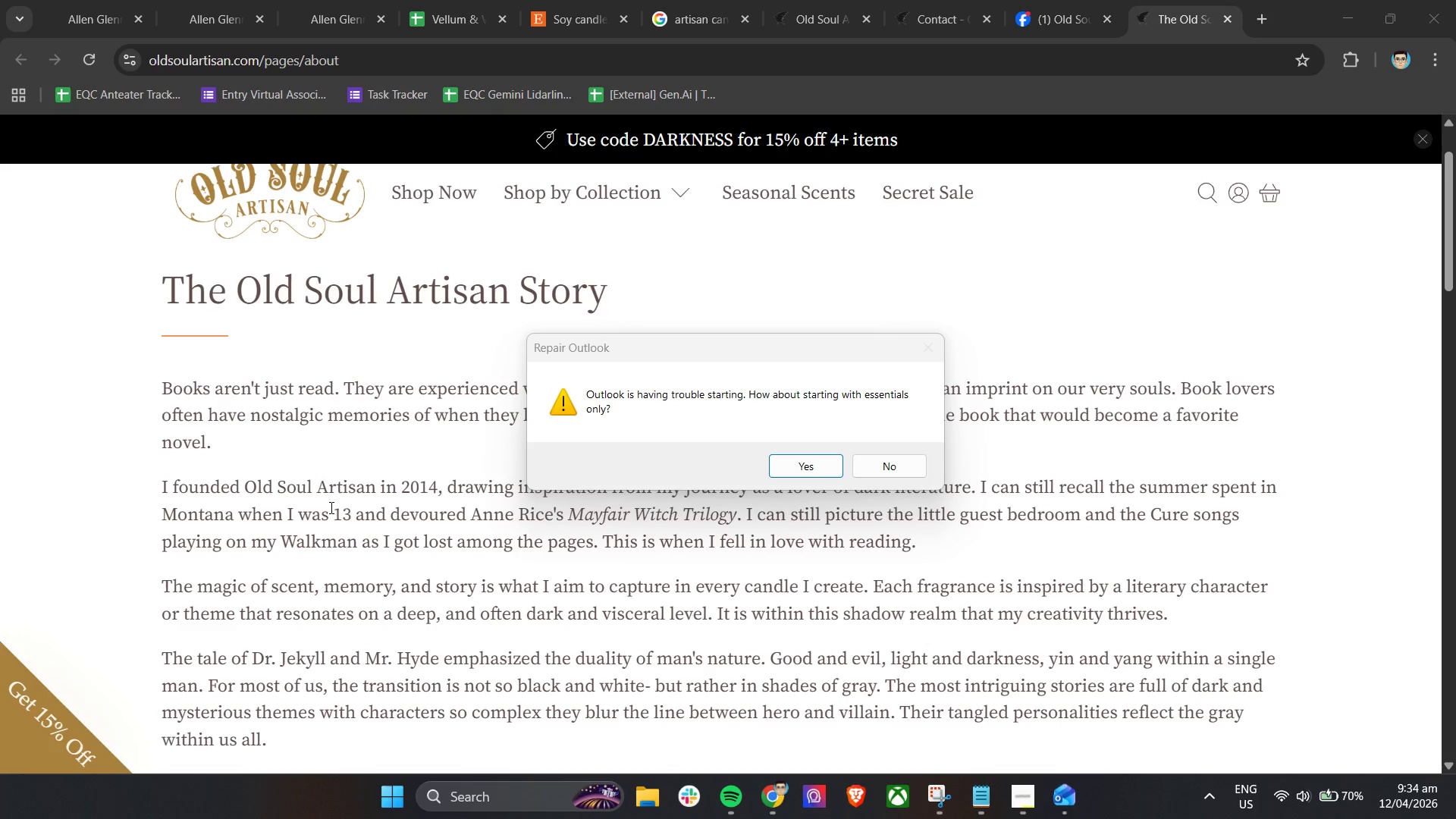 
wait(12.86)
 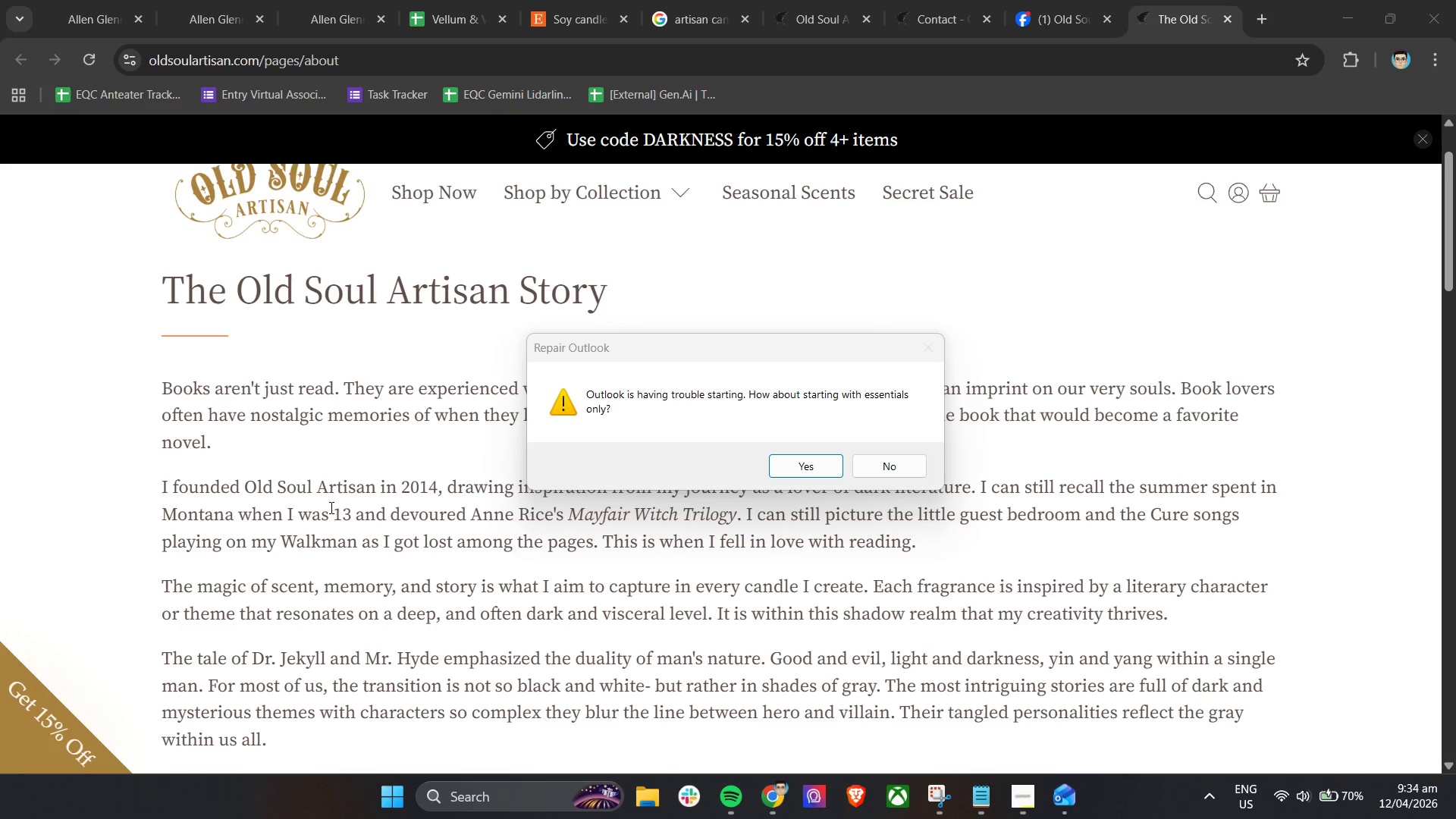 
left_click([934, 345])
 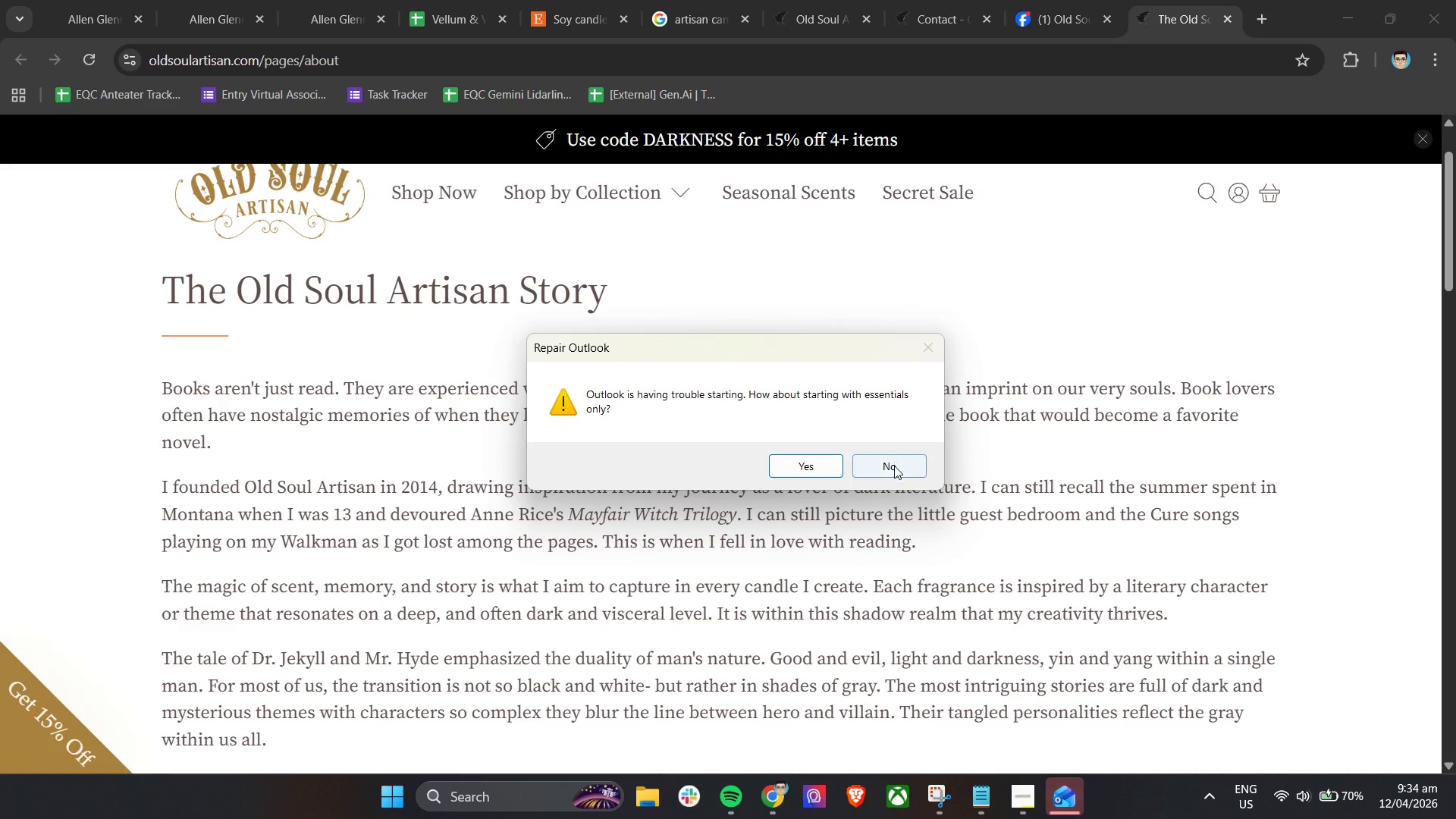 
left_click([894, 467])
 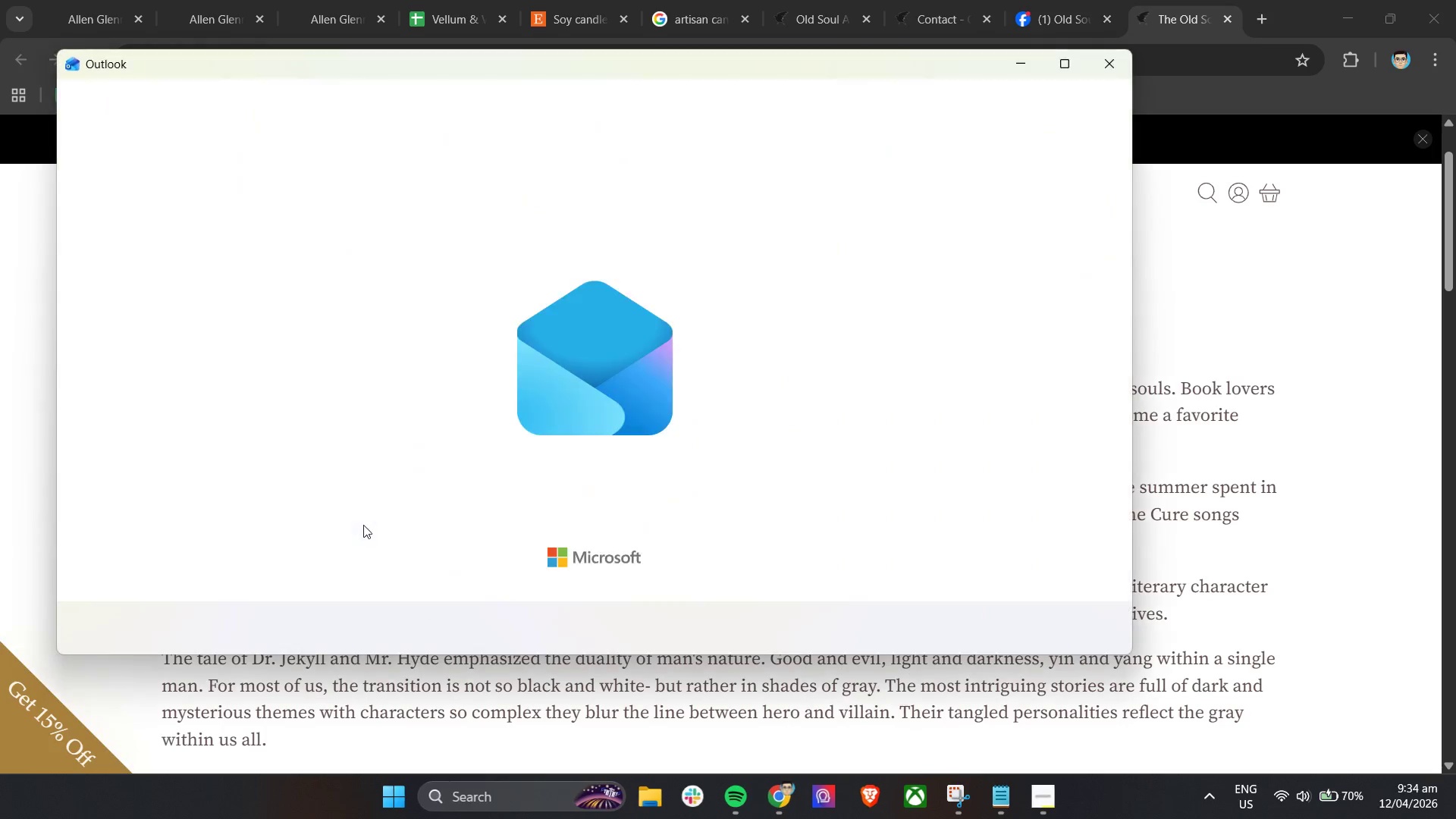 
wait(9.19)
 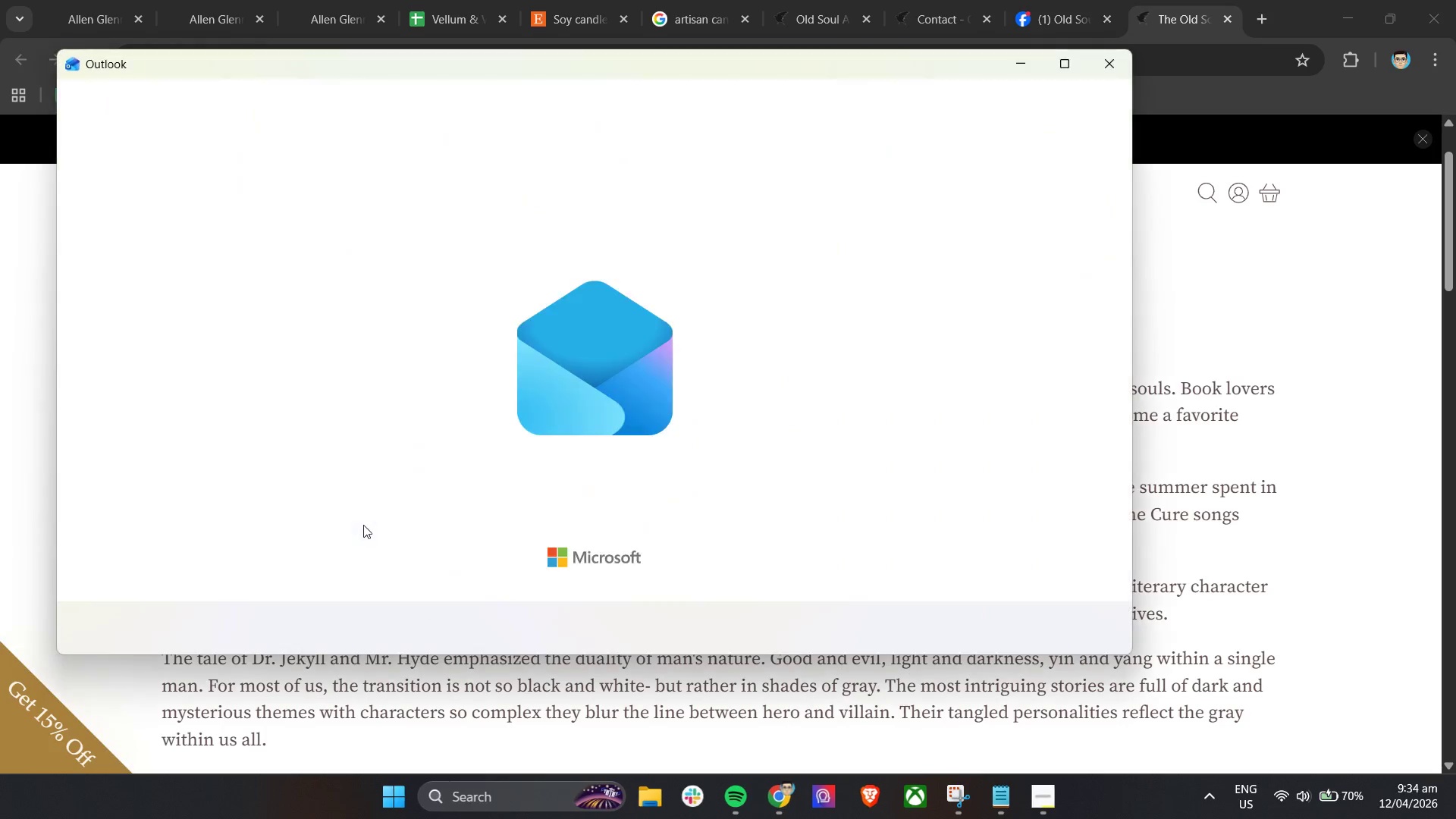 
left_click([660, 595])
 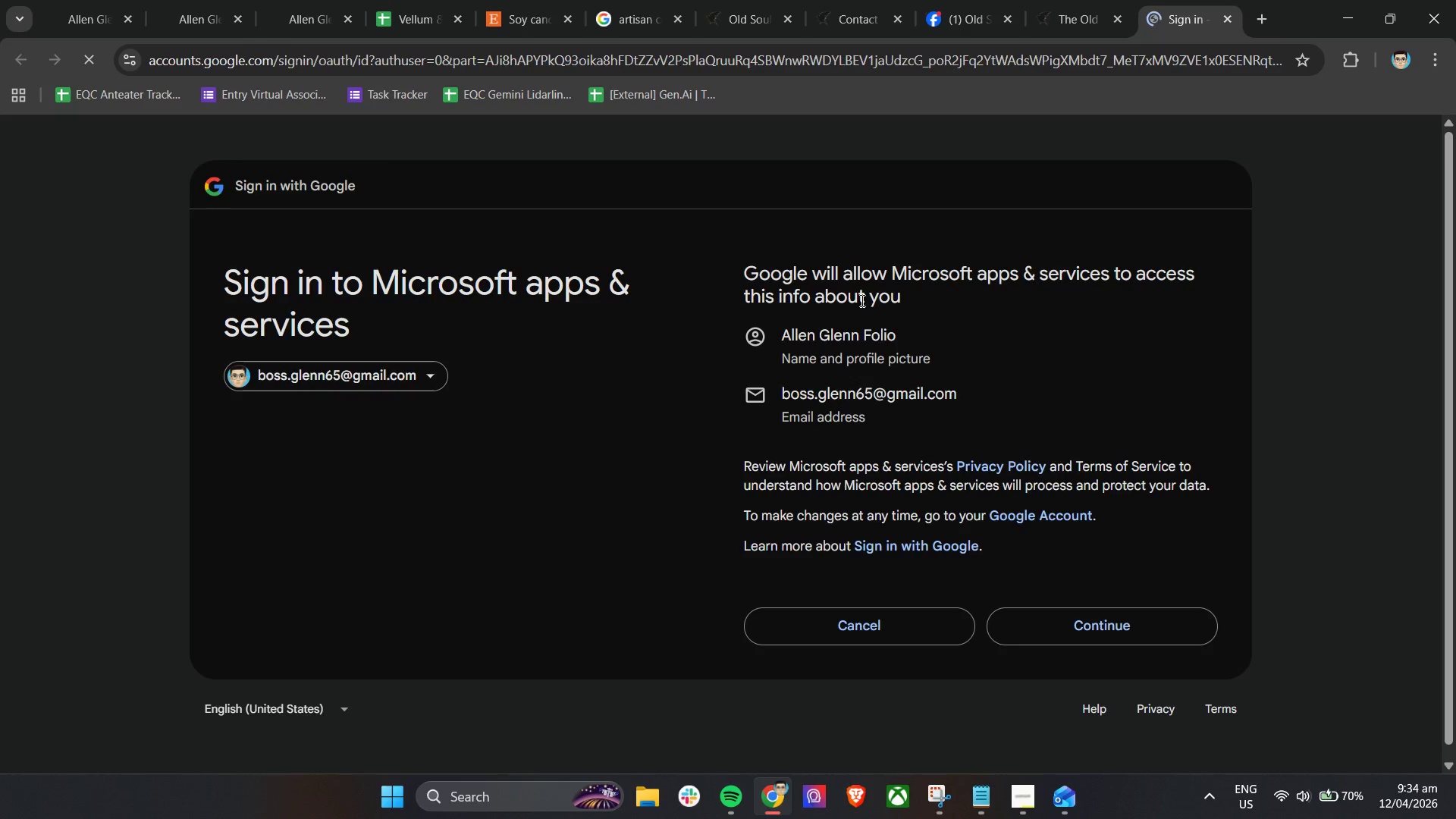 
wait(5.41)
 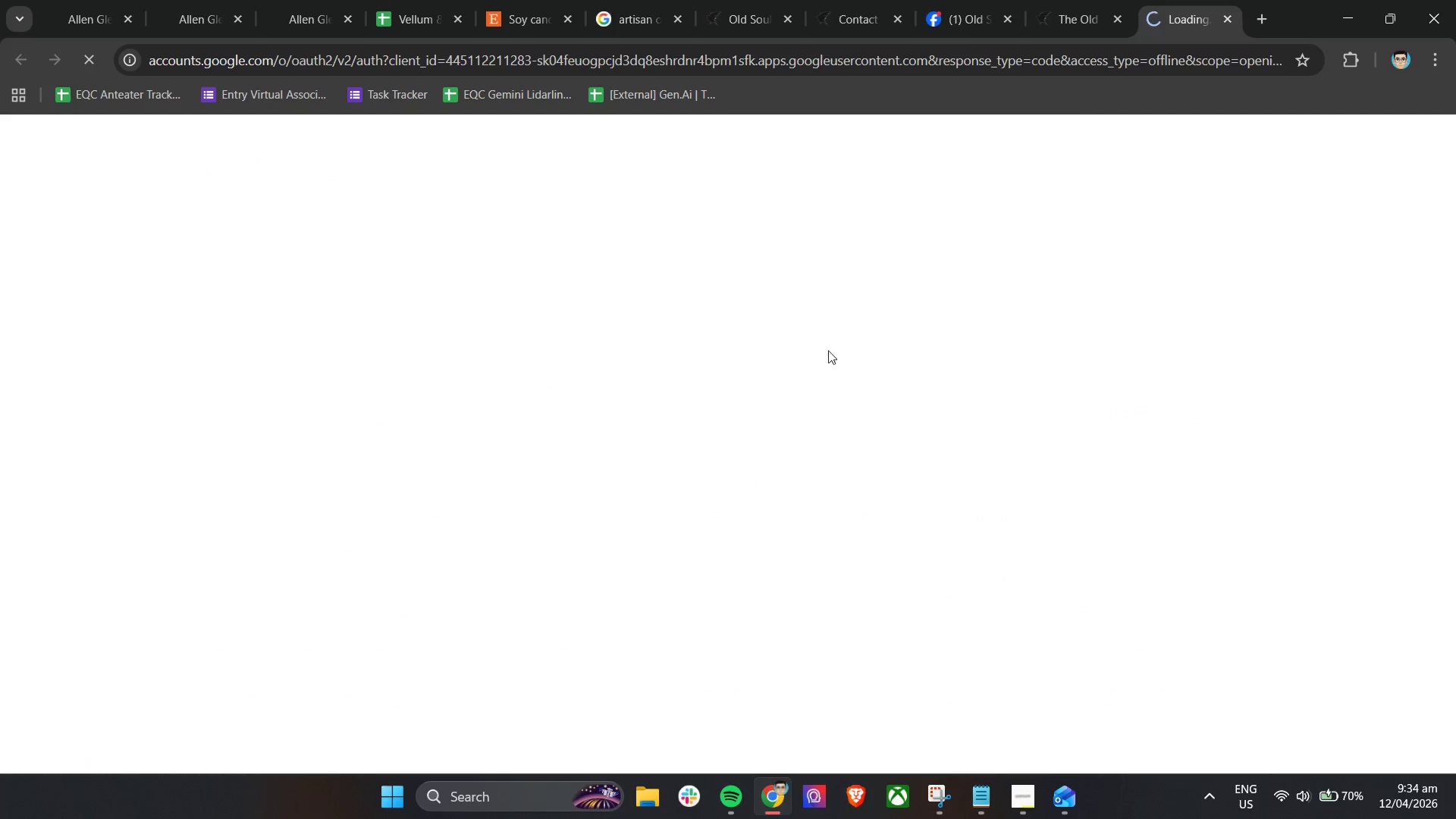 
left_click([1090, 632])
 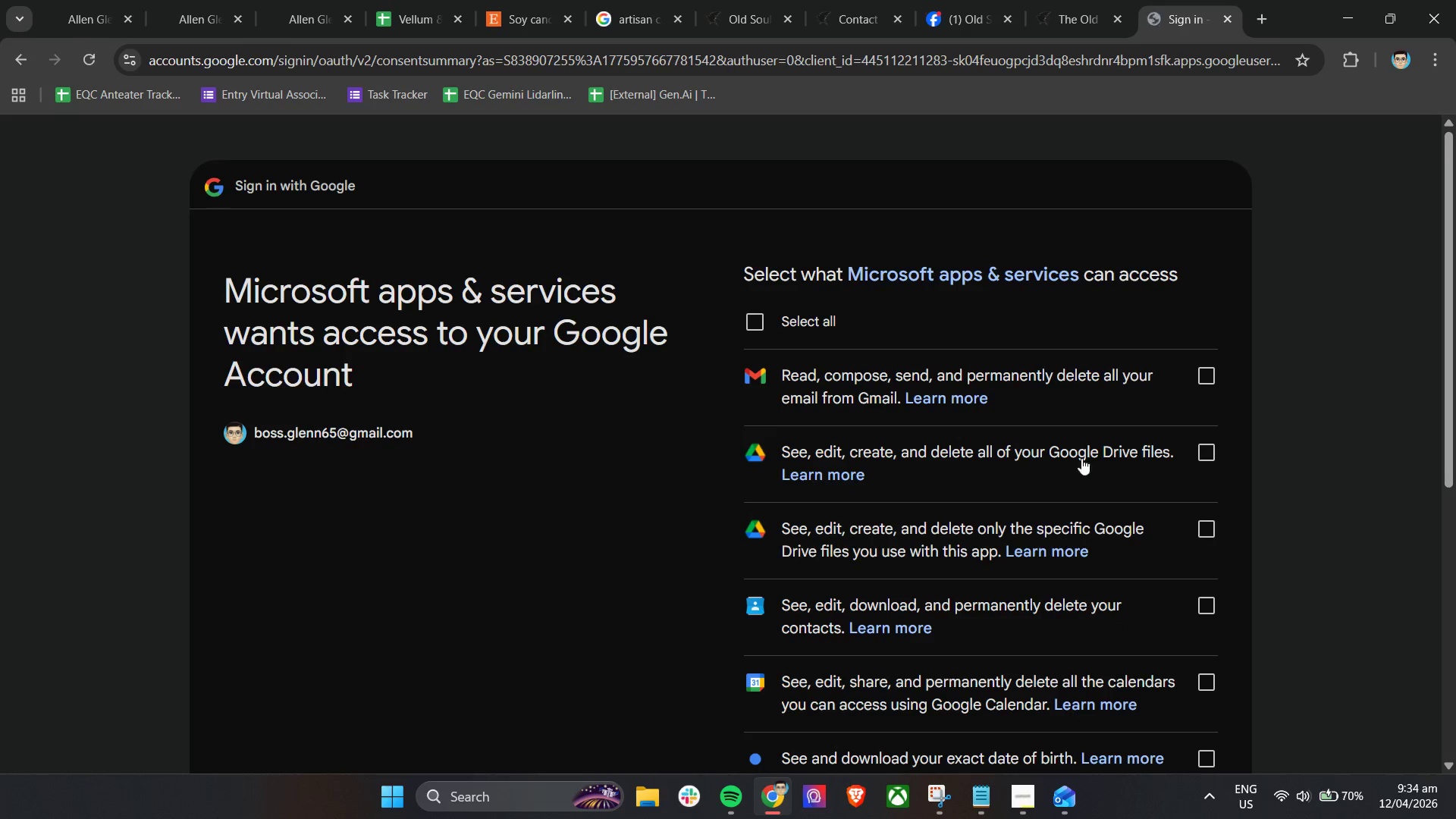 
left_click([775, 328])
 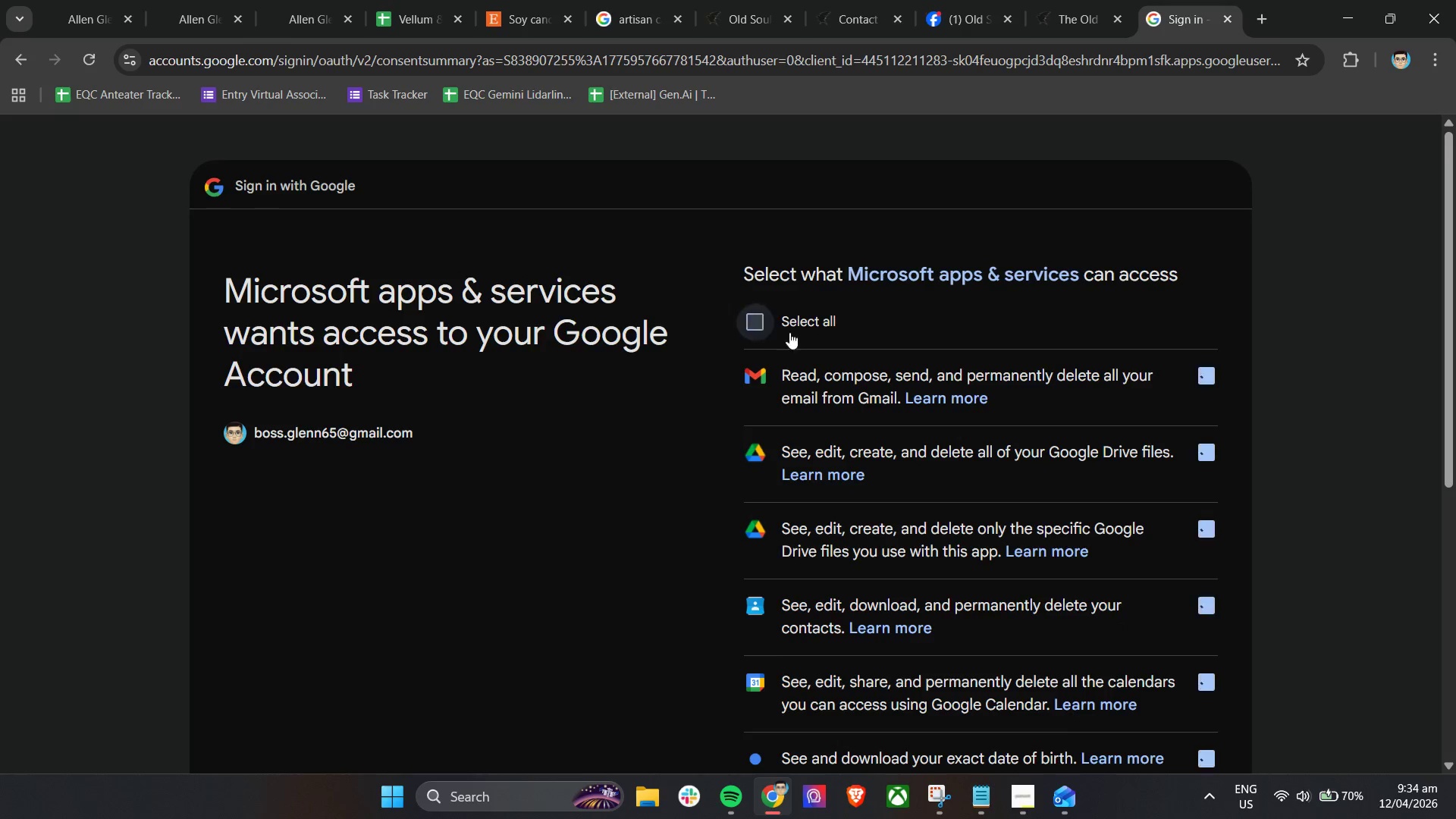 
scroll: coordinate [884, 375], scroll_direction: down, amount: 5.0
 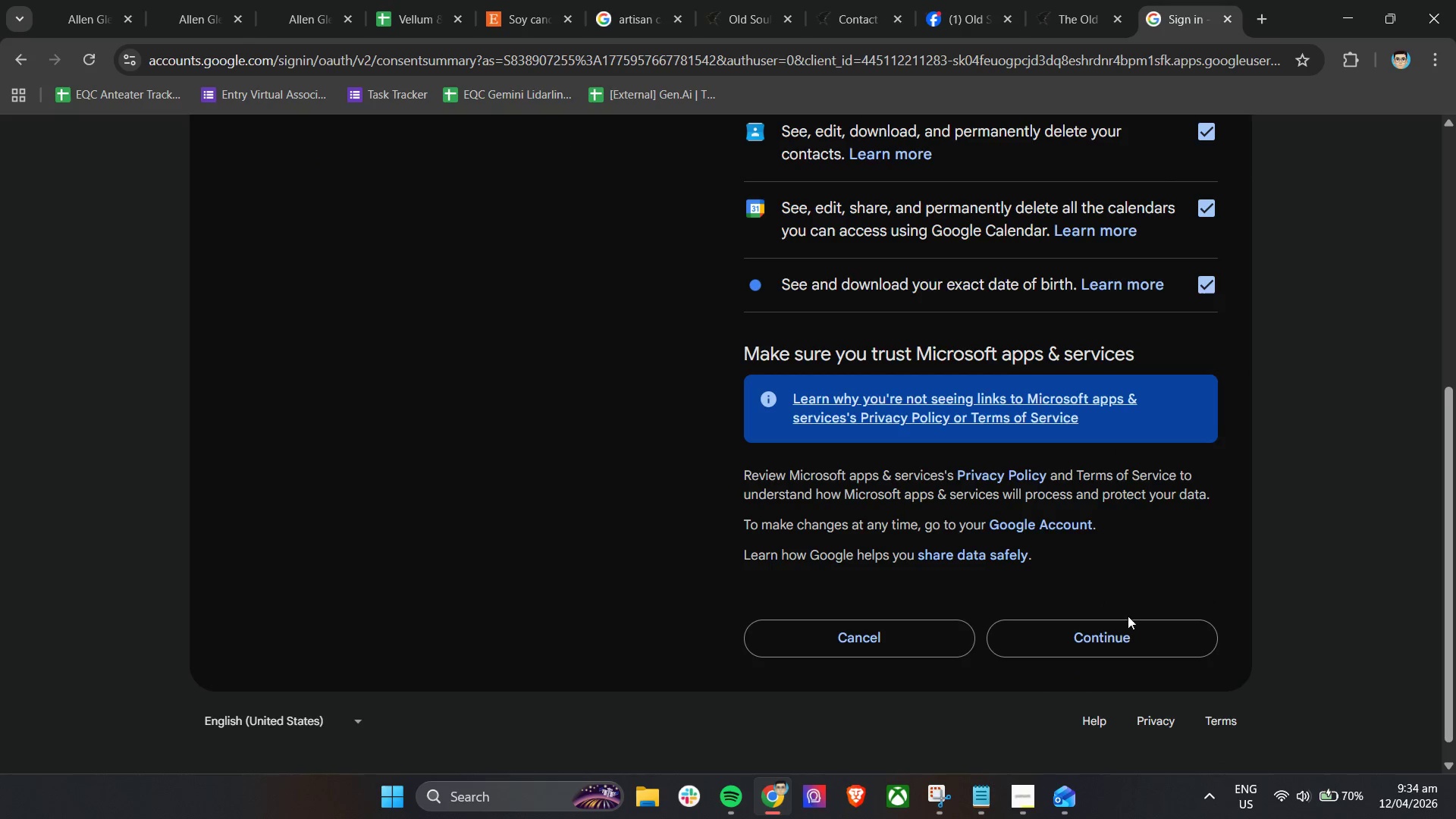 
left_click([1122, 642])
 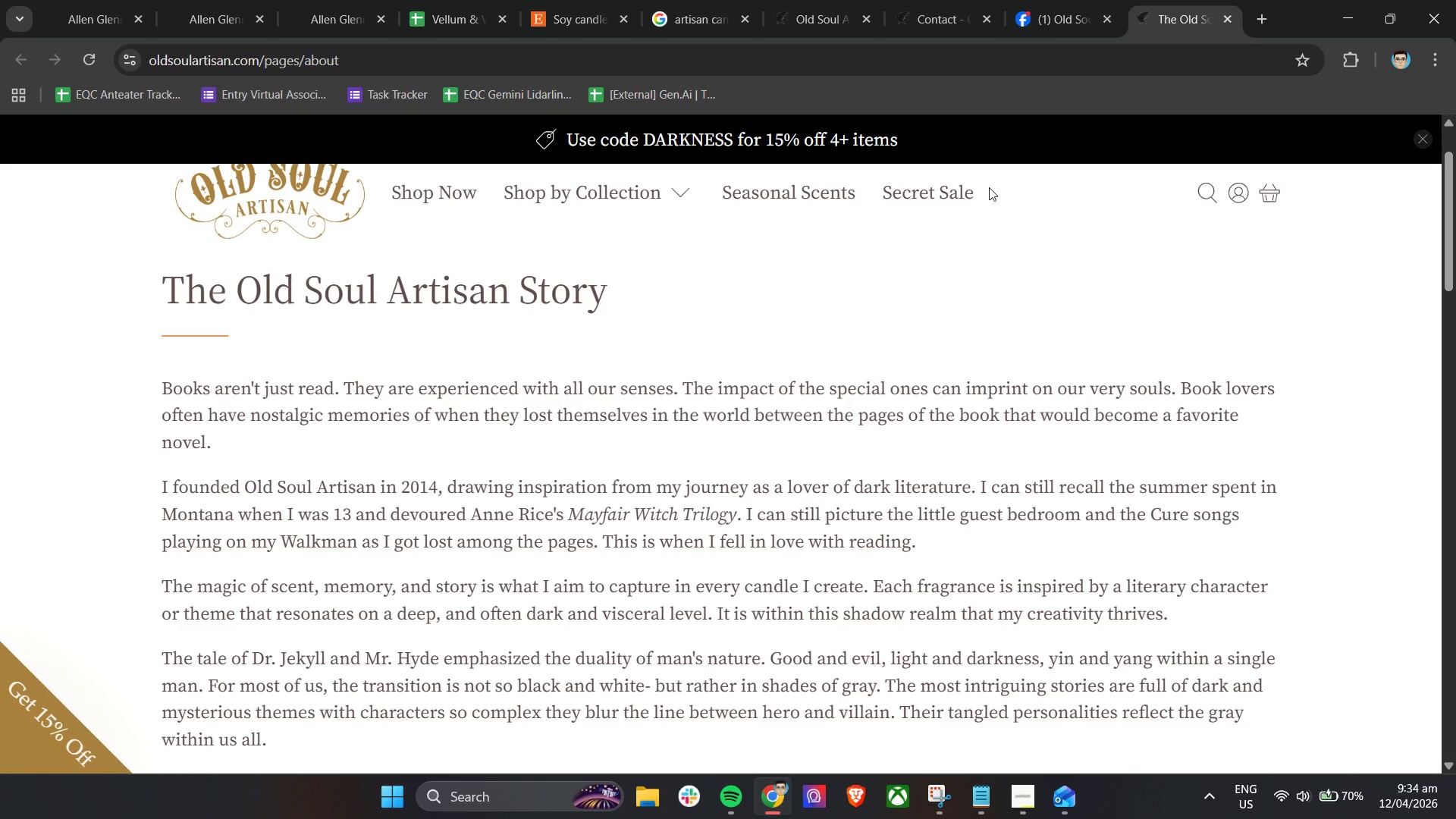 
wait(9.41)
 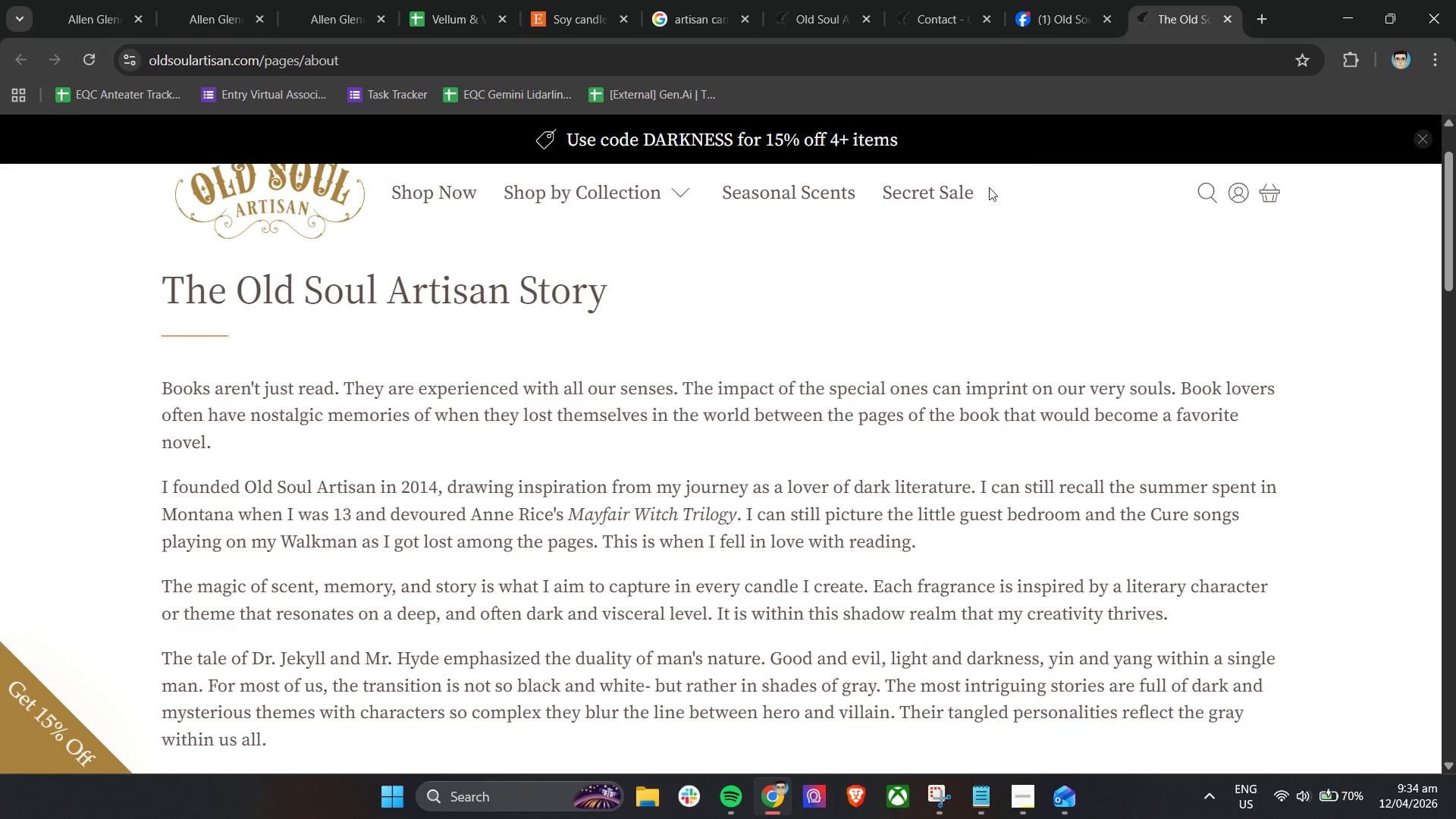 
scroll: coordinate [760, 394], scroll_direction: down, amount: 7.0
 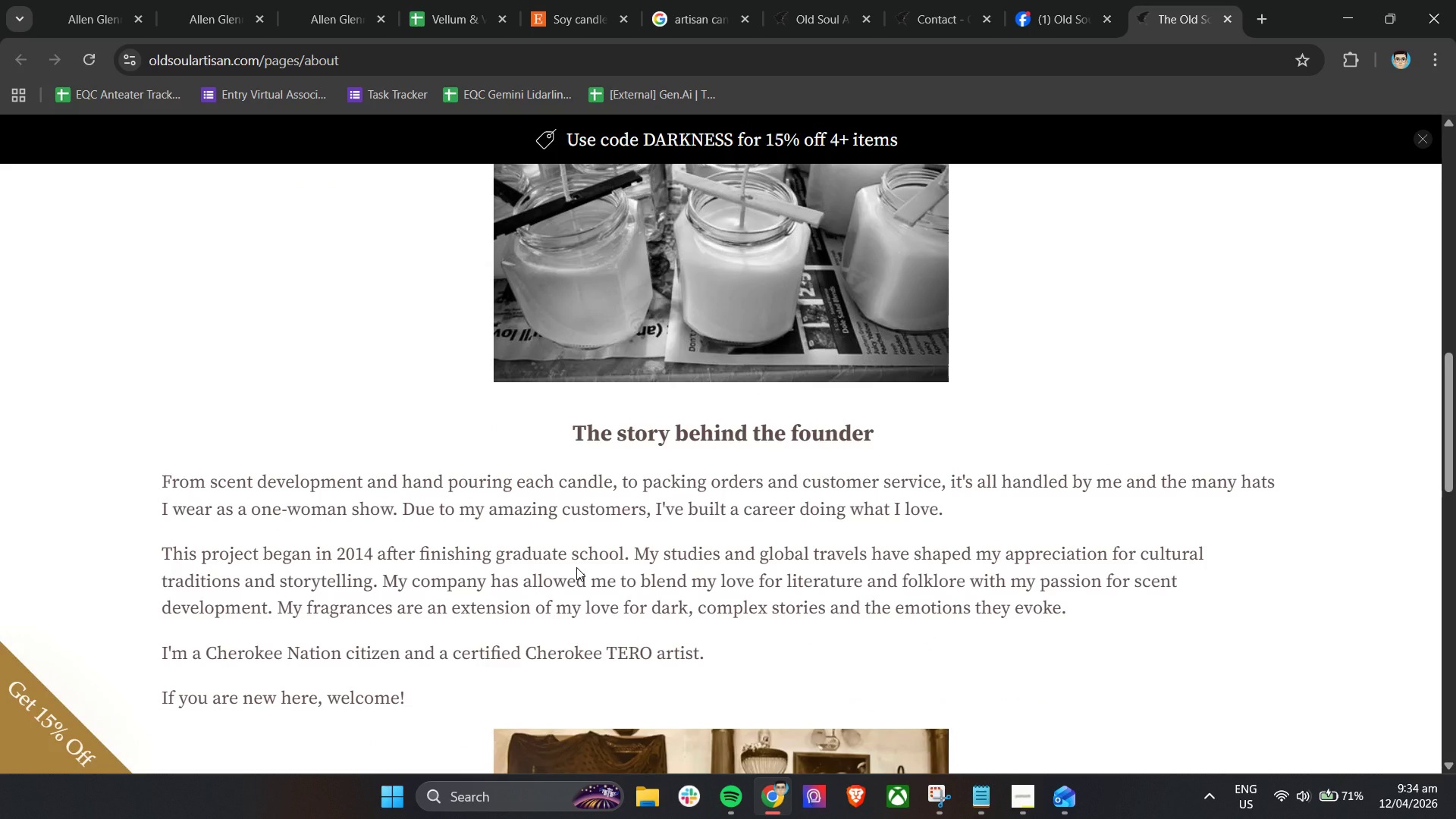 
wait(10.36)
 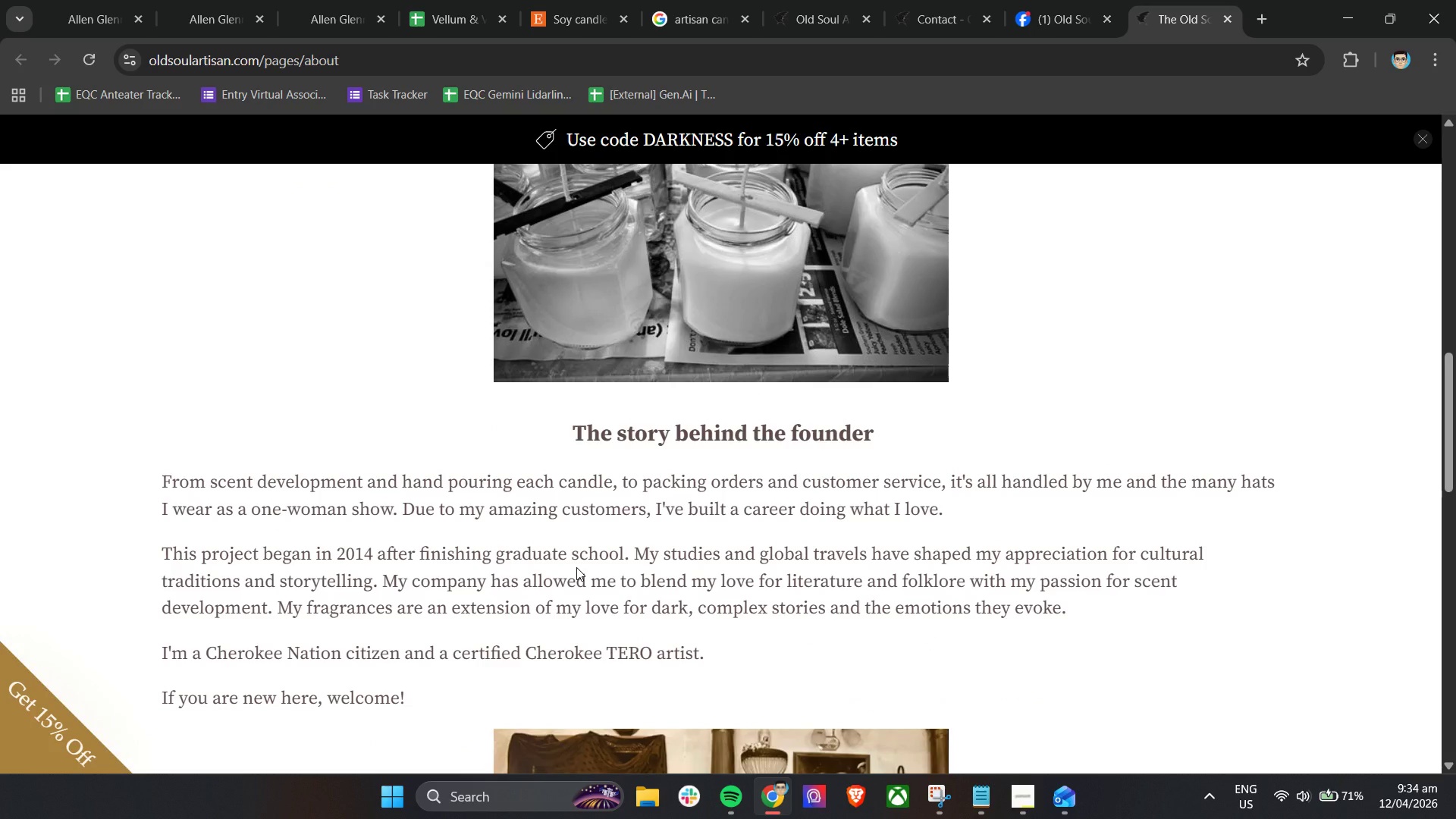 
scroll: coordinate [576, 567], scroll_direction: down, amount: 9.0
 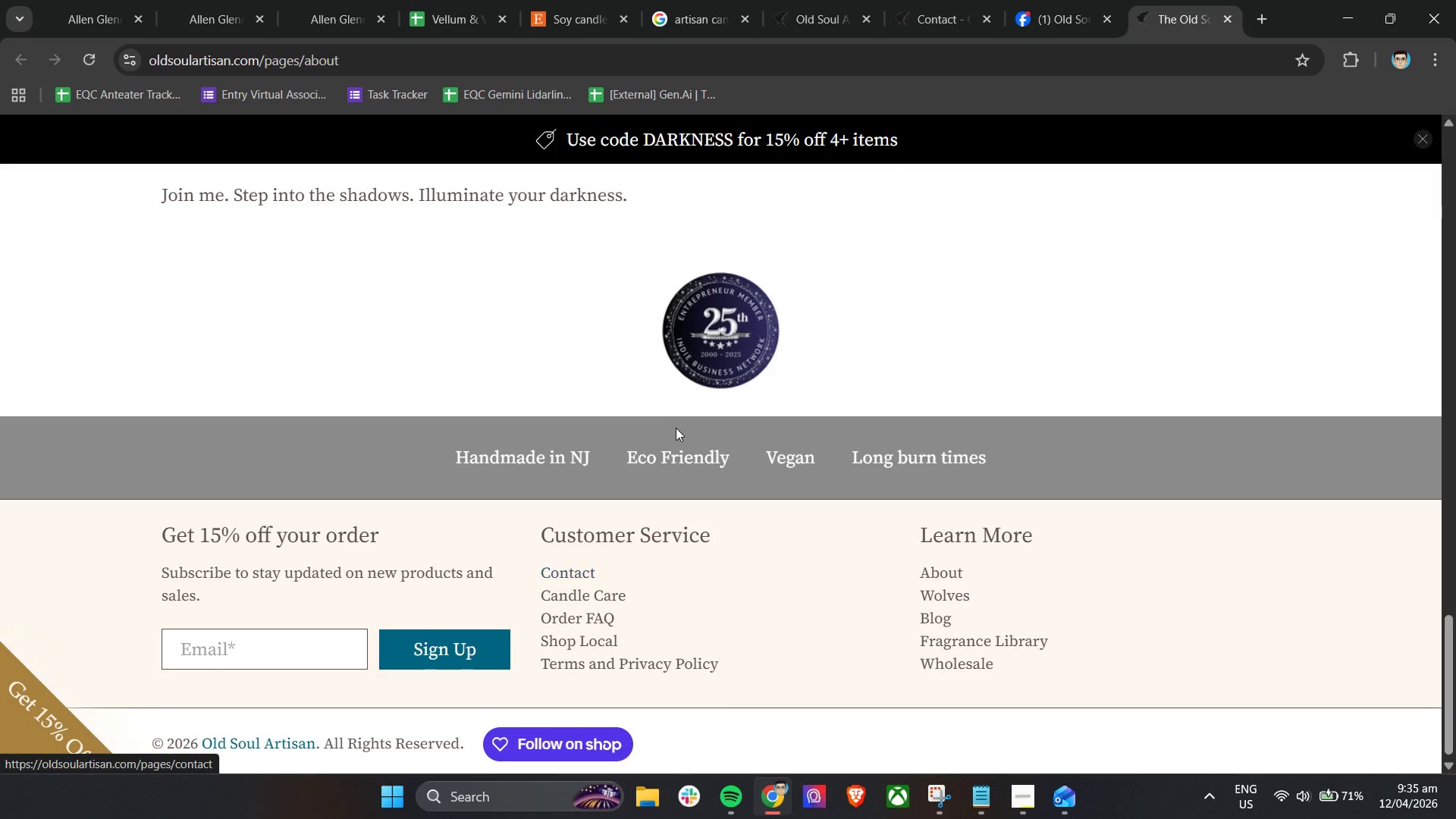 
left_click([683, 457])
 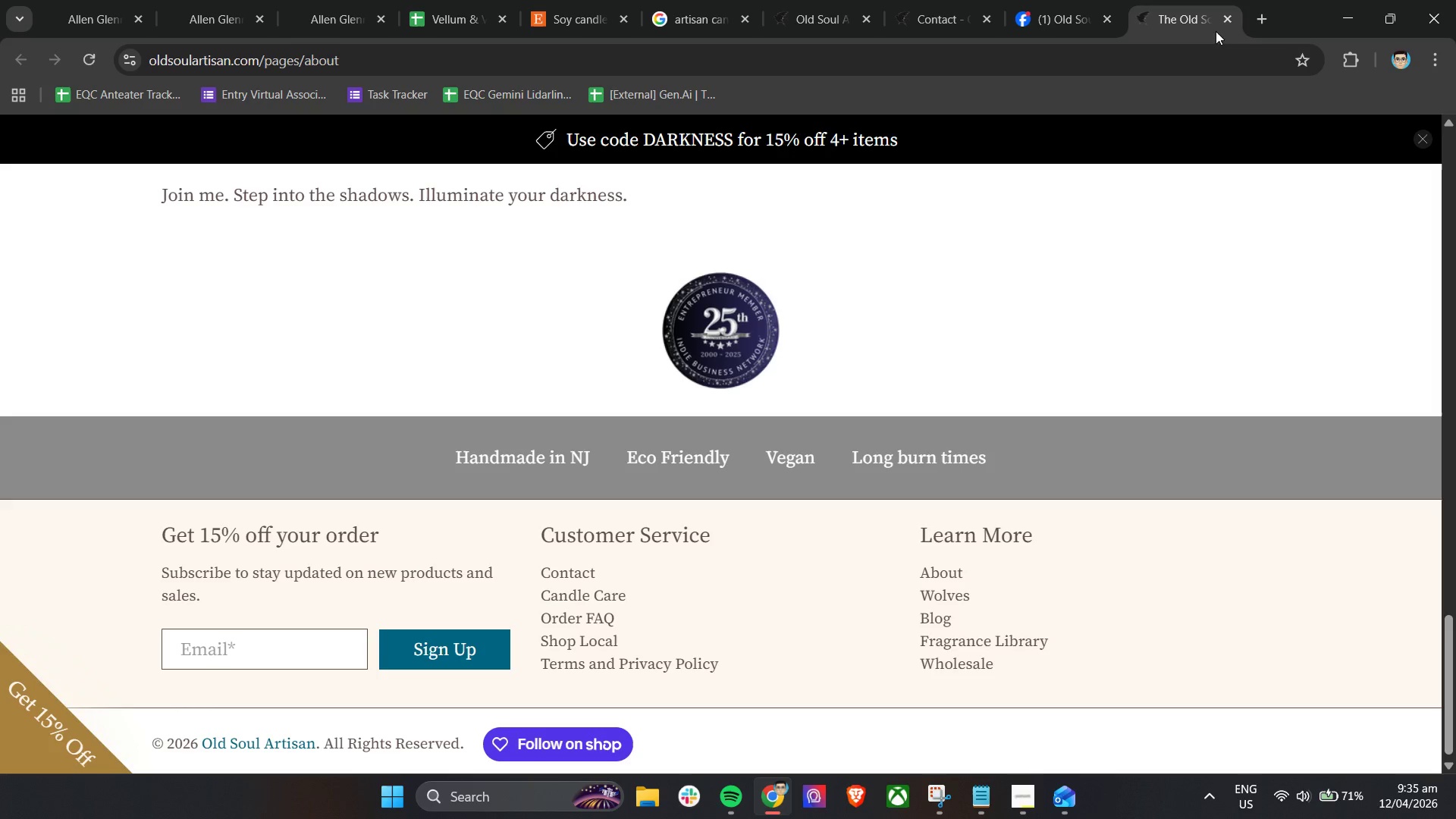 
left_click([1226, 21])
 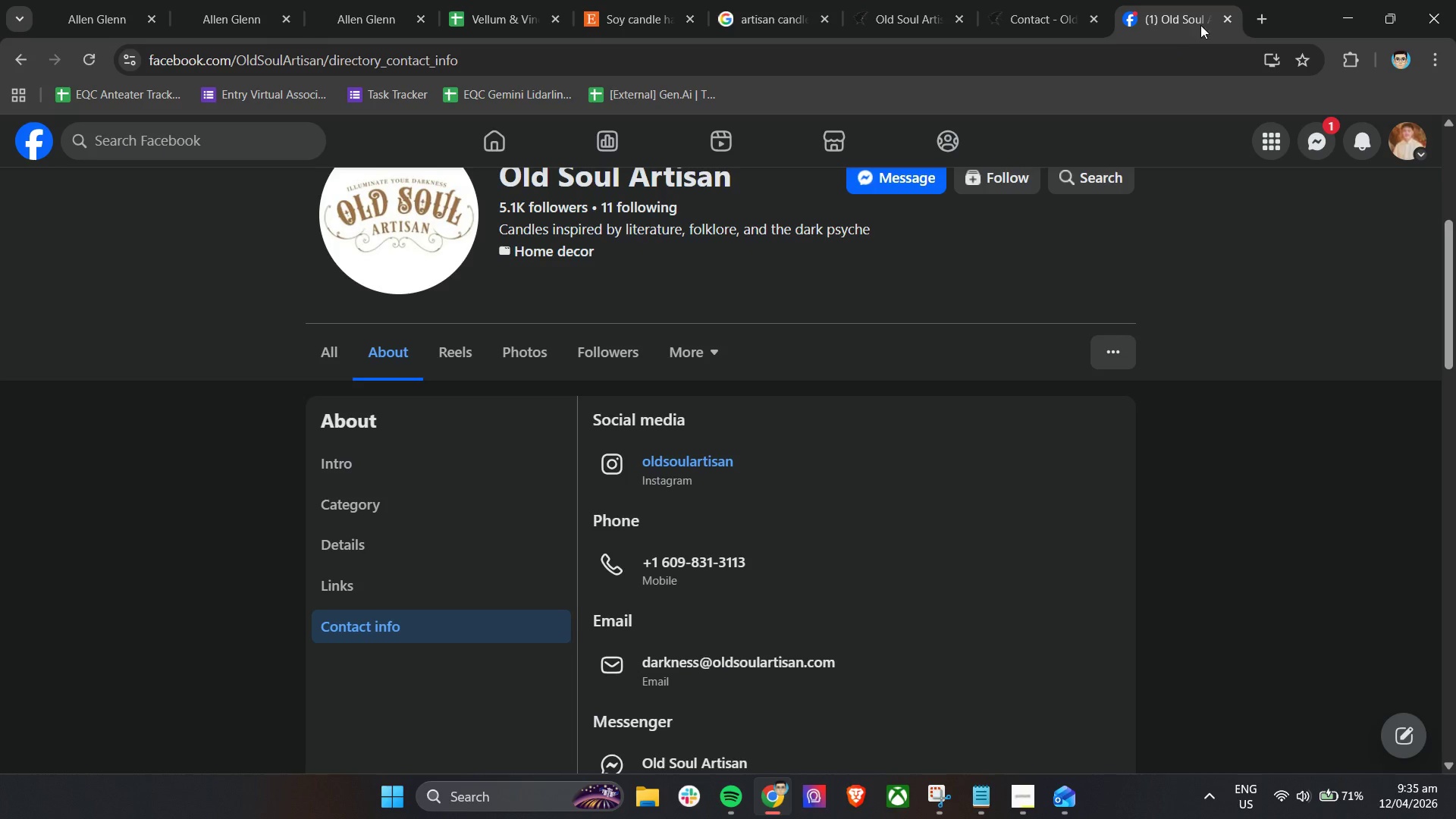 
left_click([1228, 23])
 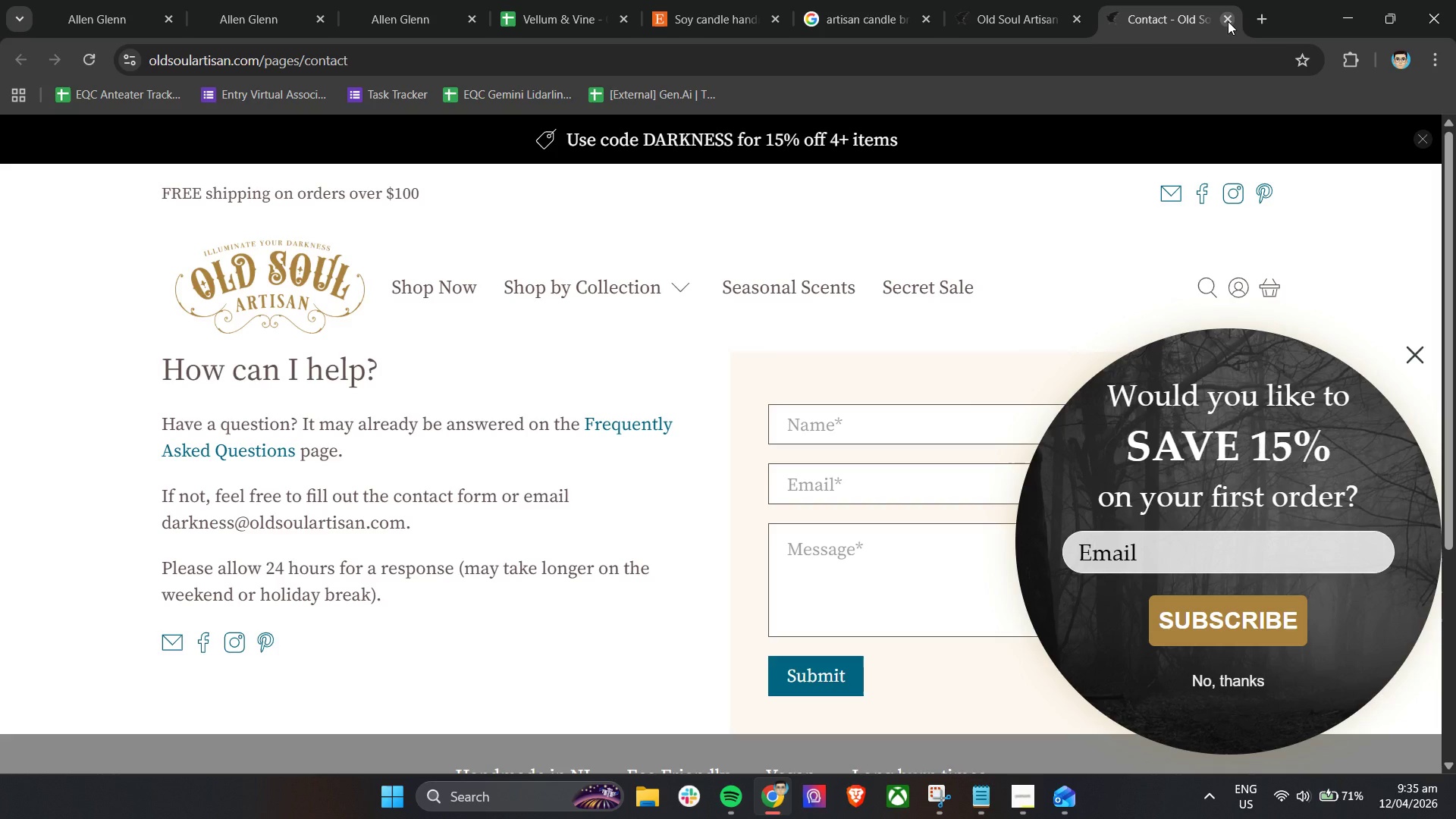 
left_click([1228, 21])
 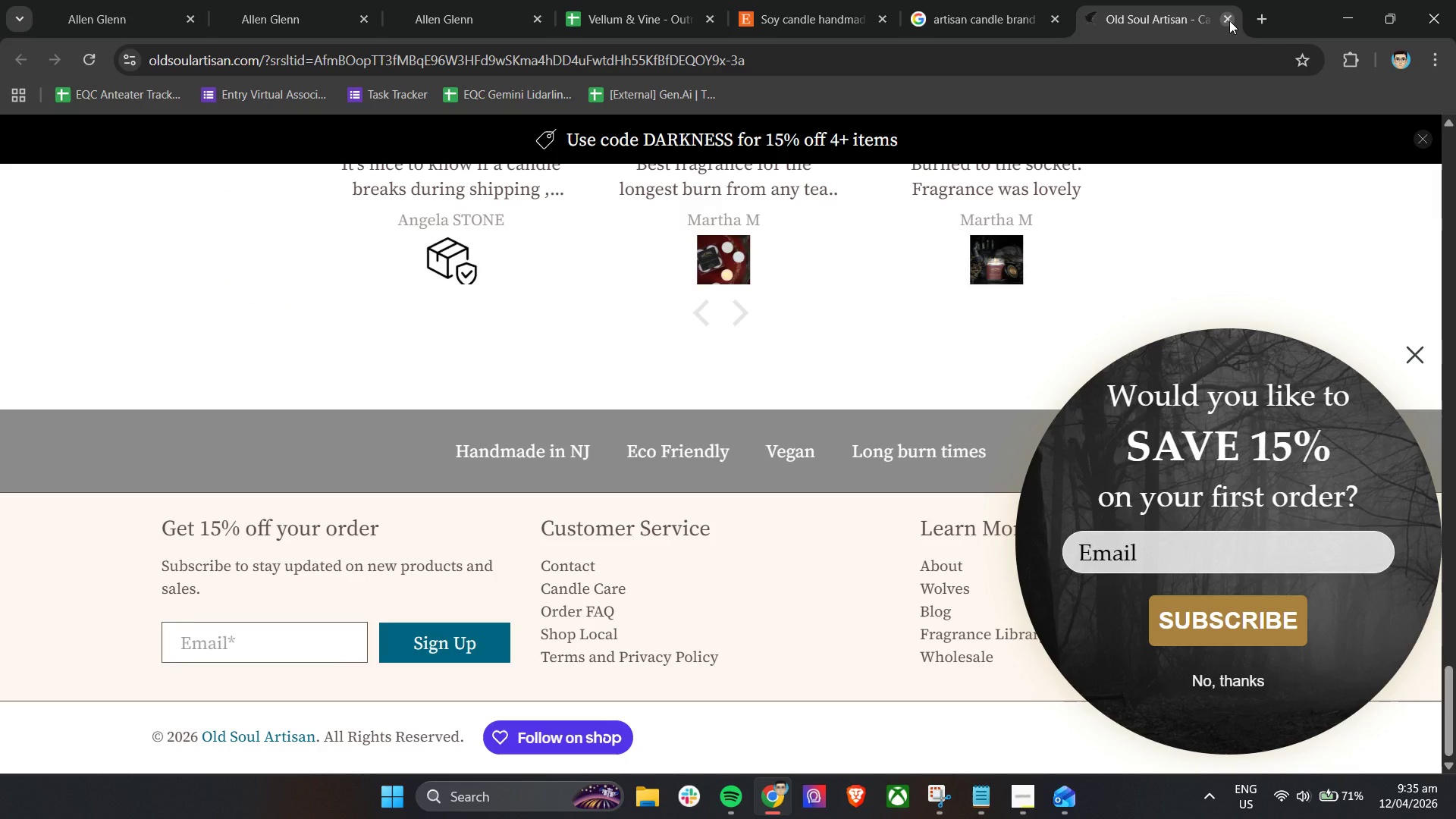 
left_click([1229, 20])
 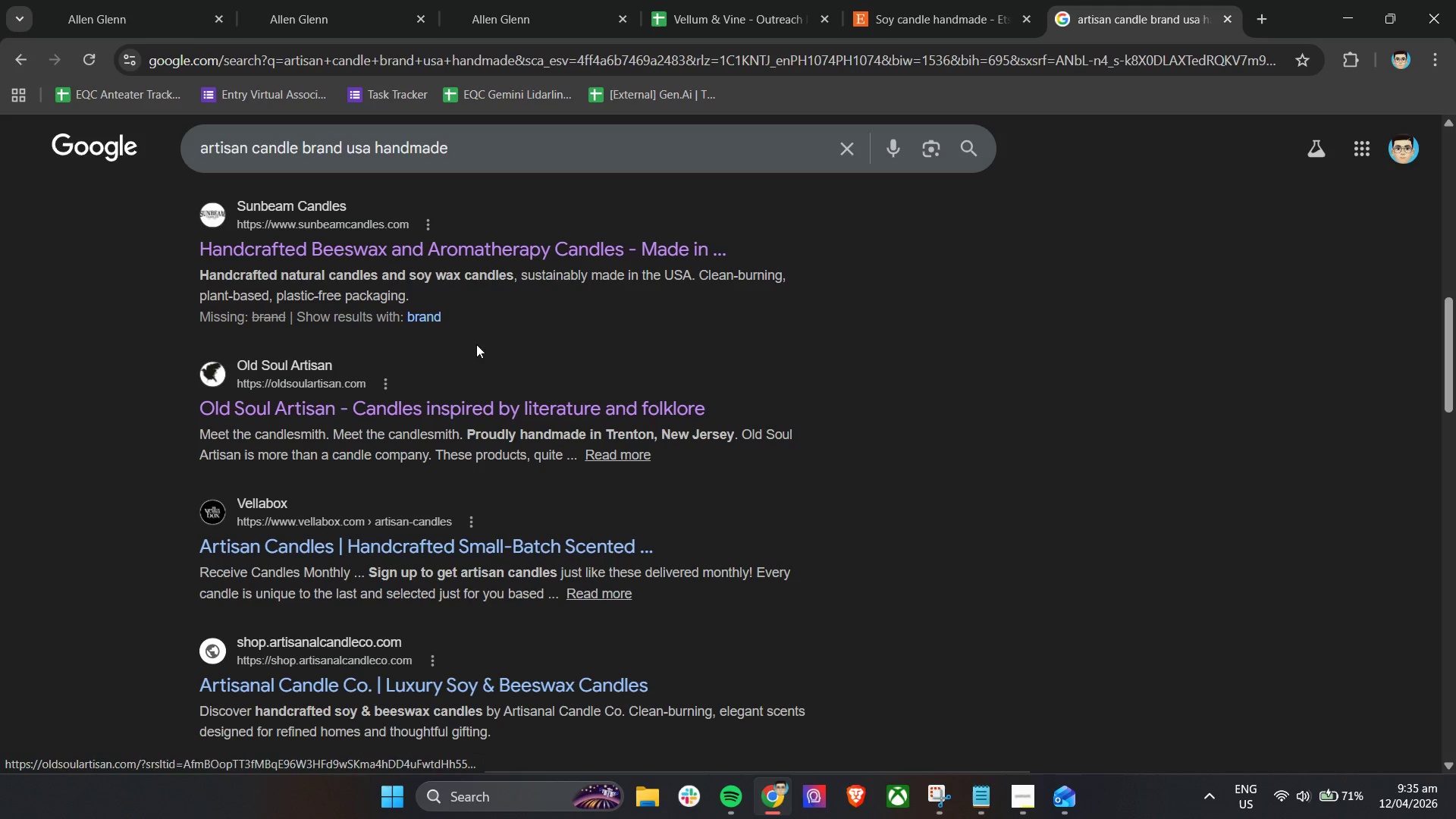 
left_click([724, 0])
 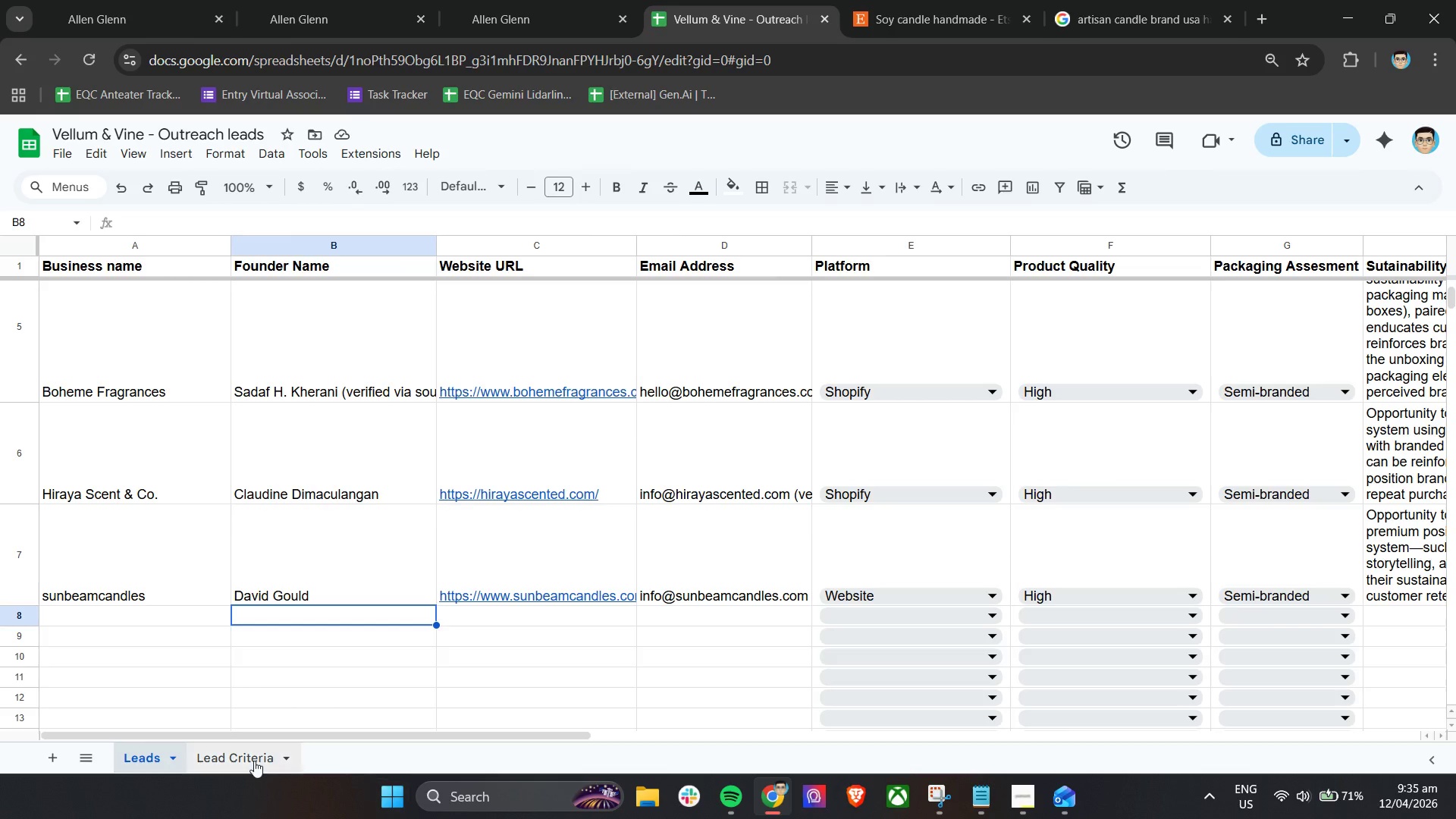 
left_click([234, 761])
 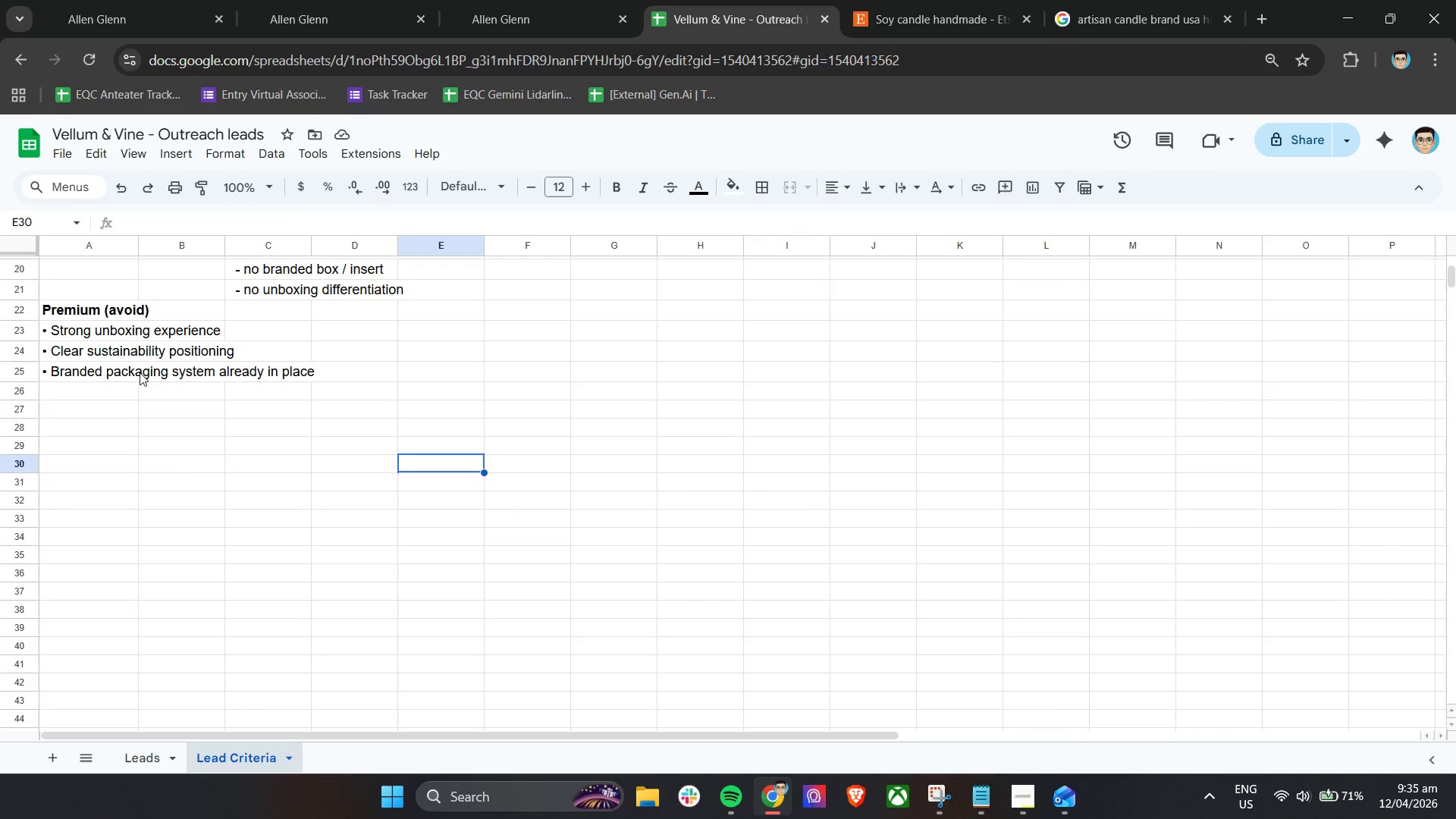 
scroll: coordinate [549, 588], scroll_direction: up, amount: 3.0
 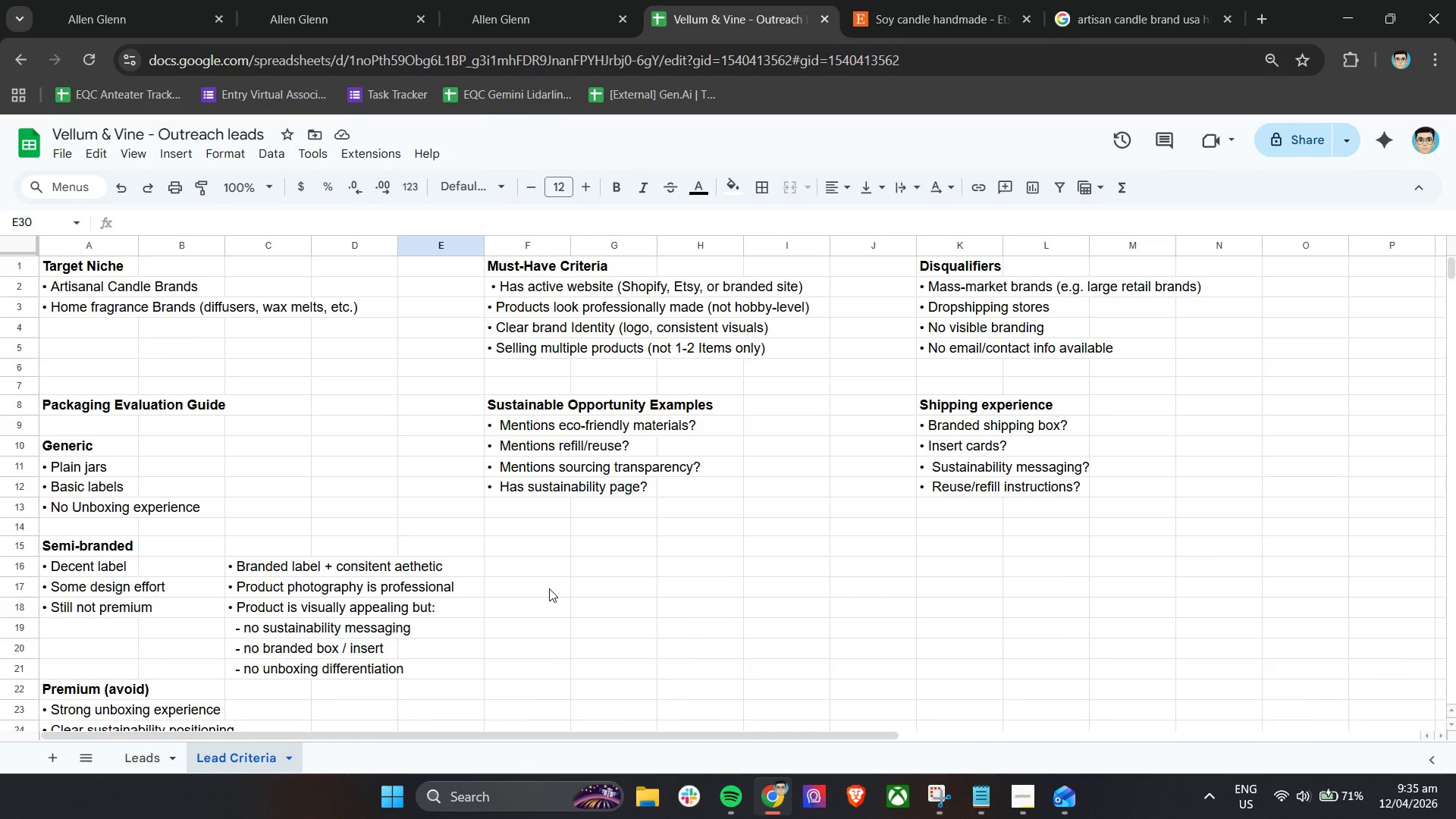 
wait(8.45)
 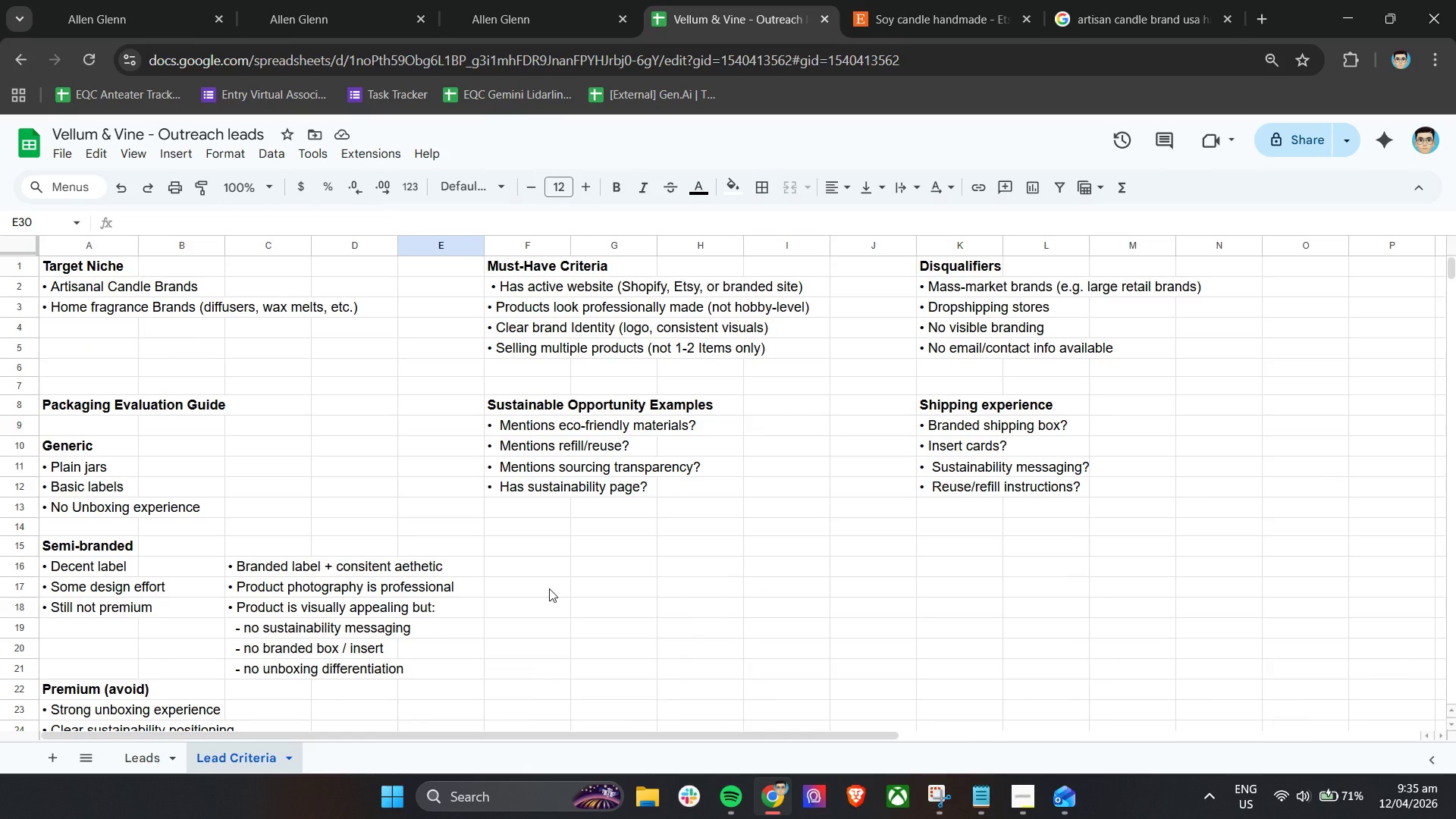 
scroll: coordinate [698, 527], scroll_direction: down, amount: 1.0
 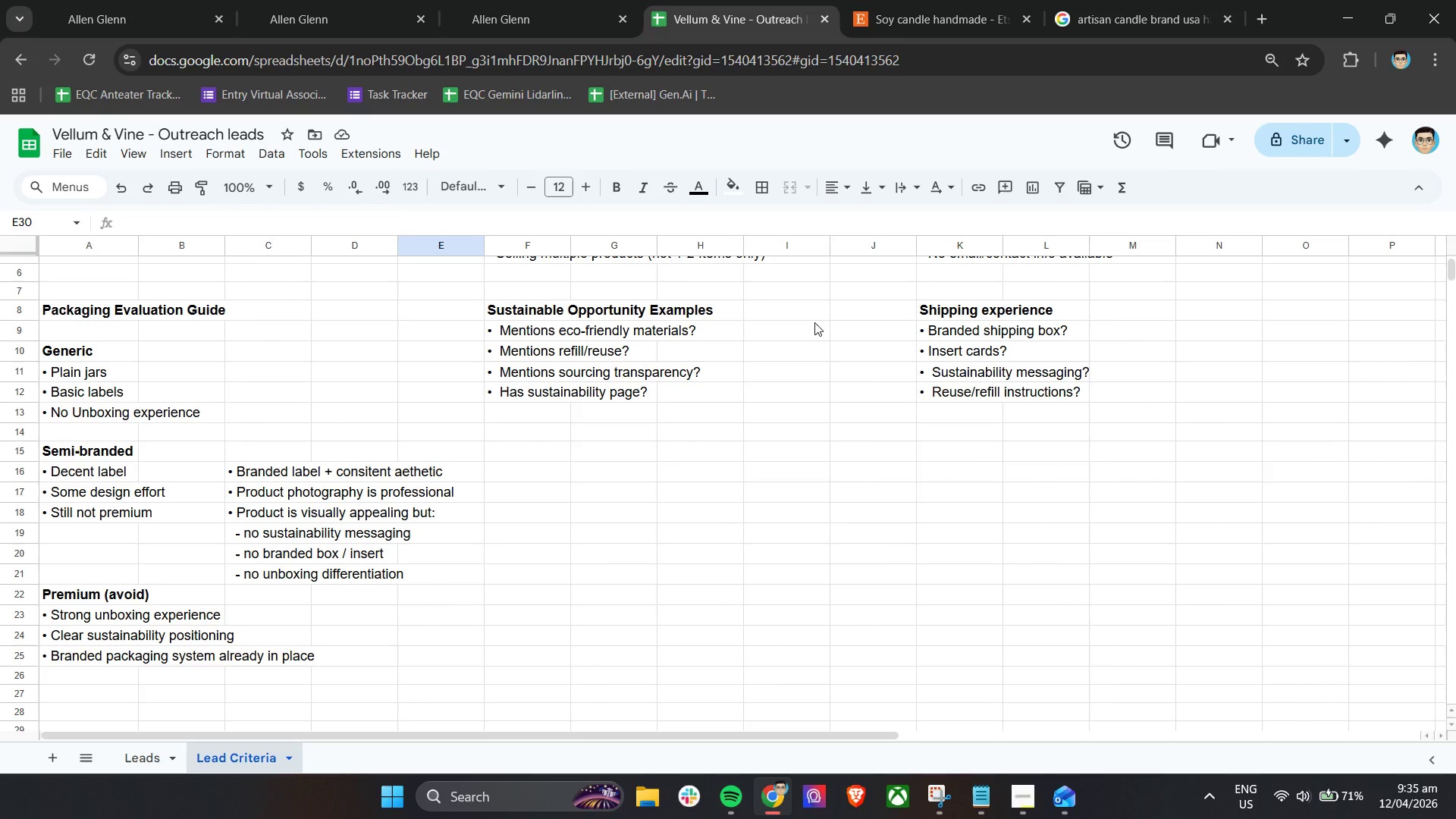 
left_click([1145, 0])
 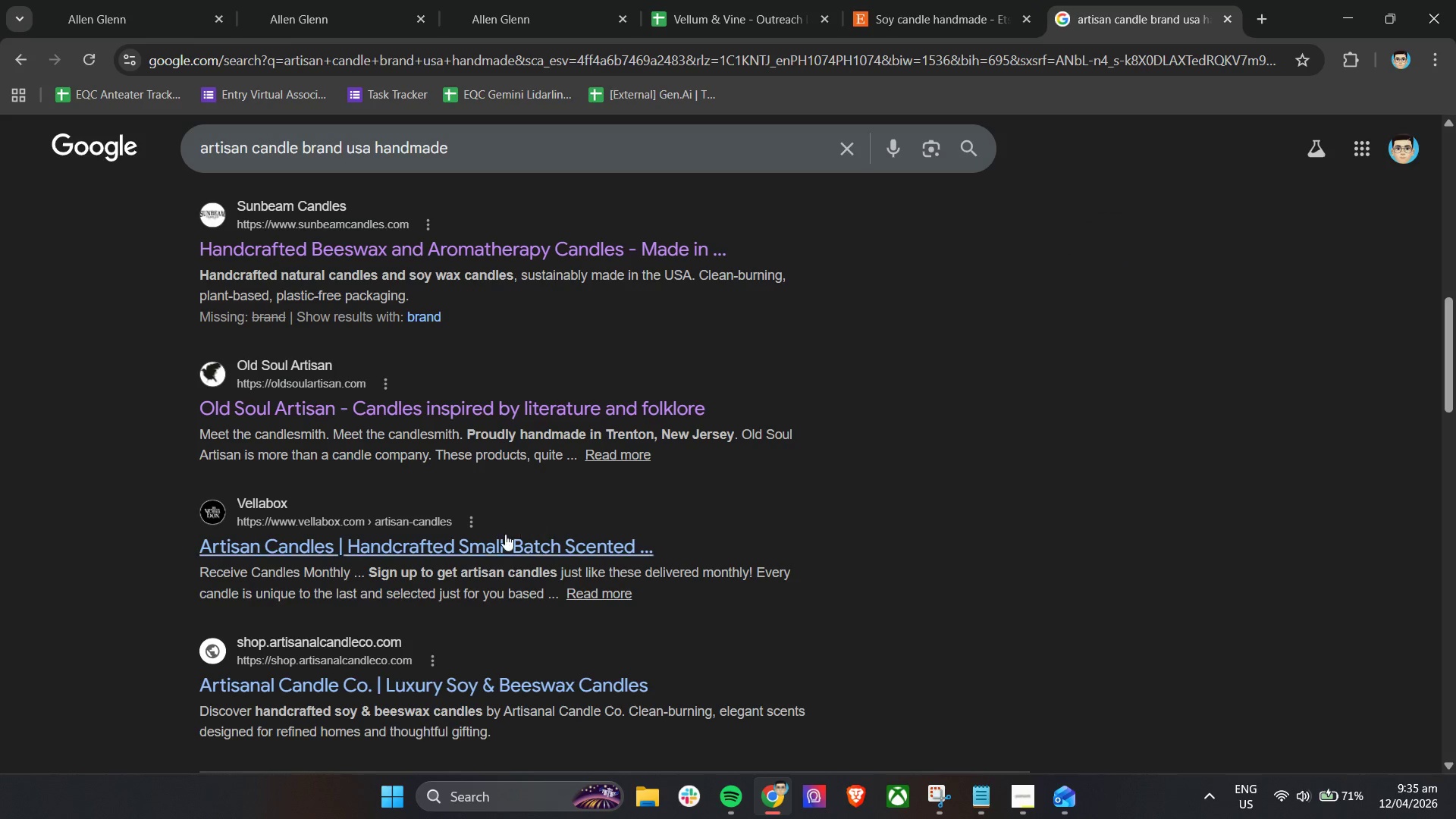 
right_click([490, 548])
 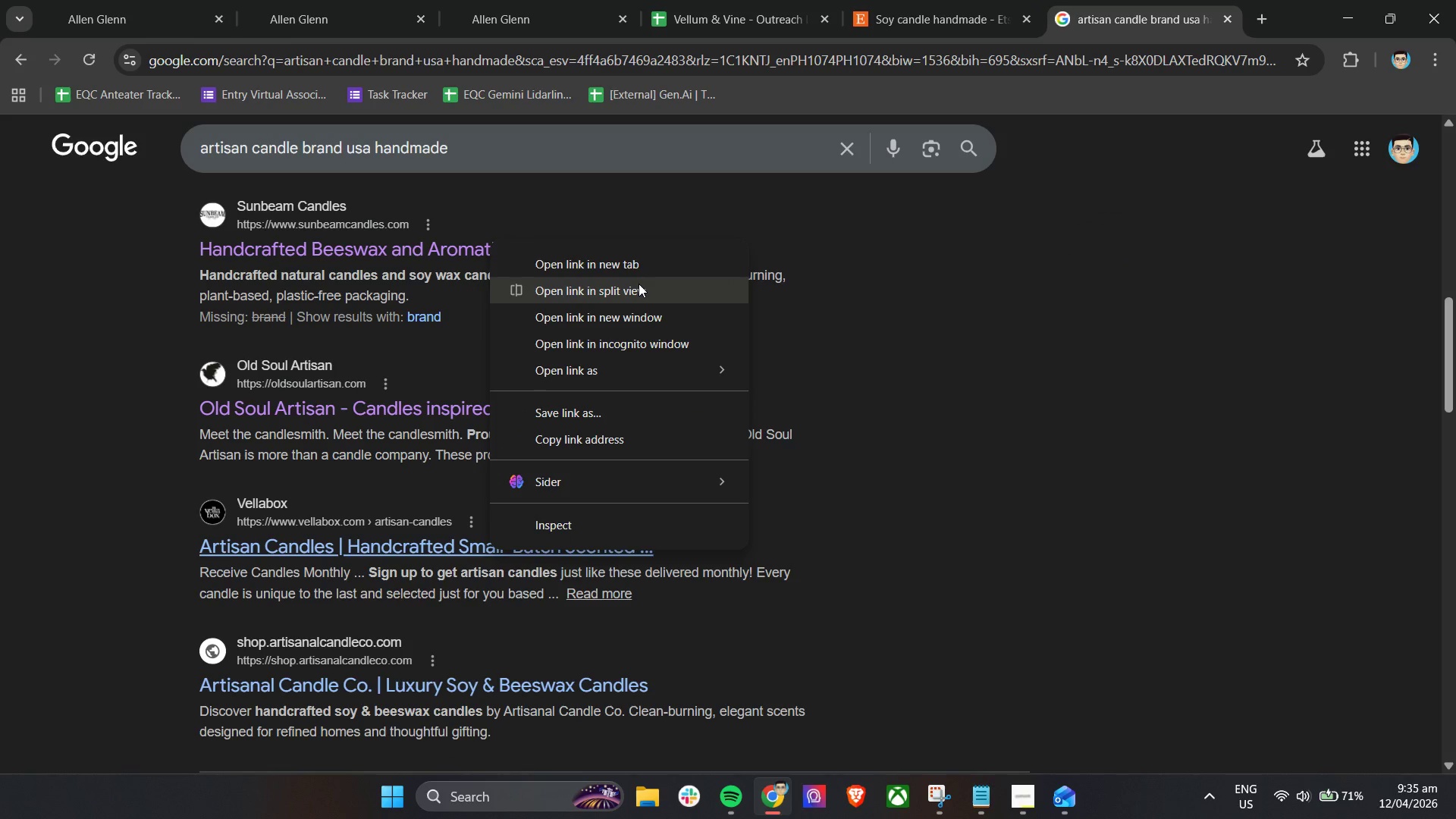 
left_click([641, 272])
 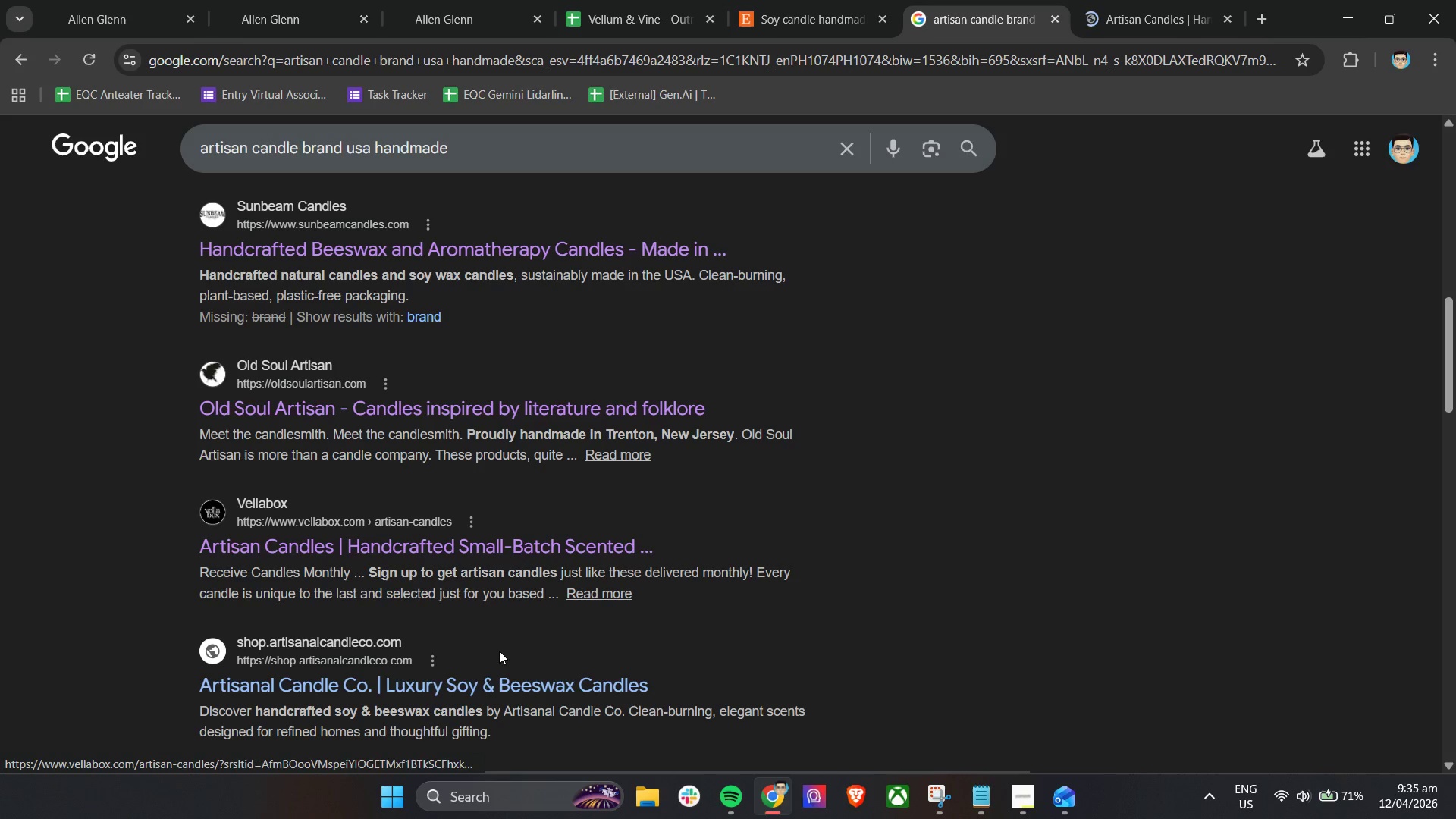 
scroll: coordinate [505, 679], scroll_direction: down, amount: 2.0
 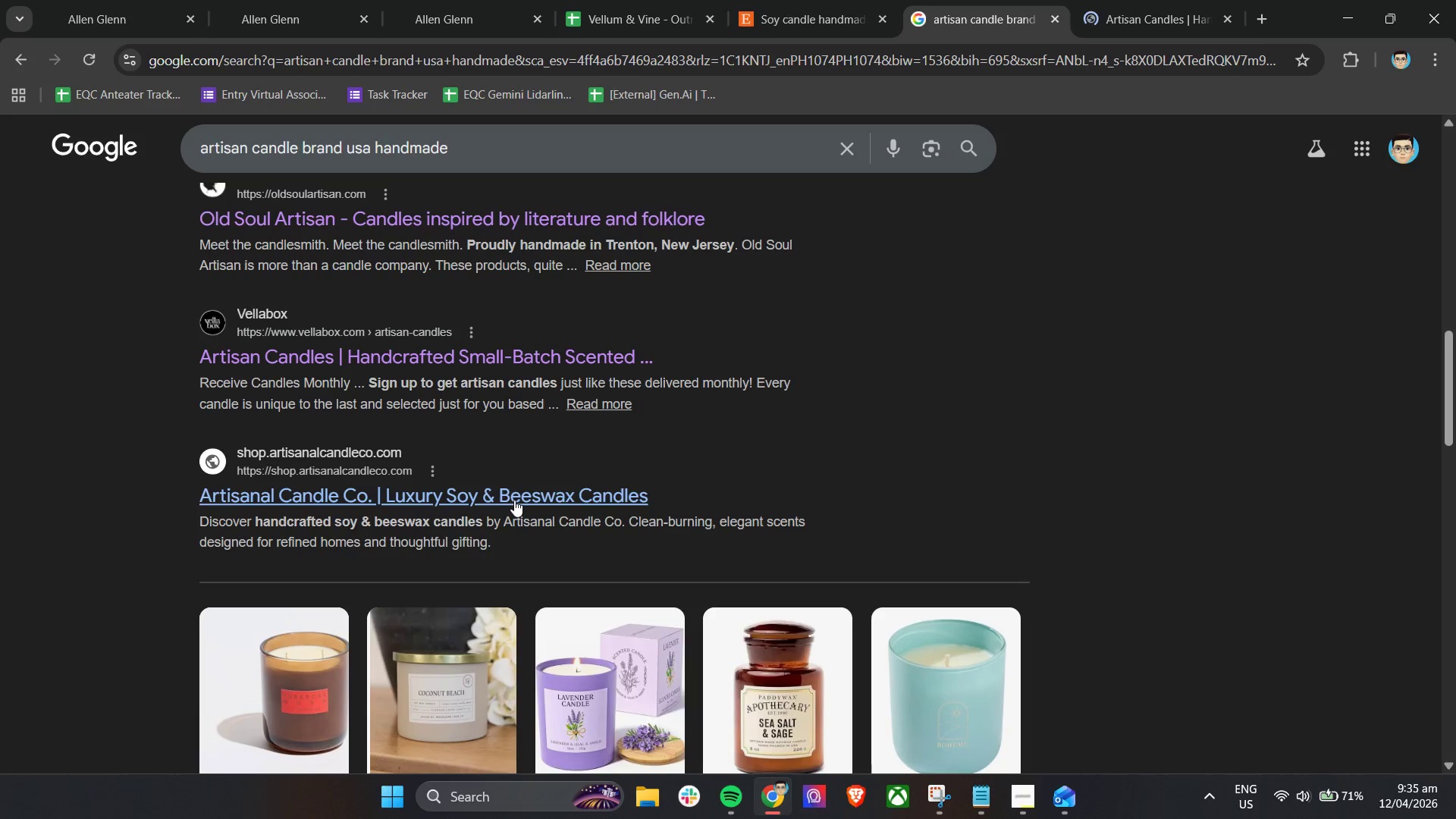 
right_click([514, 500])
 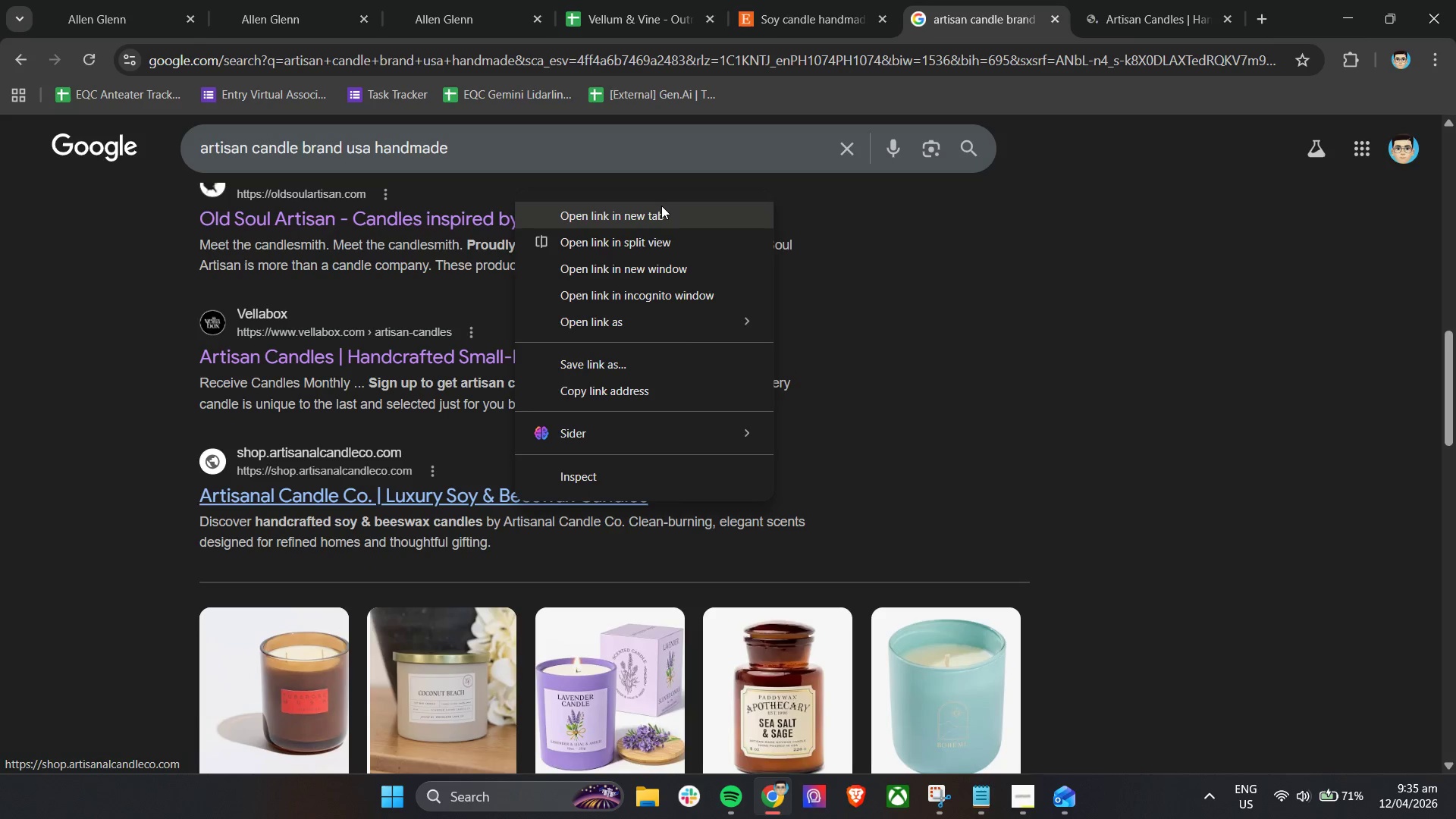 
left_click([661, 209])
 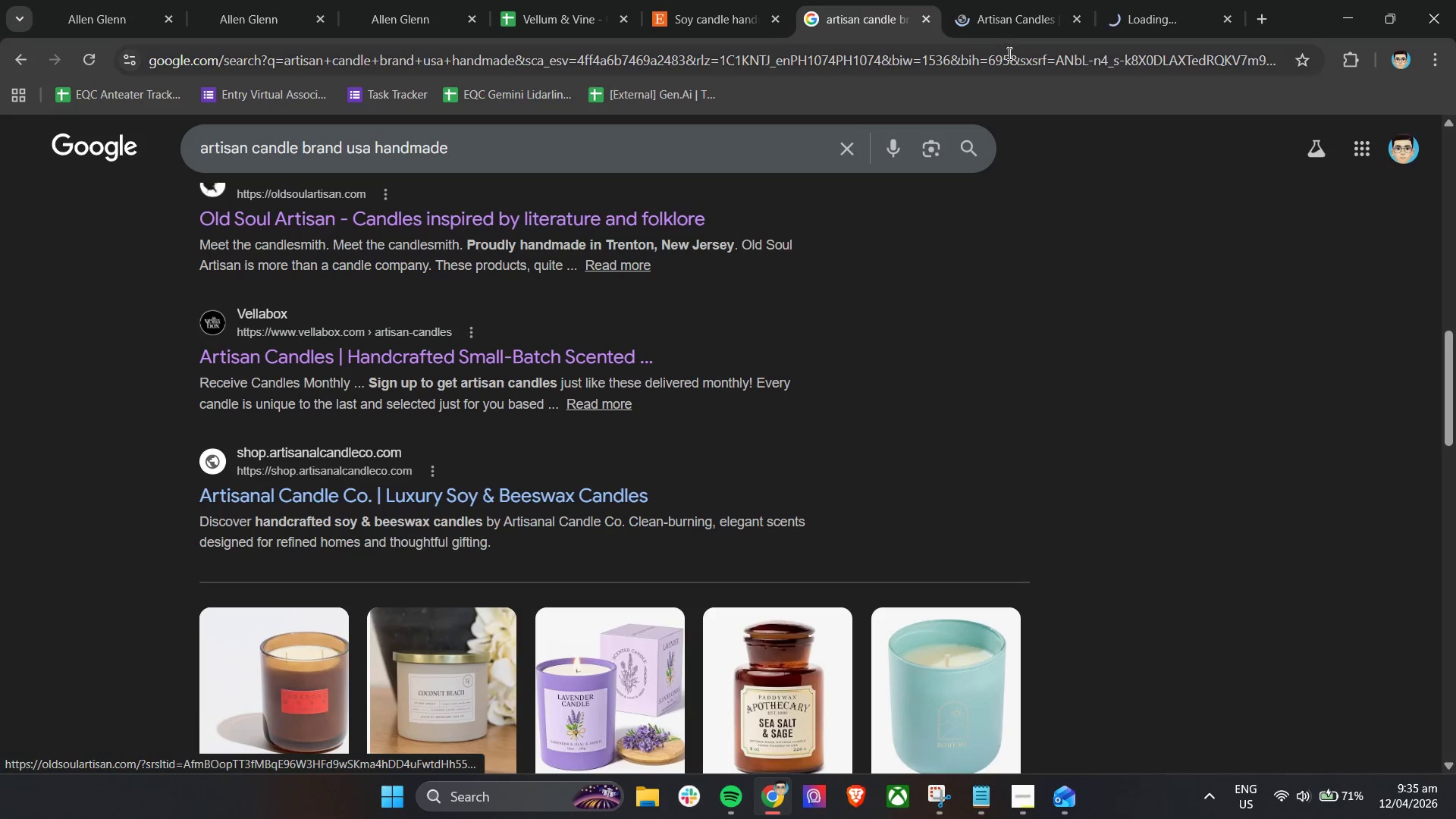 
left_click([992, 2])
 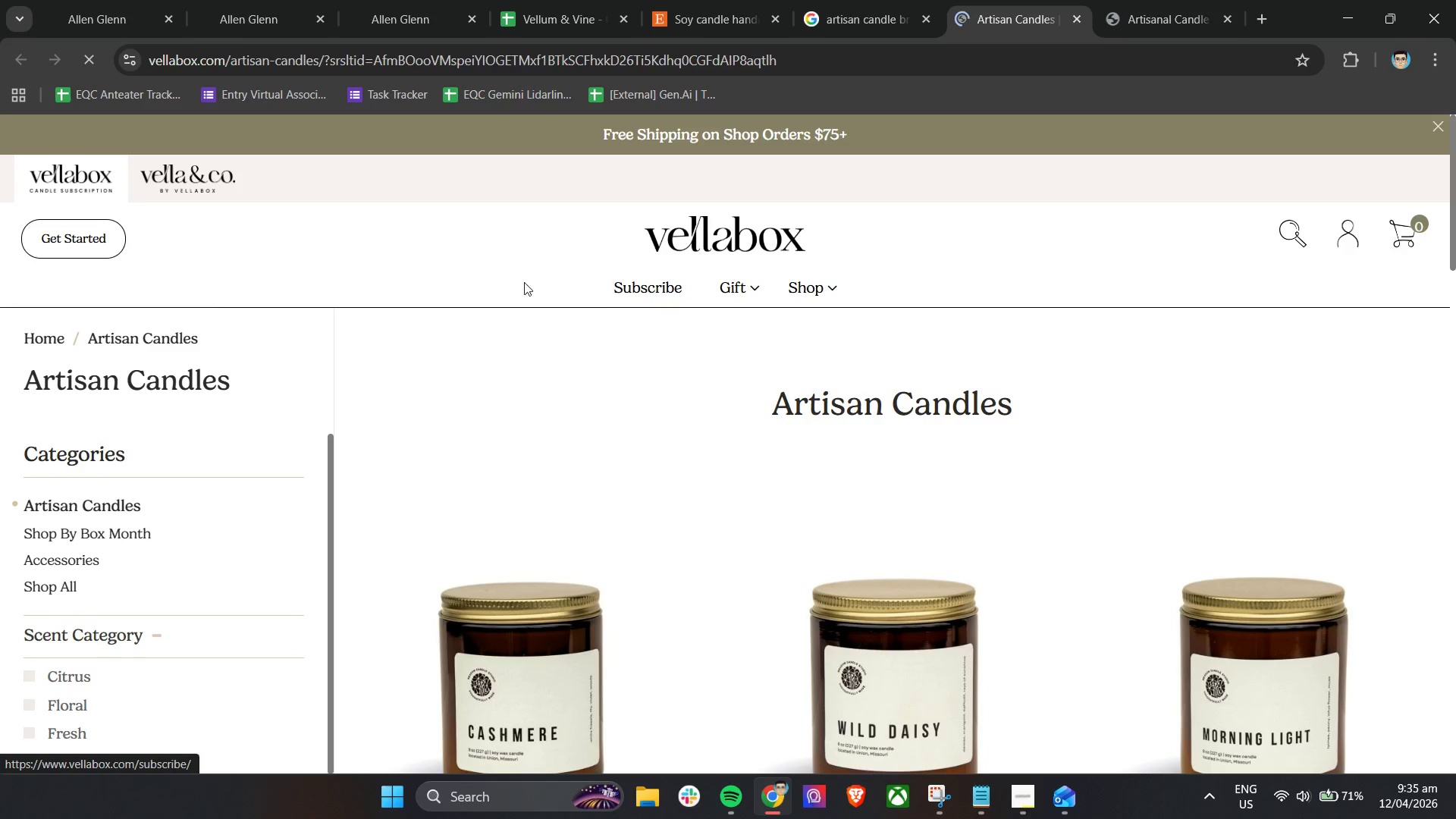 
left_click([722, 231])
 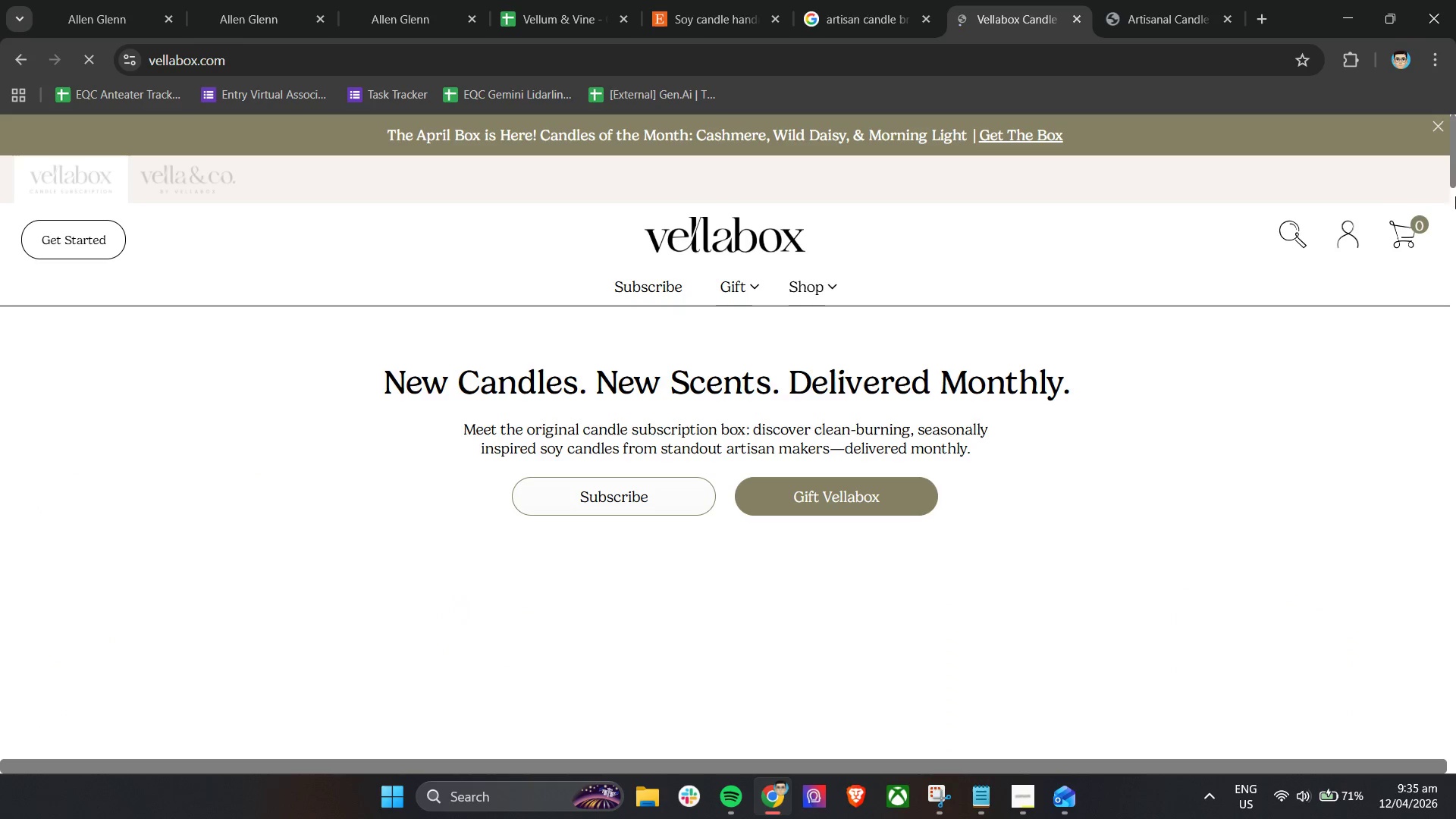 
left_click_drag(start_coordinate=[1453, 168], to_coordinate=[1455, 318])
 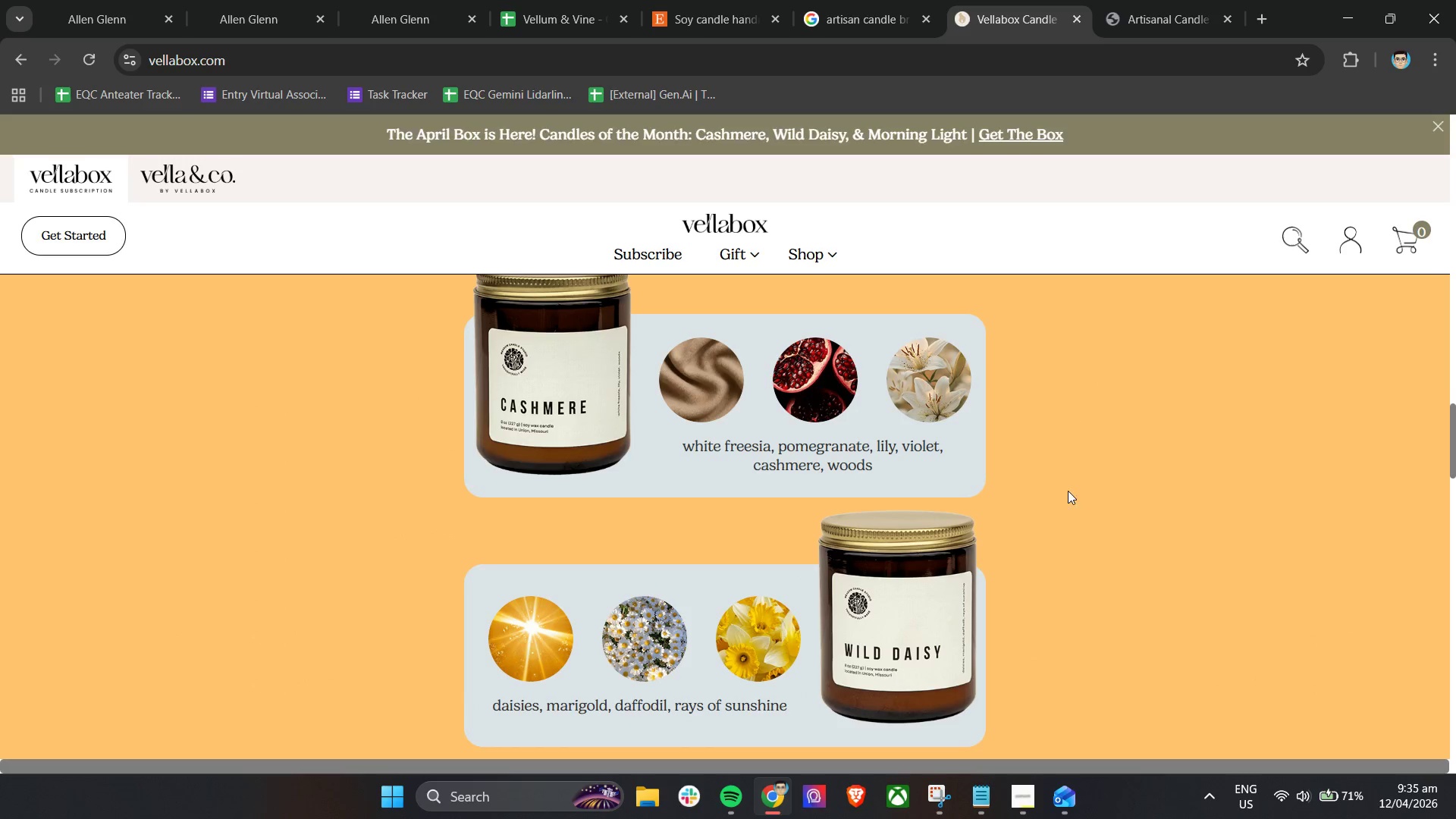 
scroll: coordinate [1067, 494], scroll_direction: up, amount: 9.0
 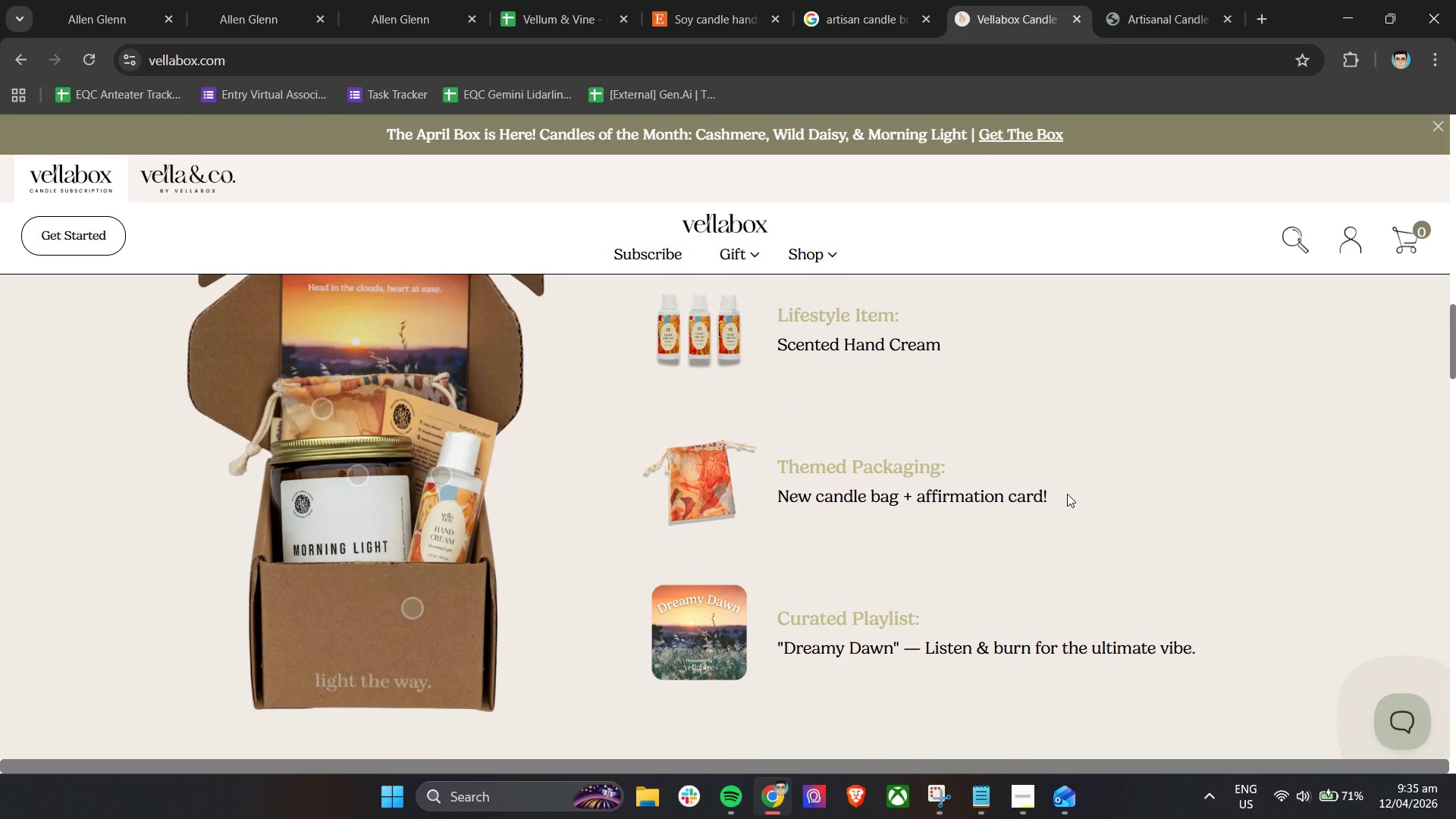 
scroll: coordinate [1067, 494], scroll_direction: down, amount: 2.0
 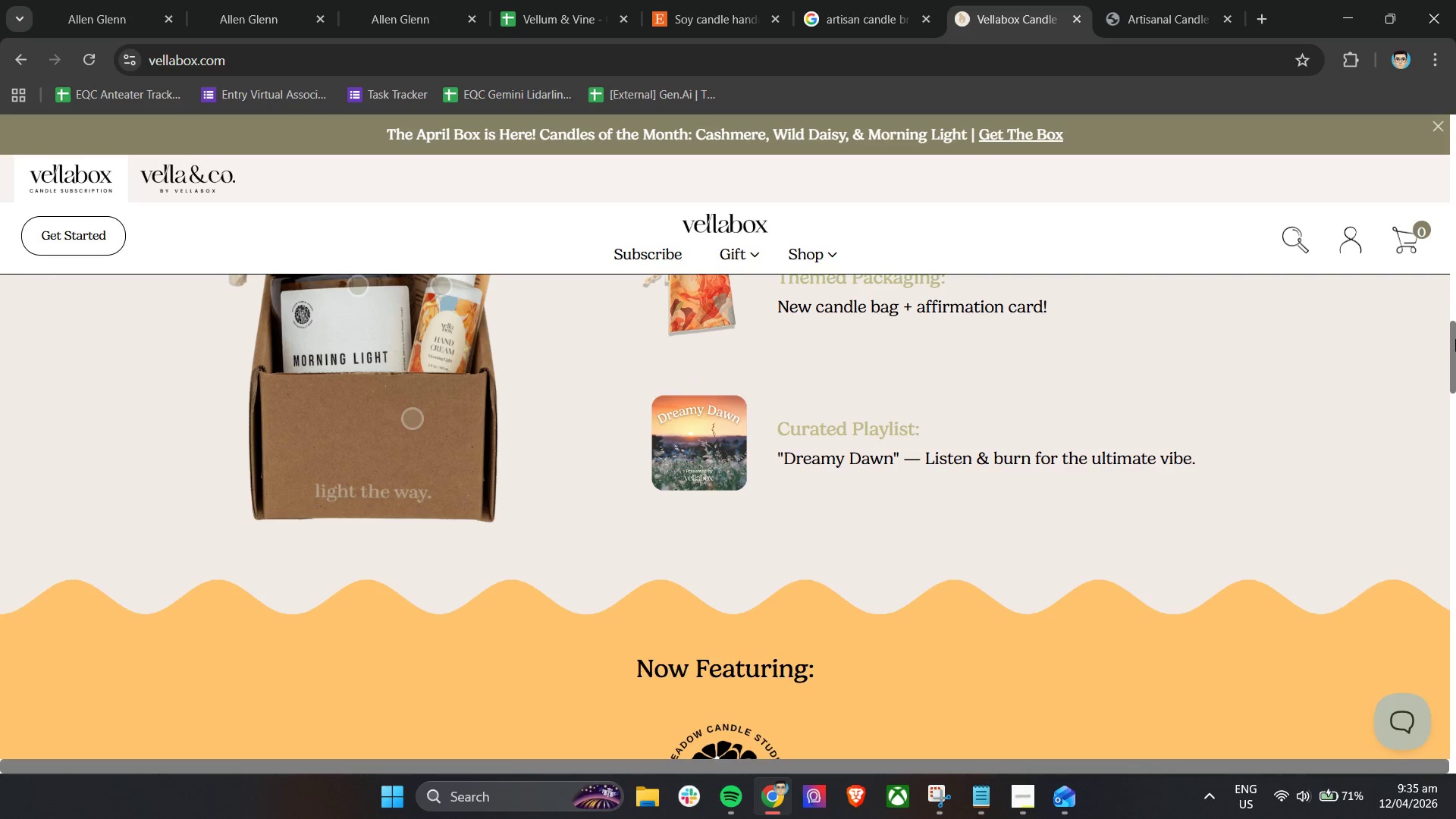 
left_click_drag(start_coordinate=[1453, 344], to_coordinate=[1454, 723])
 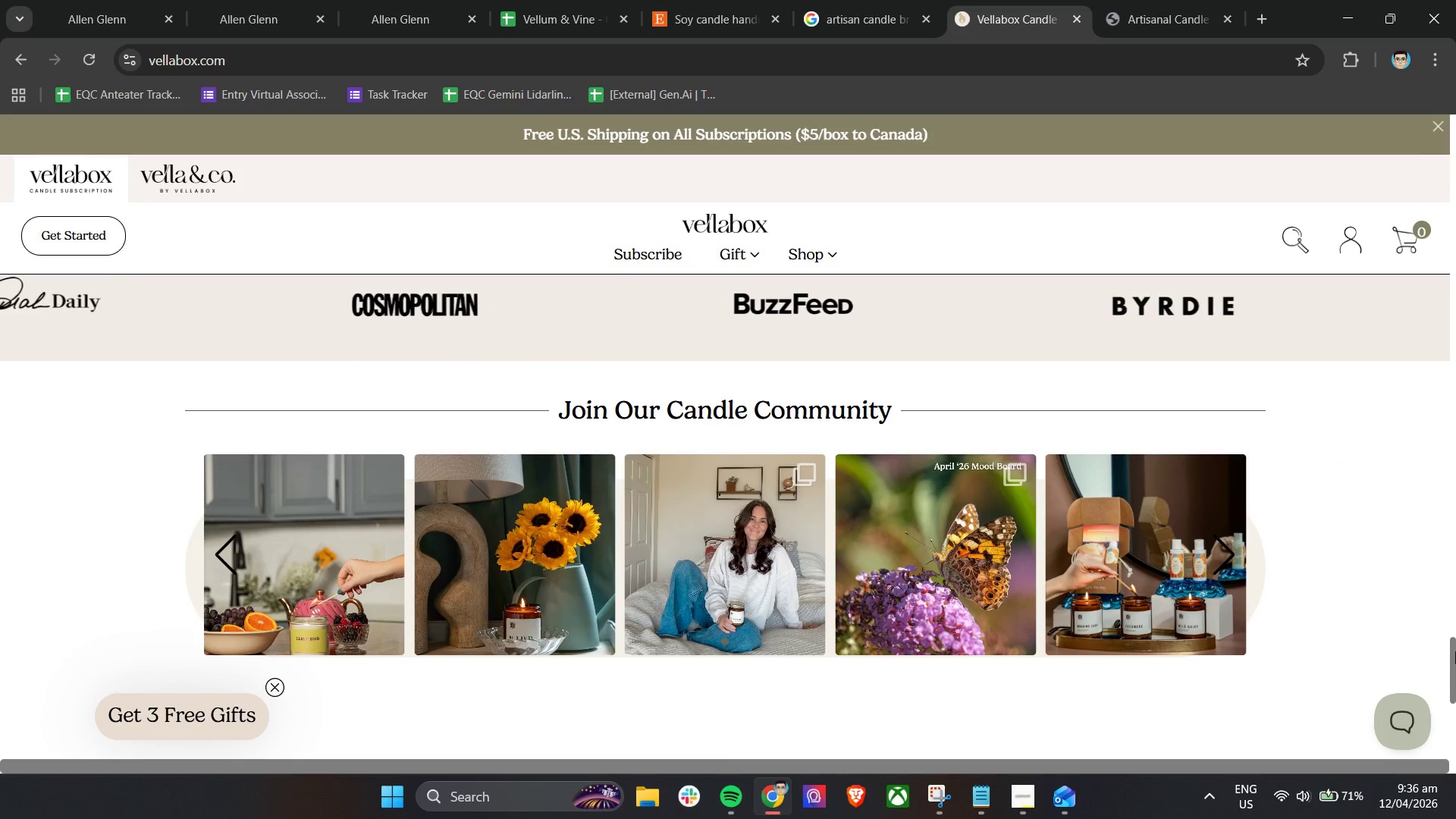 
left_click_drag(start_coordinate=[1451, 655], to_coordinate=[1455, 704])
 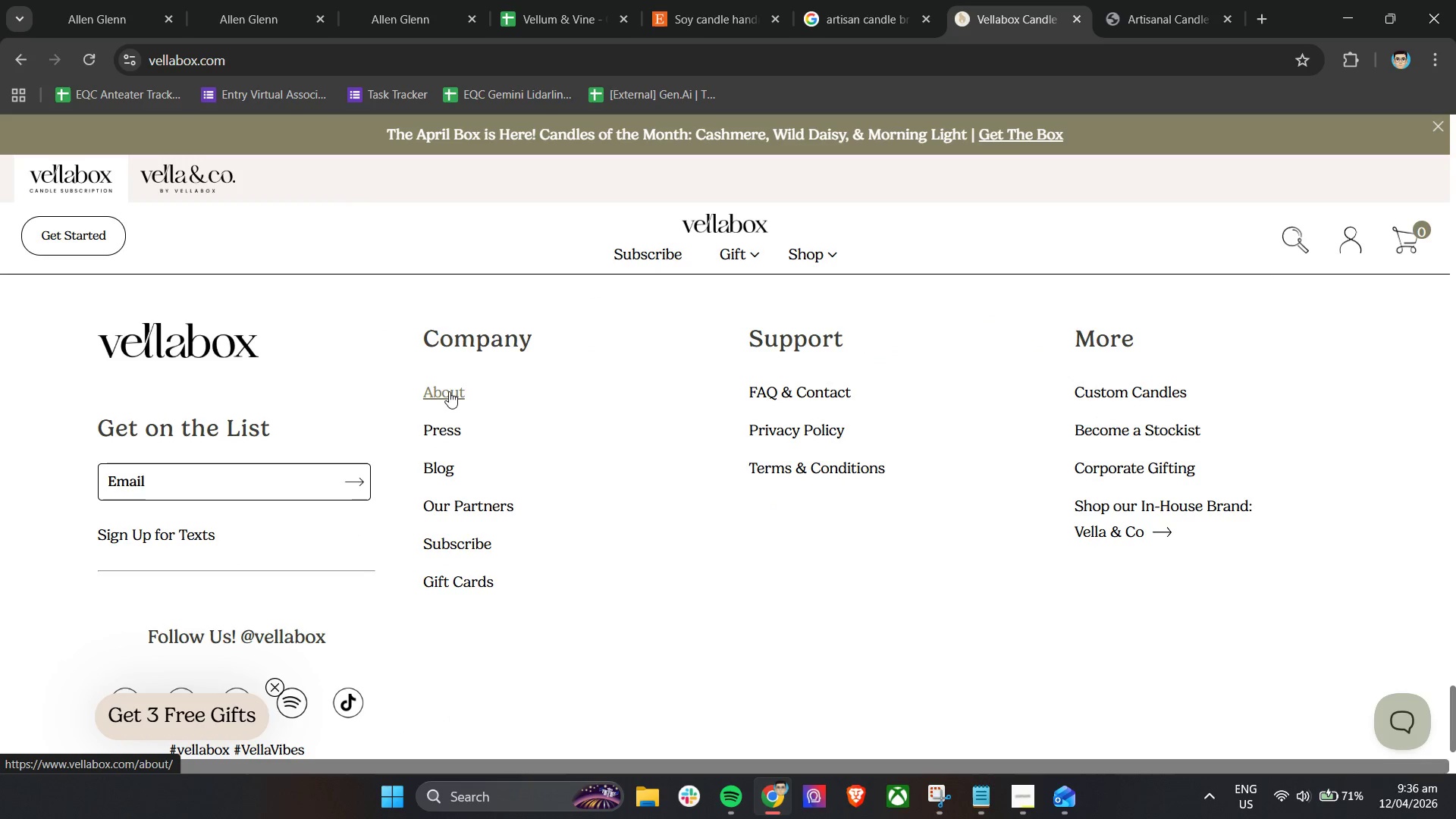 
right_click([449, 391])
 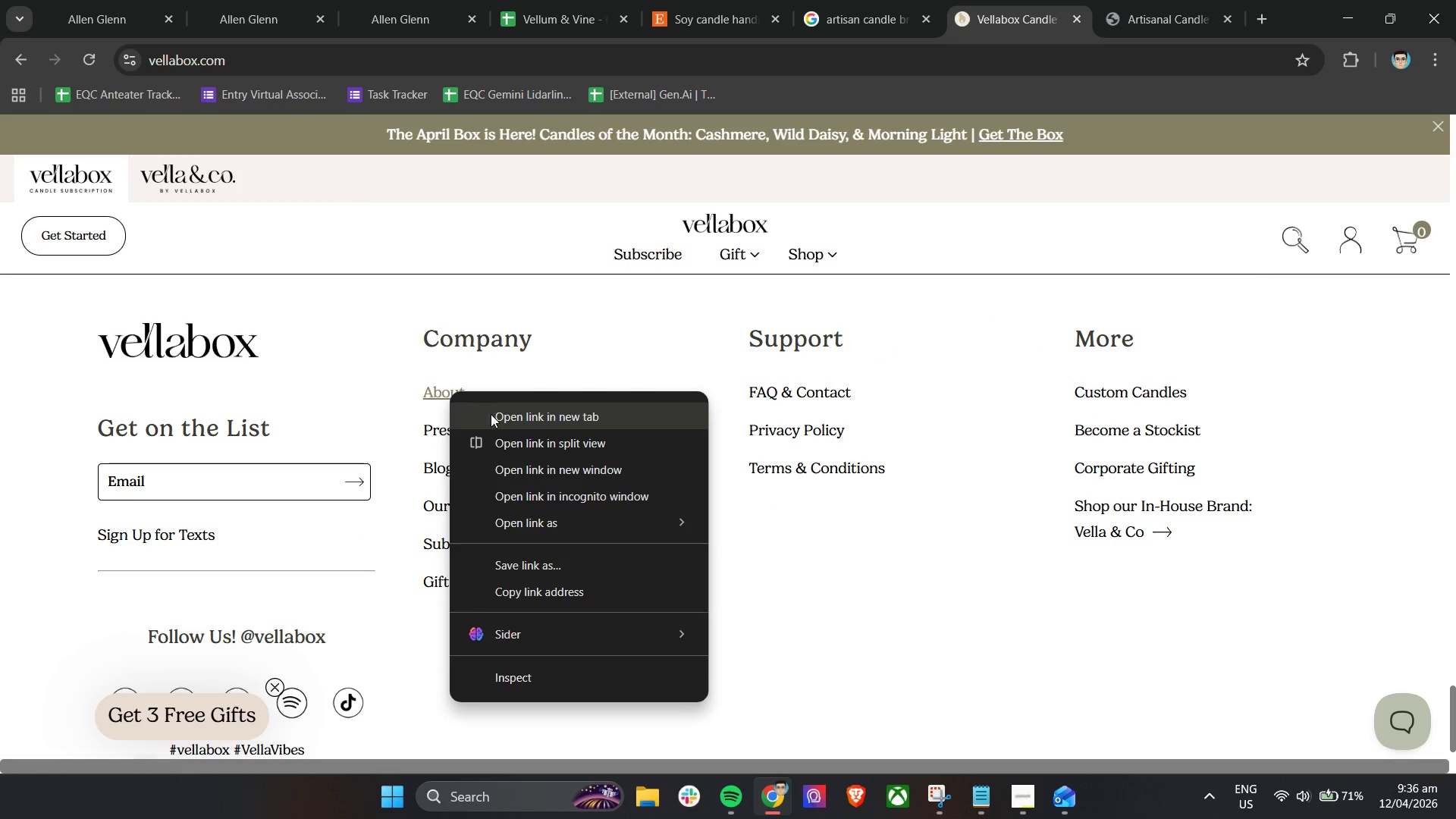 
left_click([495, 416])
 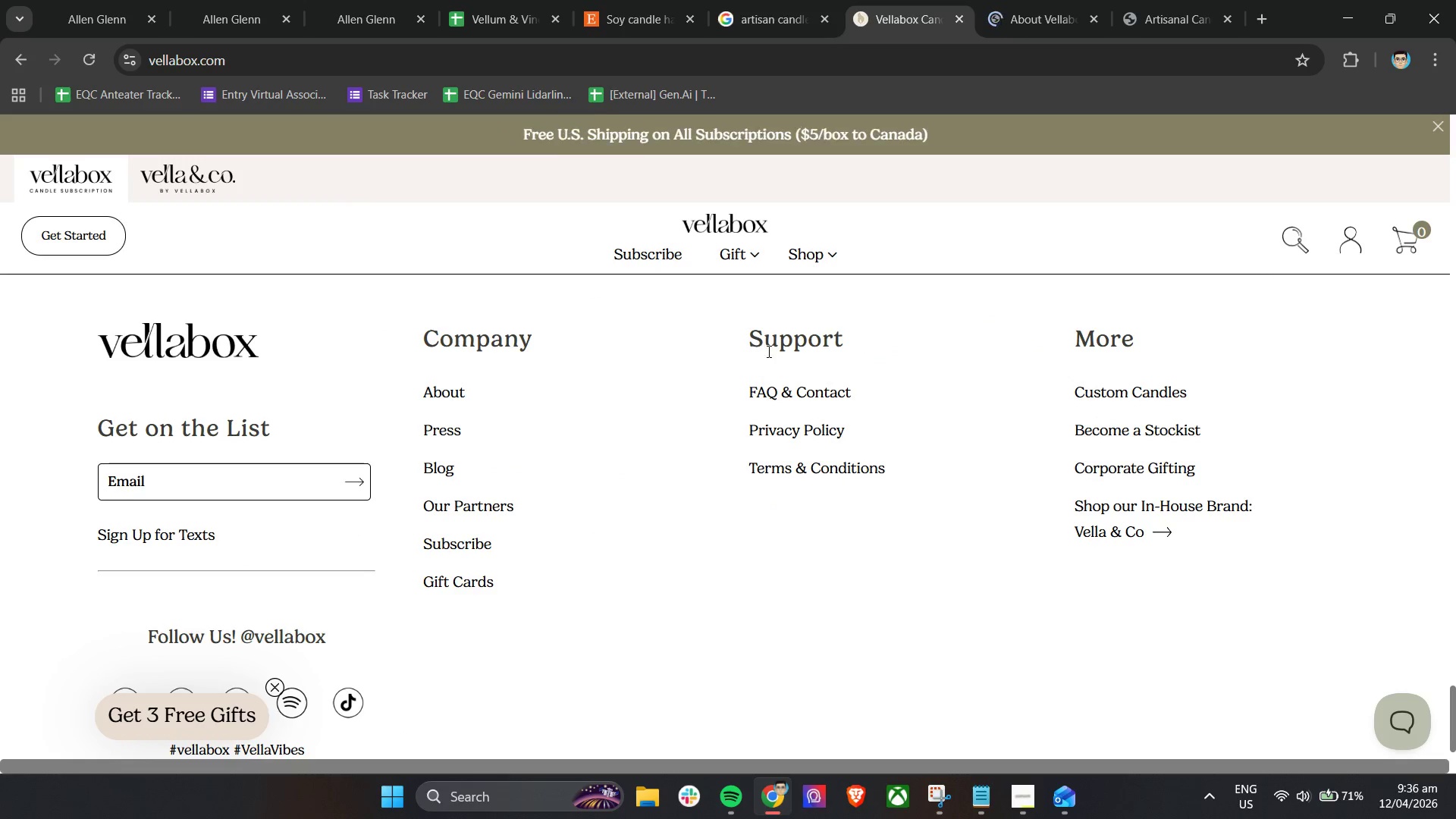 
right_click([778, 392])
 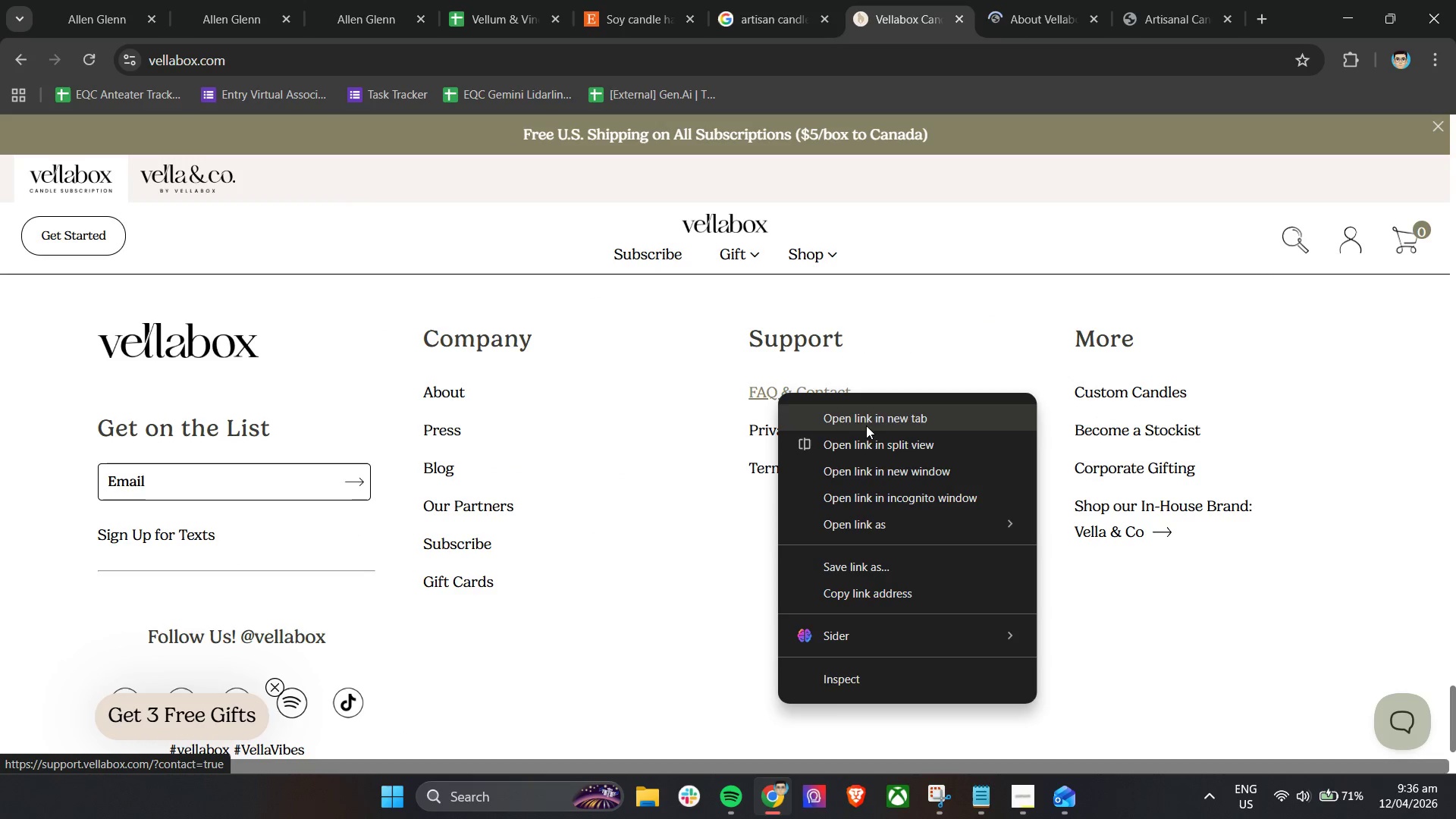 
left_click([868, 425])
 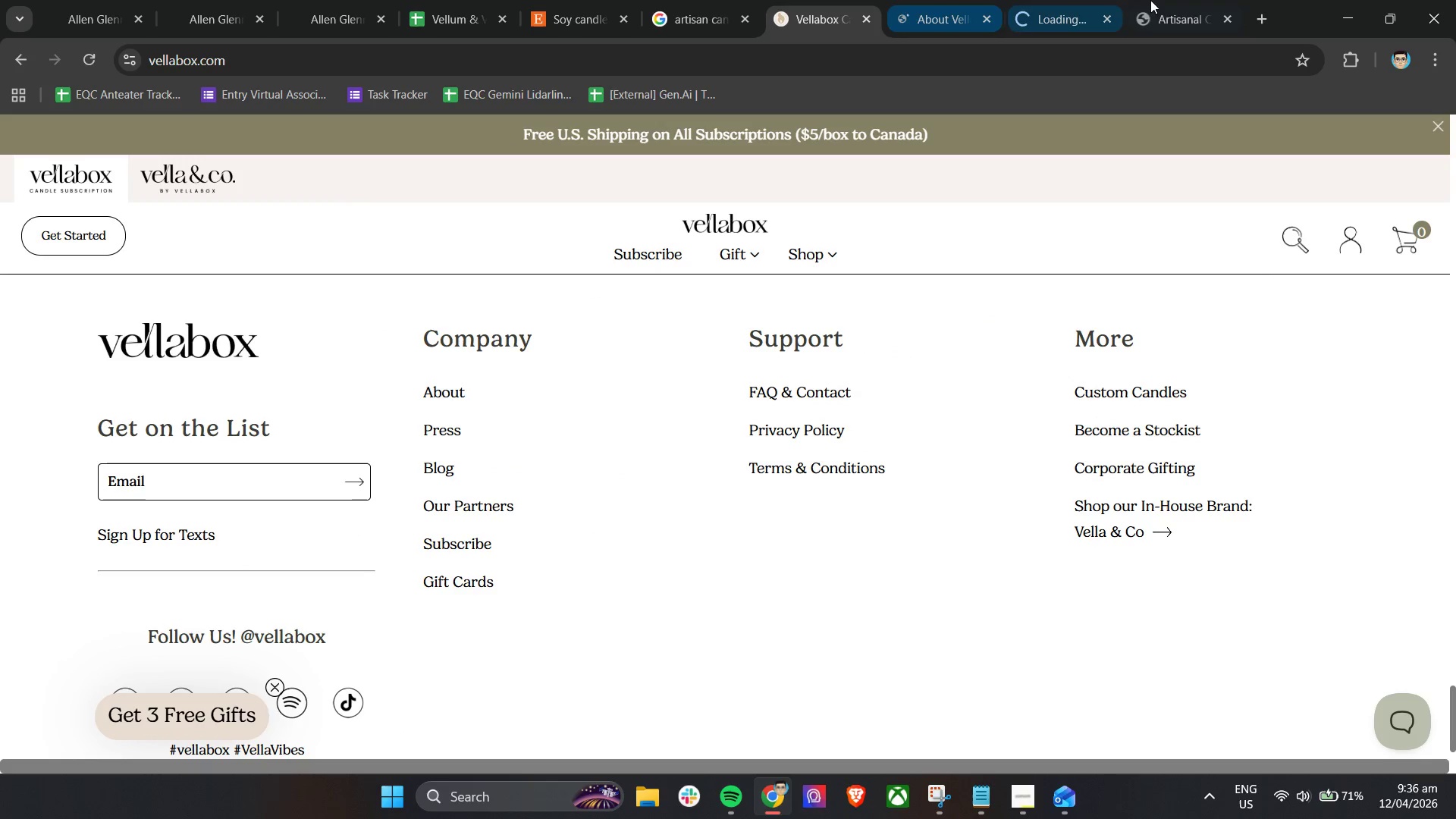 
left_click([1166, 0])
 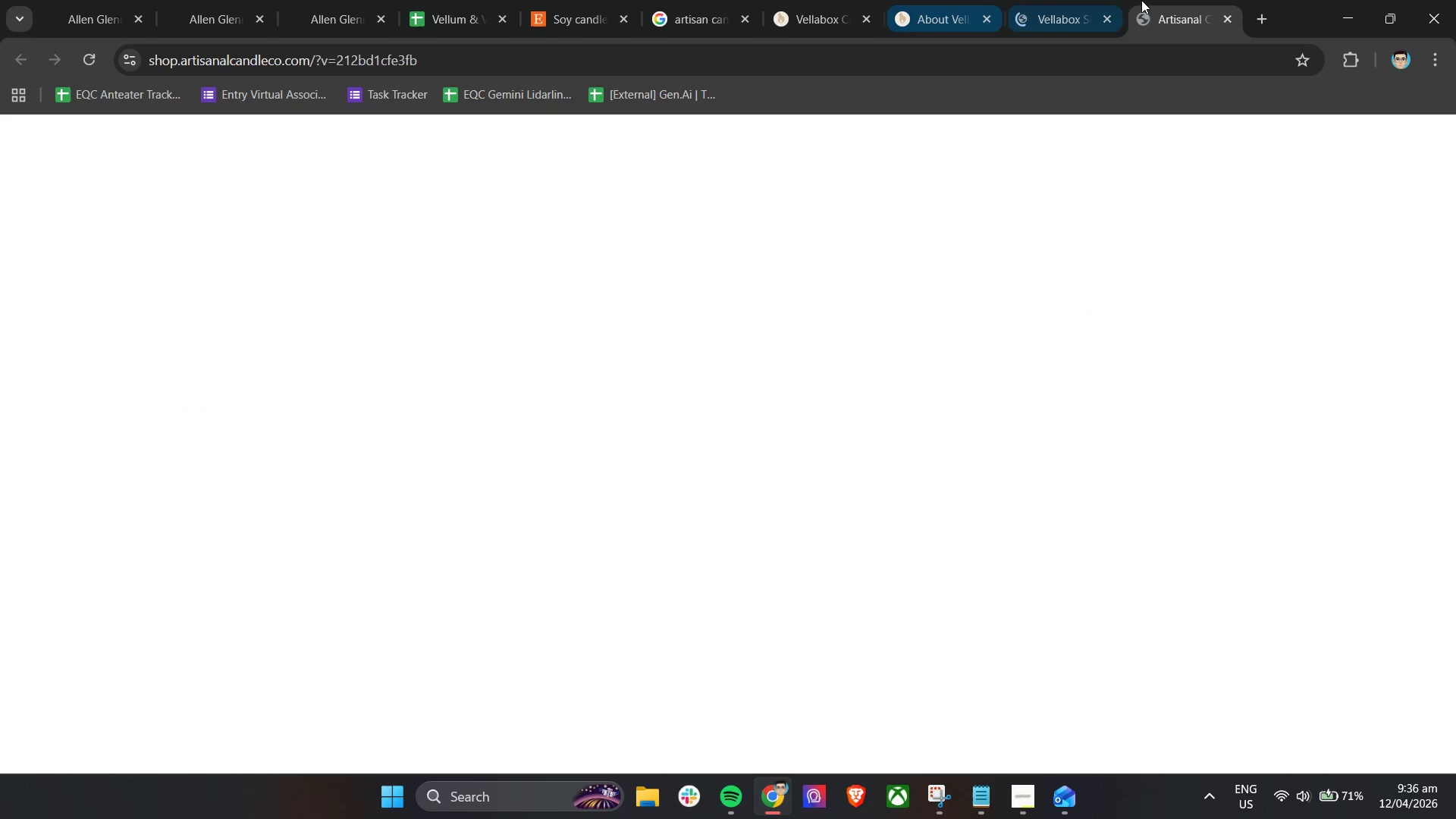 
left_click_drag(start_coordinate=[1182, 11], to_coordinate=[820, 0])
 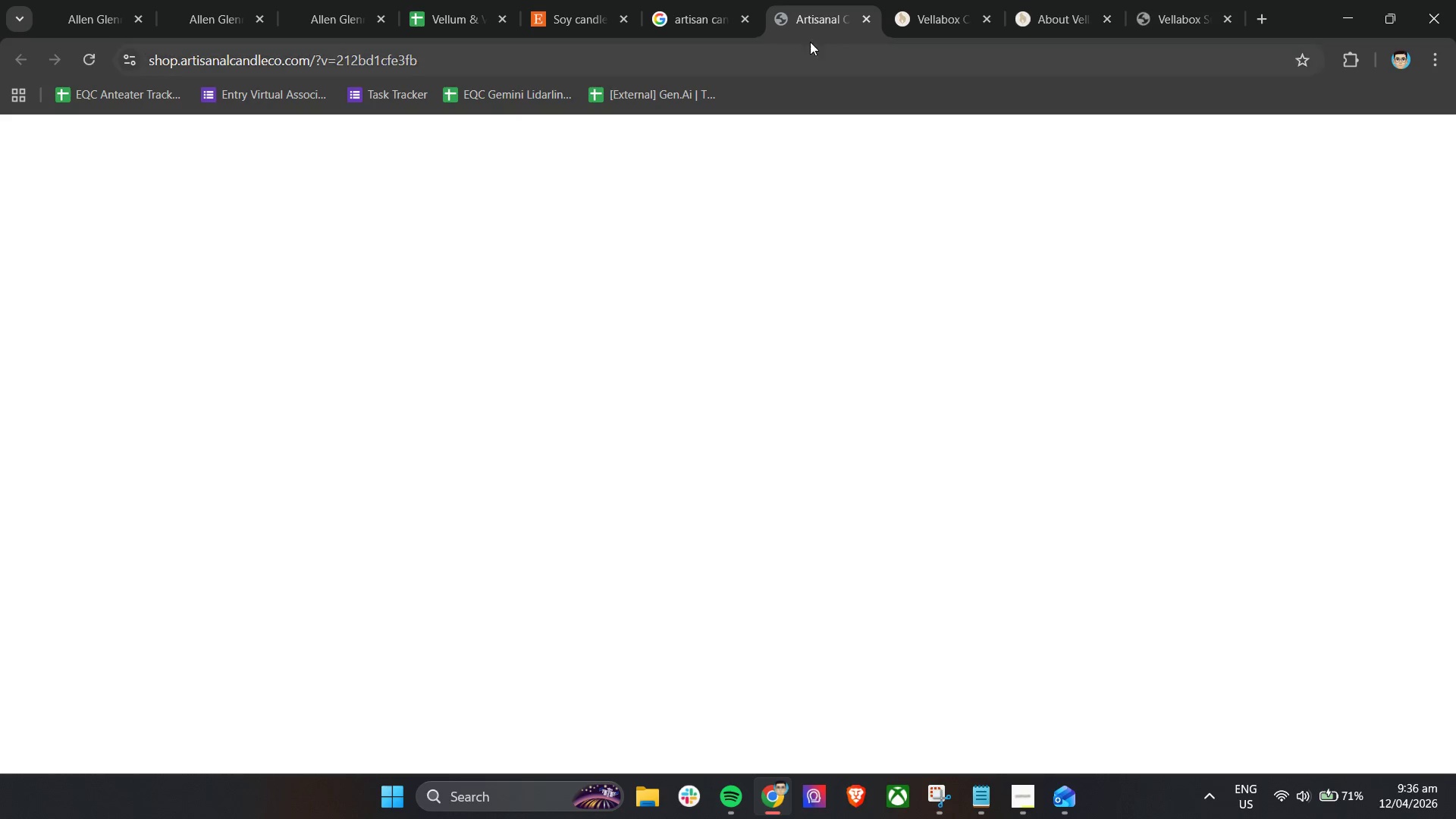 
left_click([810, 7])
 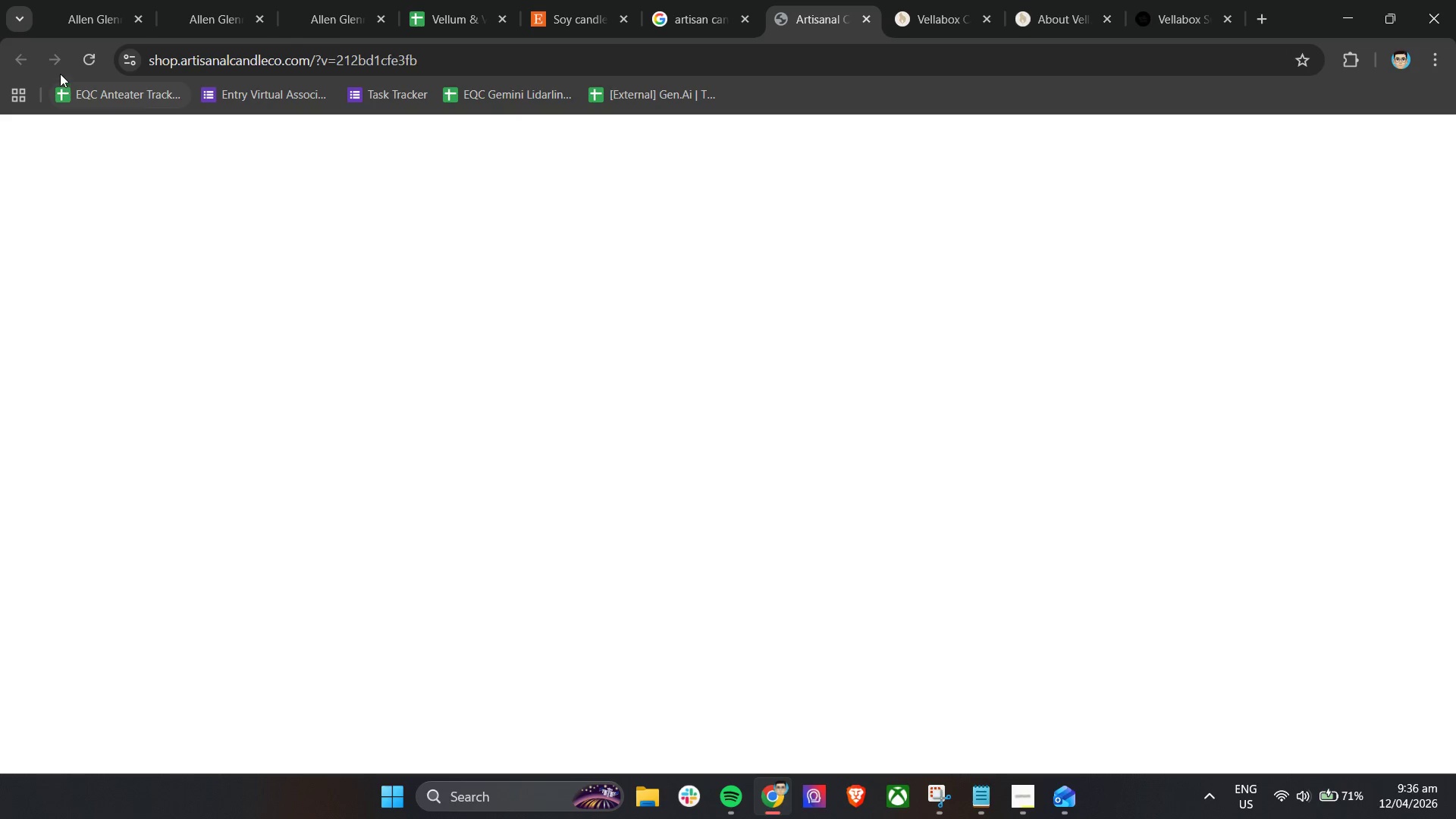 
left_click([85, 58])
 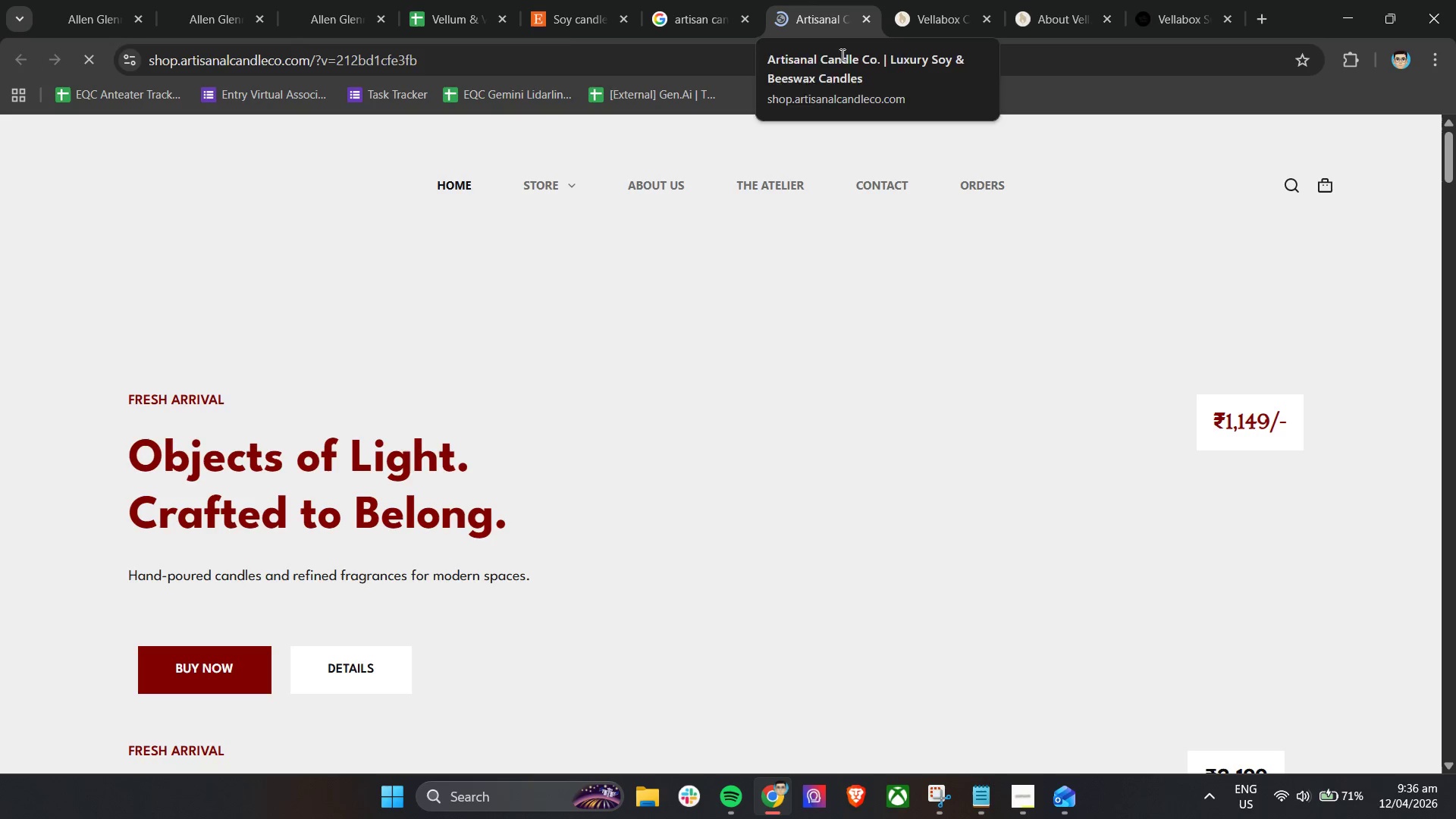 
left_click([943, 0])
 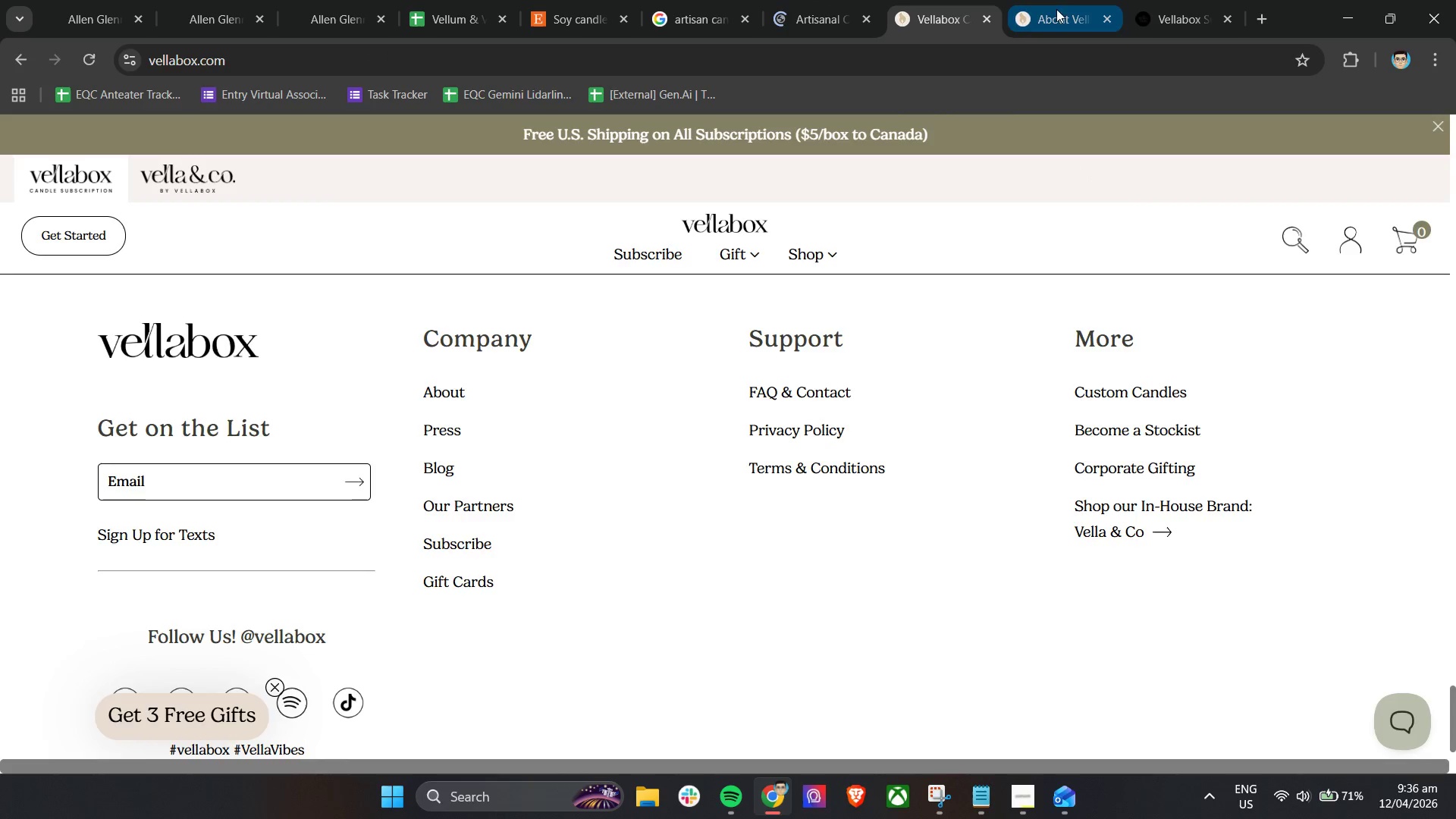 
left_click([1061, 0])
 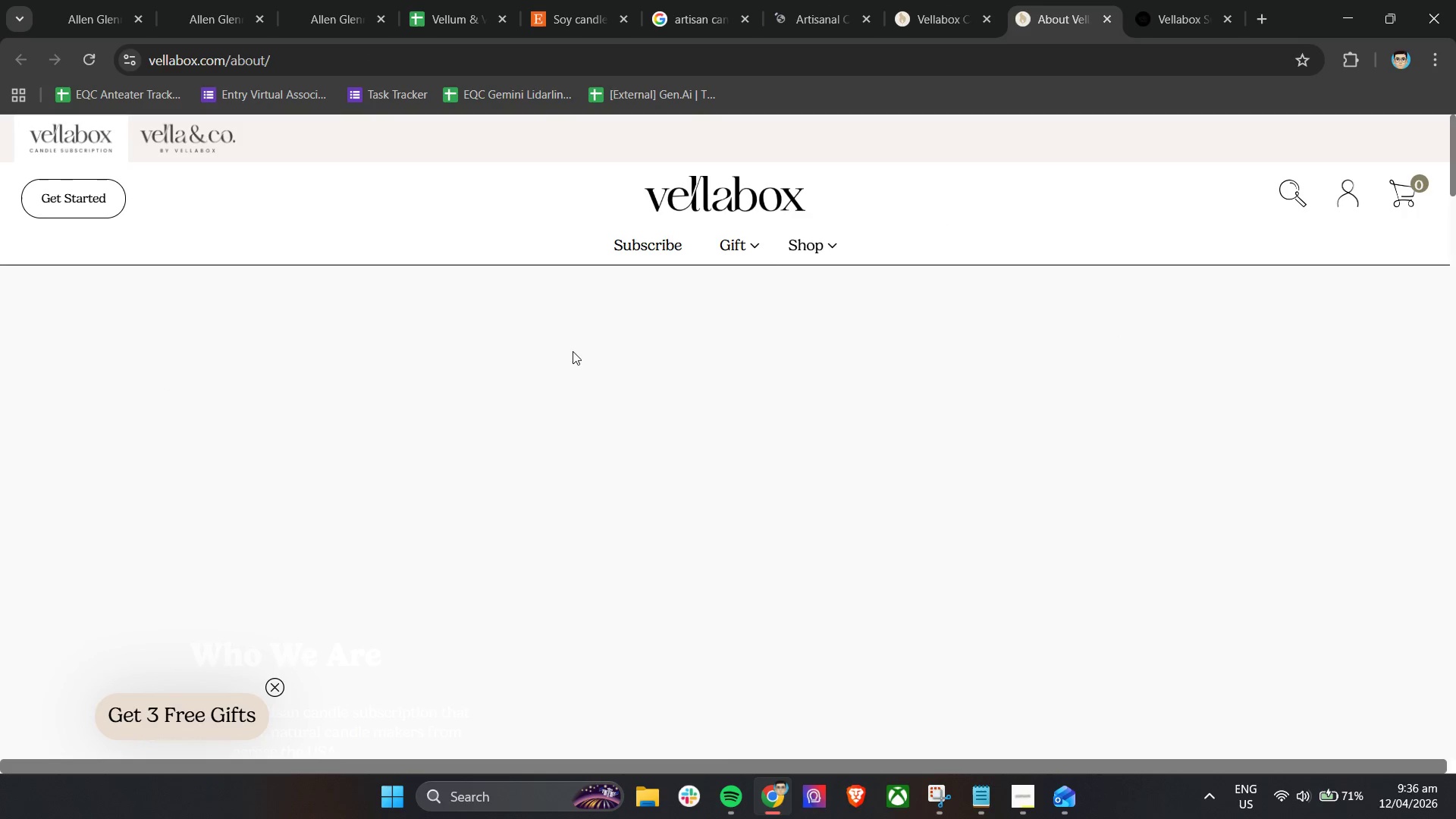 
scroll: coordinate [573, 388], scroll_direction: down, amount: 12.0
 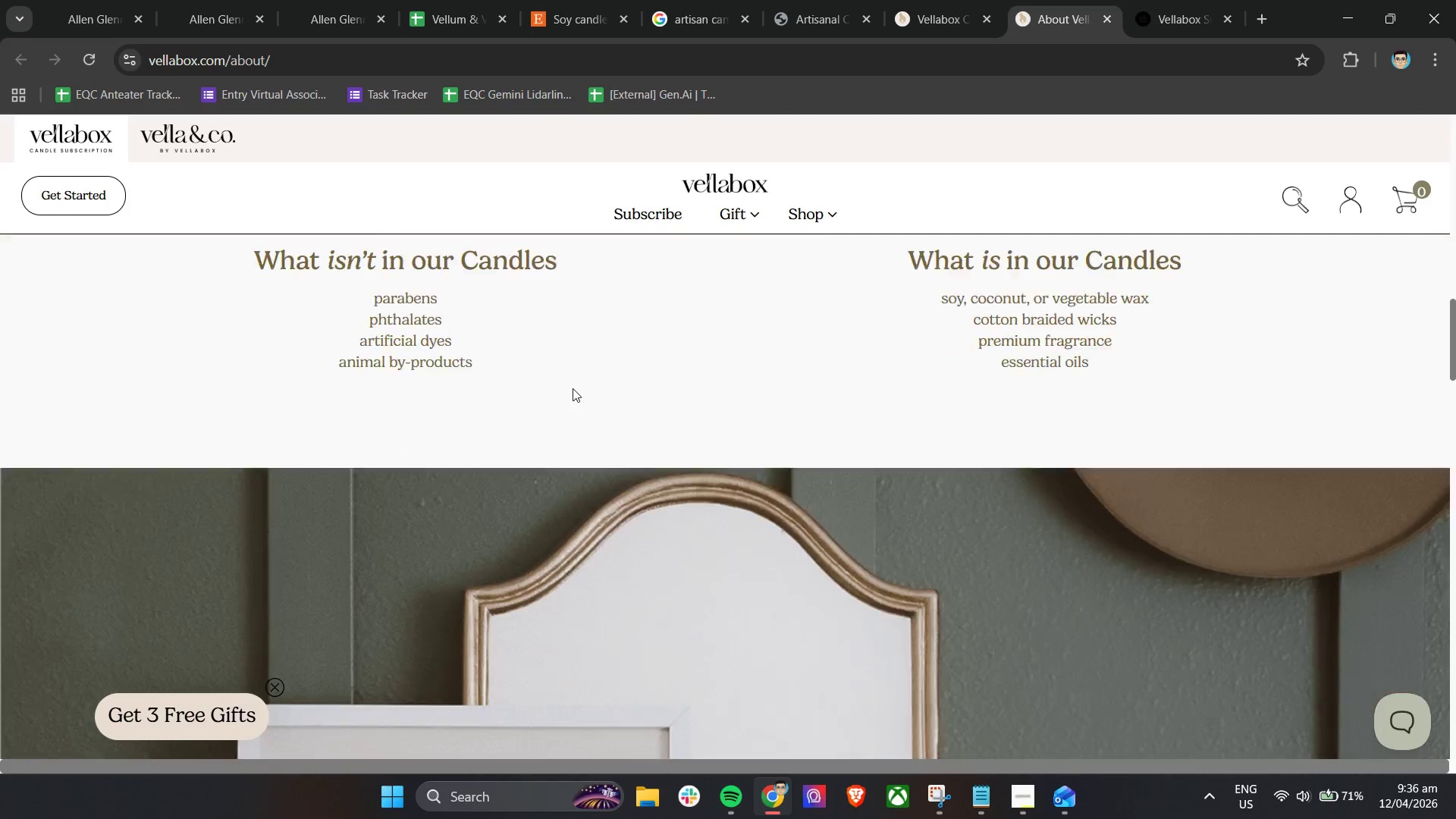 
scroll: coordinate [573, 388], scroll_direction: up, amount: 3.0
 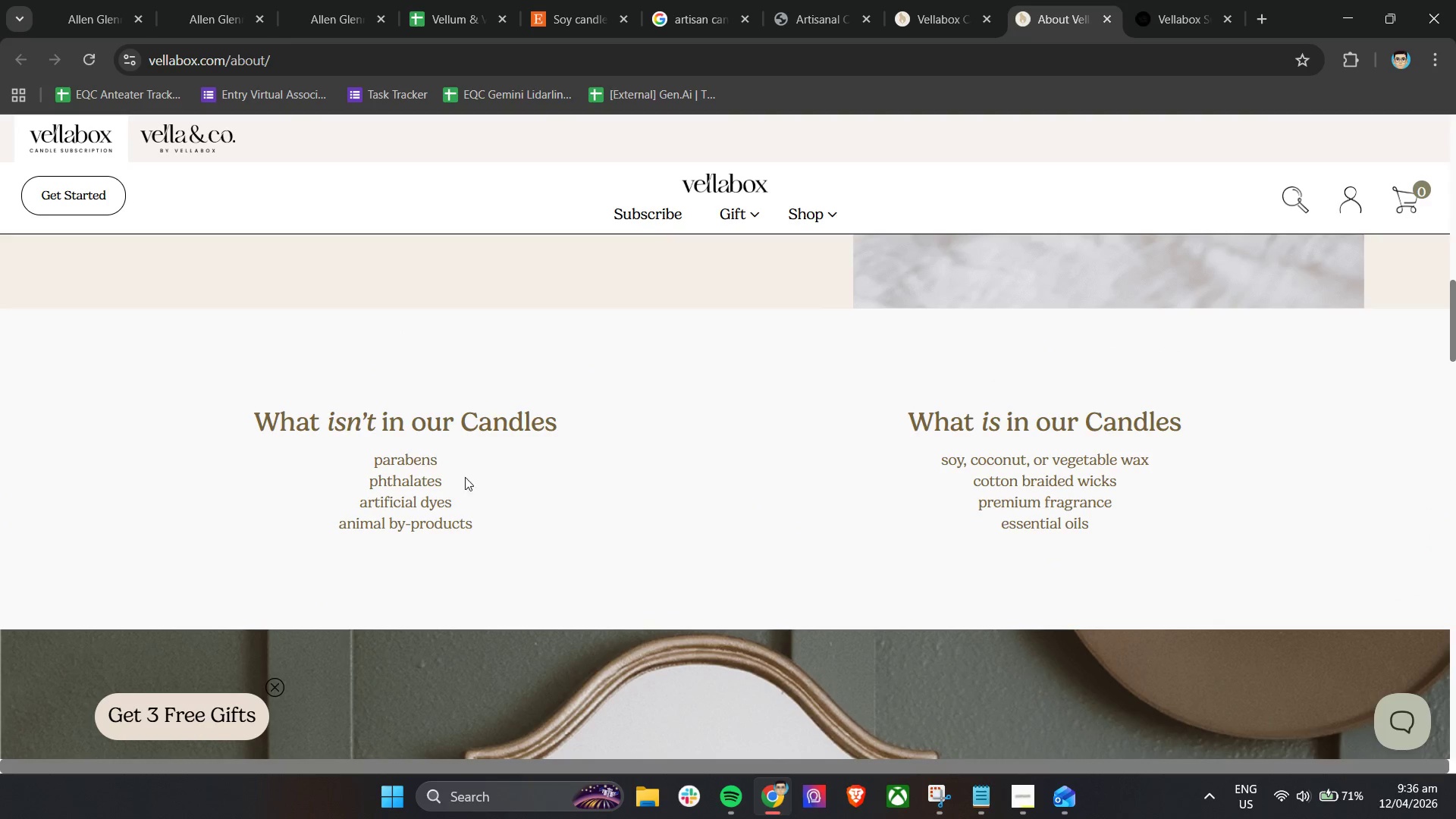 
scroll: coordinate [579, 510], scroll_direction: none, amount: 0.0
 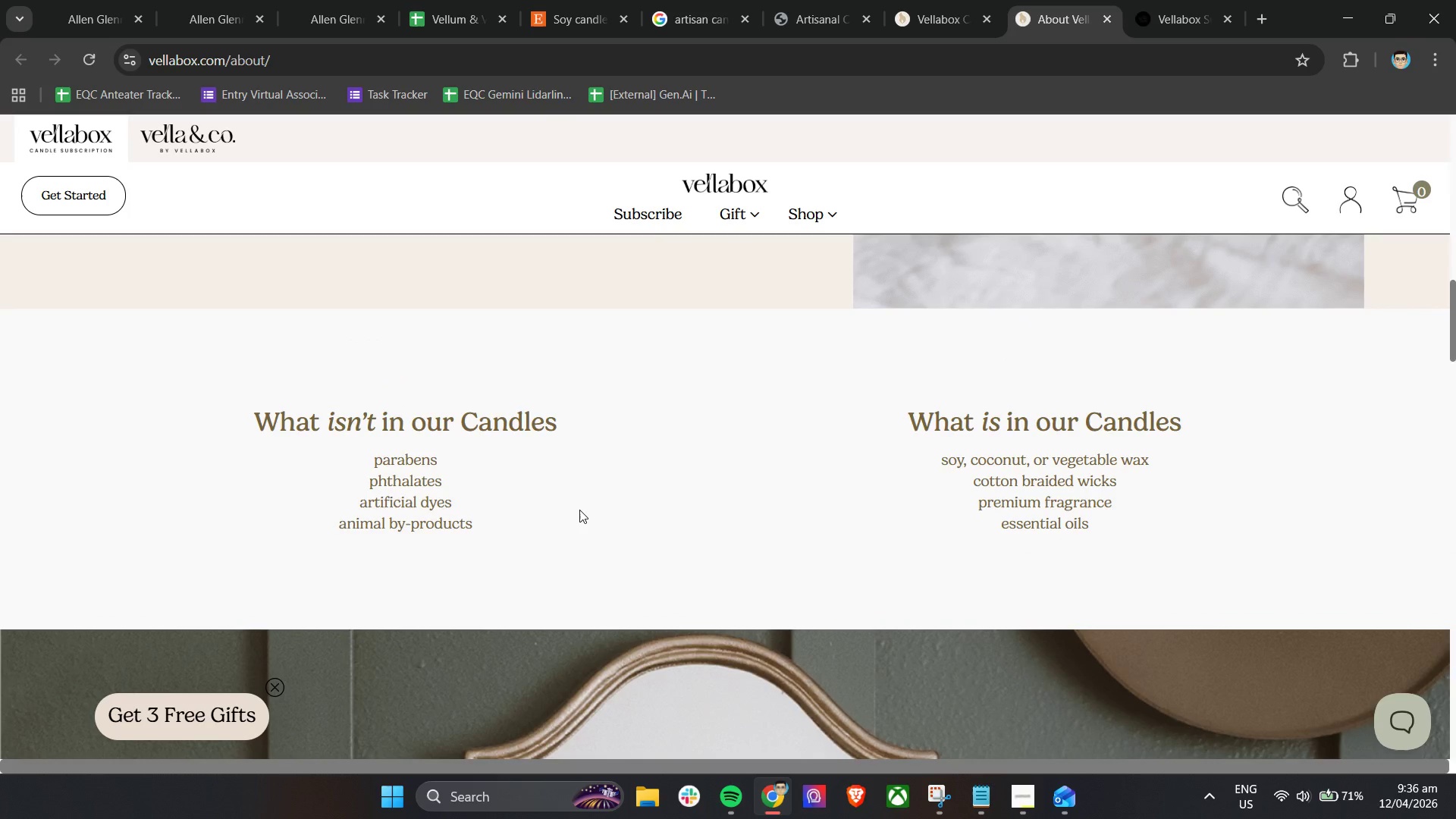 
scroll: coordinate [579, 510], scroll_direction: down, amount: 11.0
 